 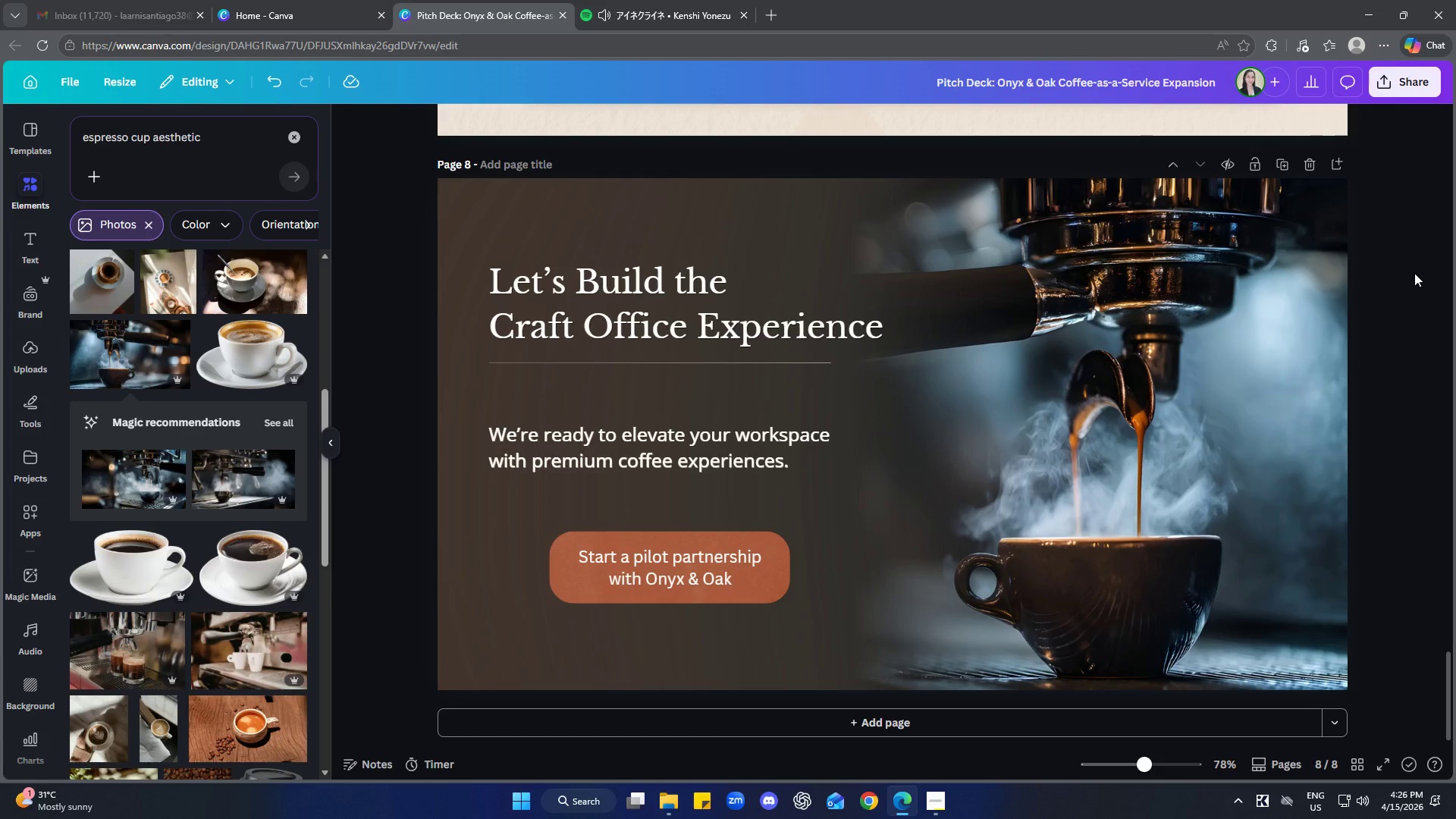 
left_click([1409, 413])
 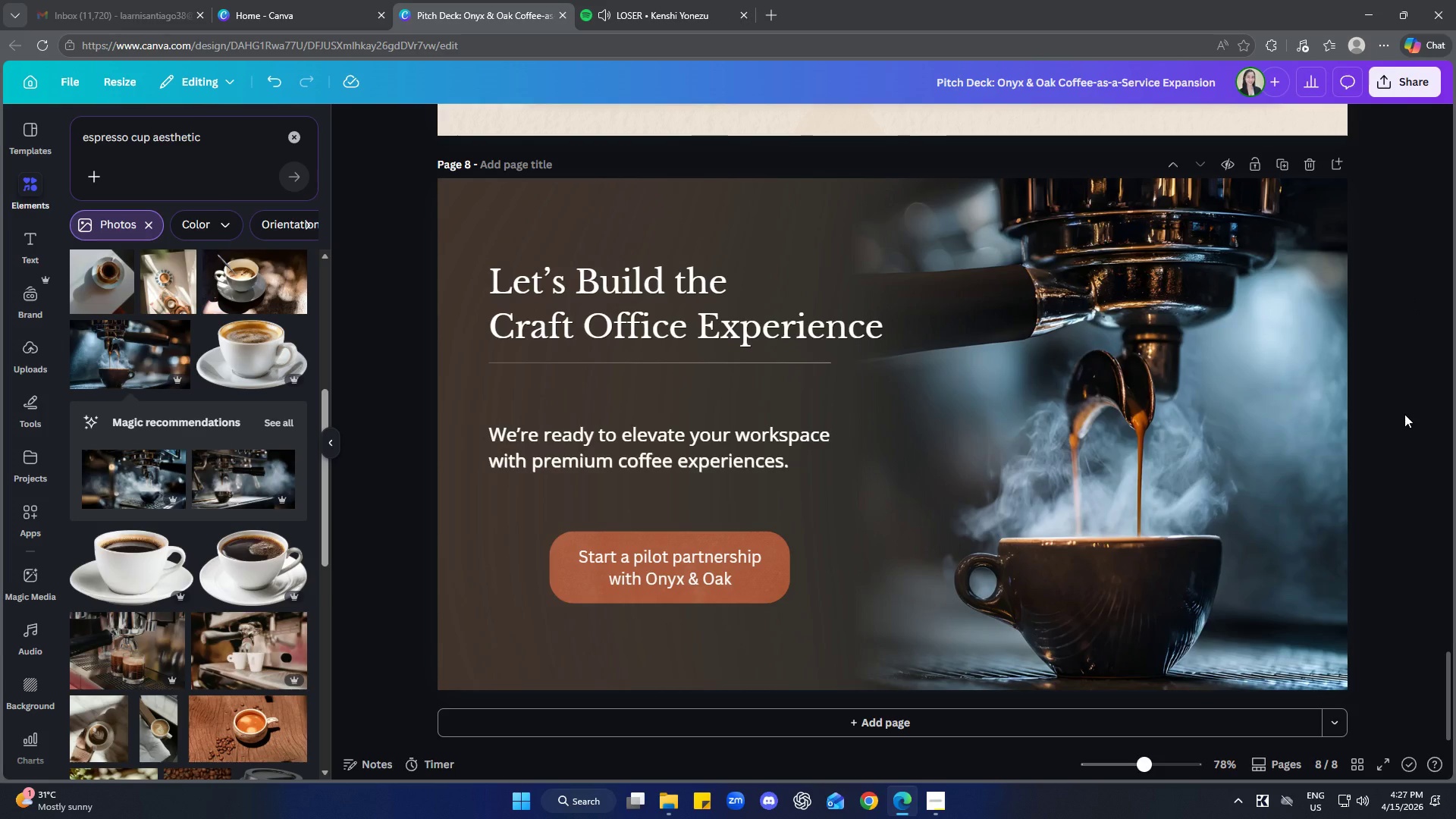 
wait(25.75)
 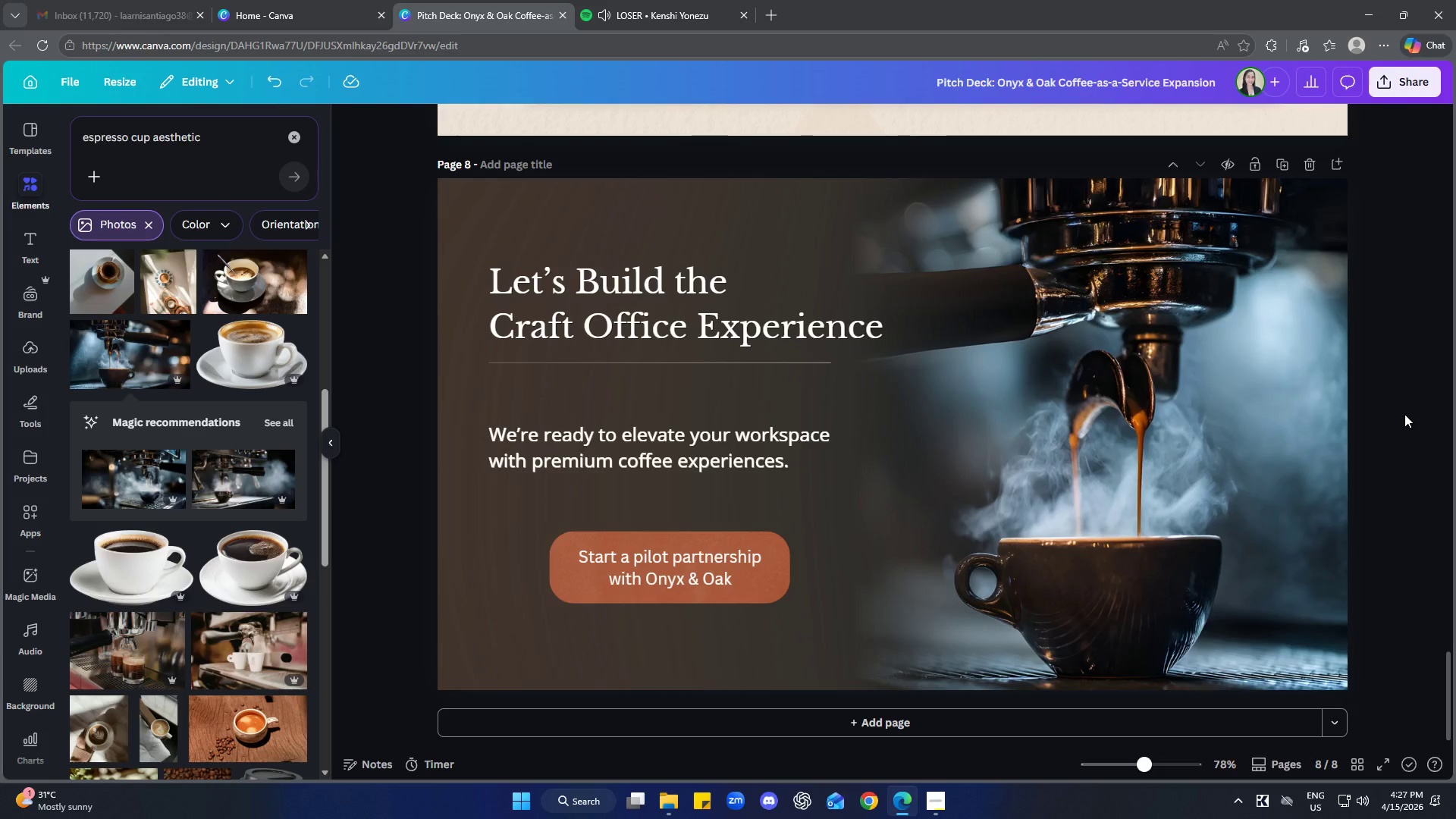 
left_click([1382, 435])
 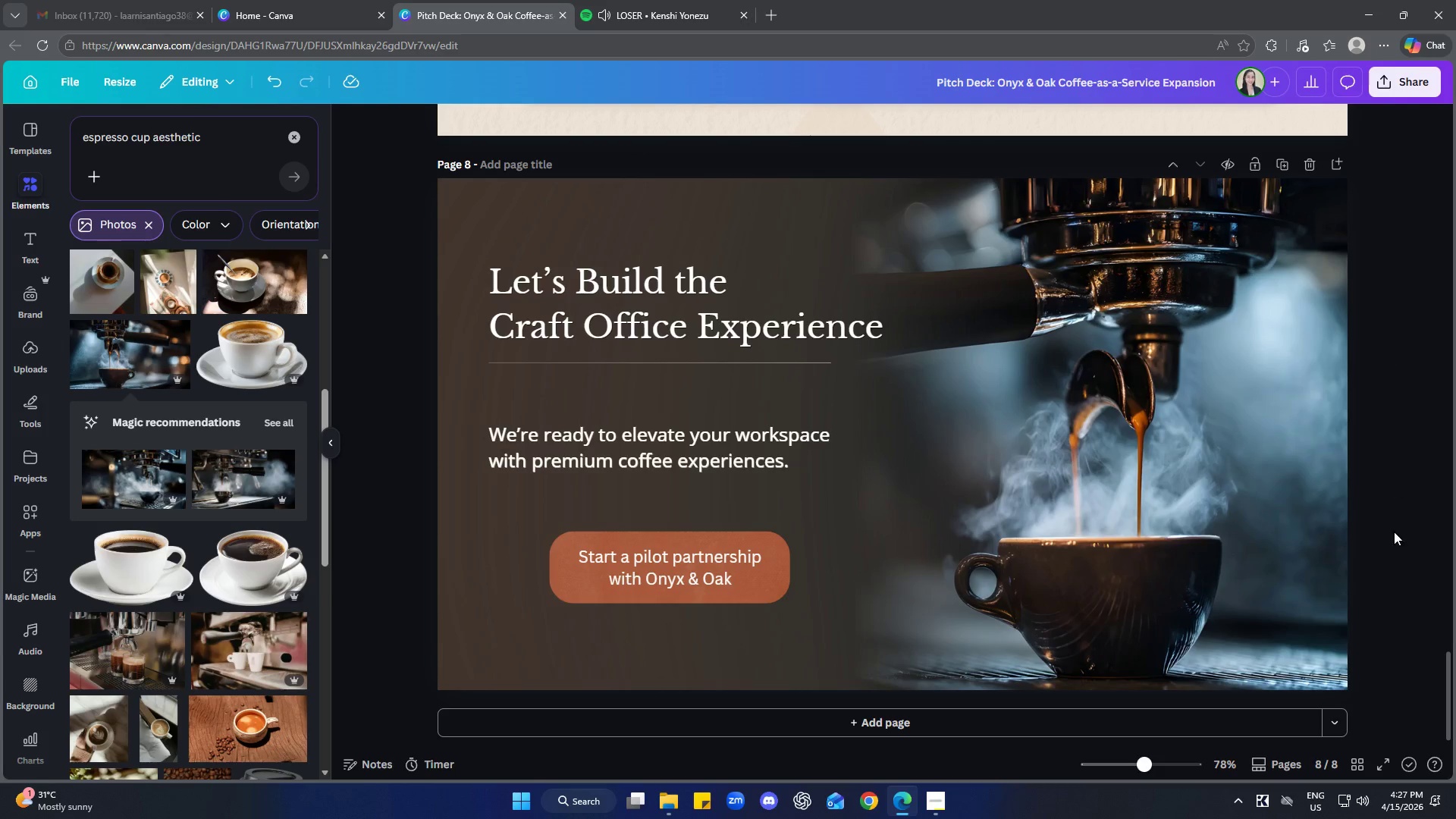 
scroll: coordinate [1393, 598], scroll_direction: up, amount: 8.0
 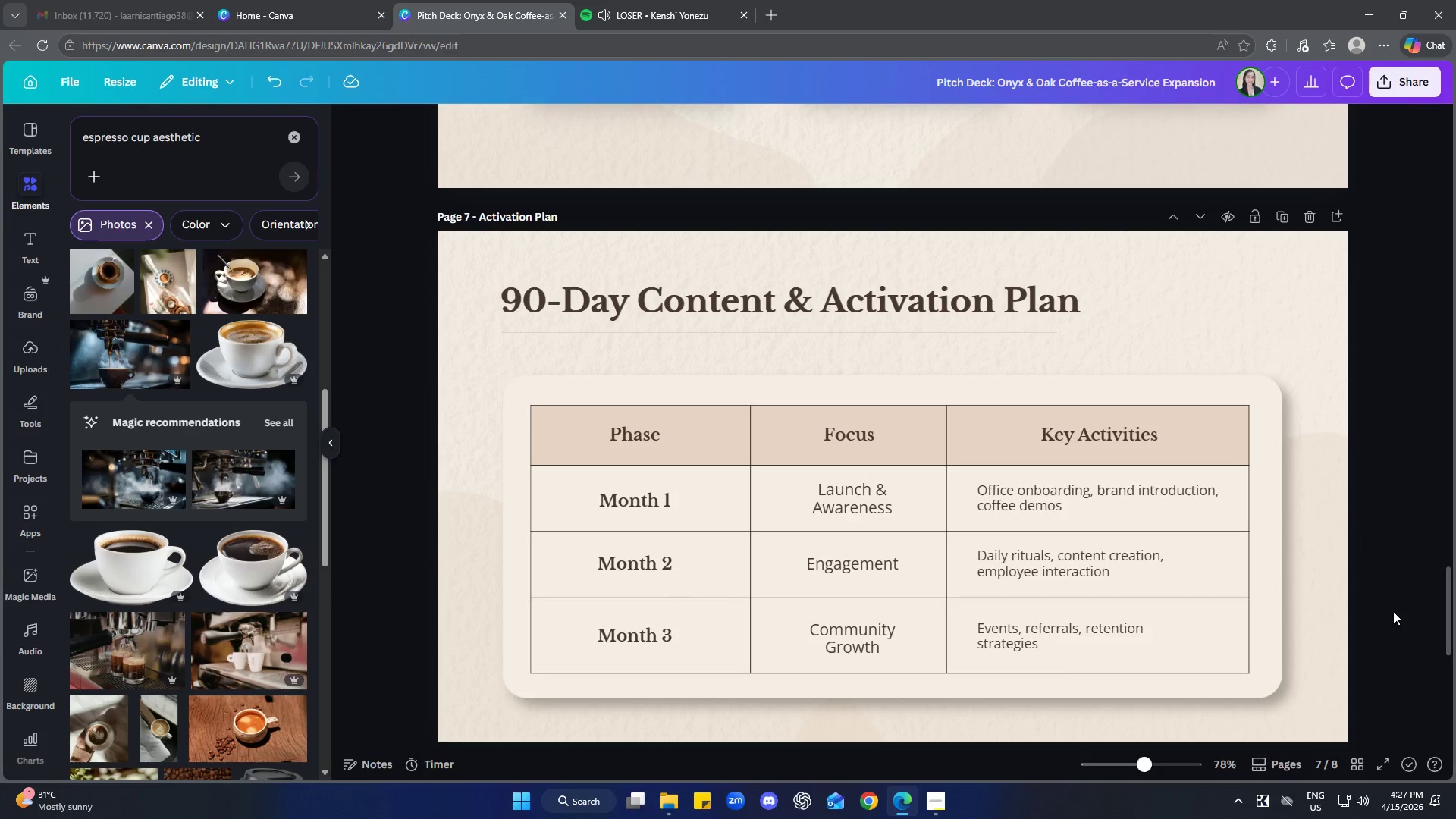 
scroll: coordinate [1395, 586], scroll_direction: down, amount: 11.0
 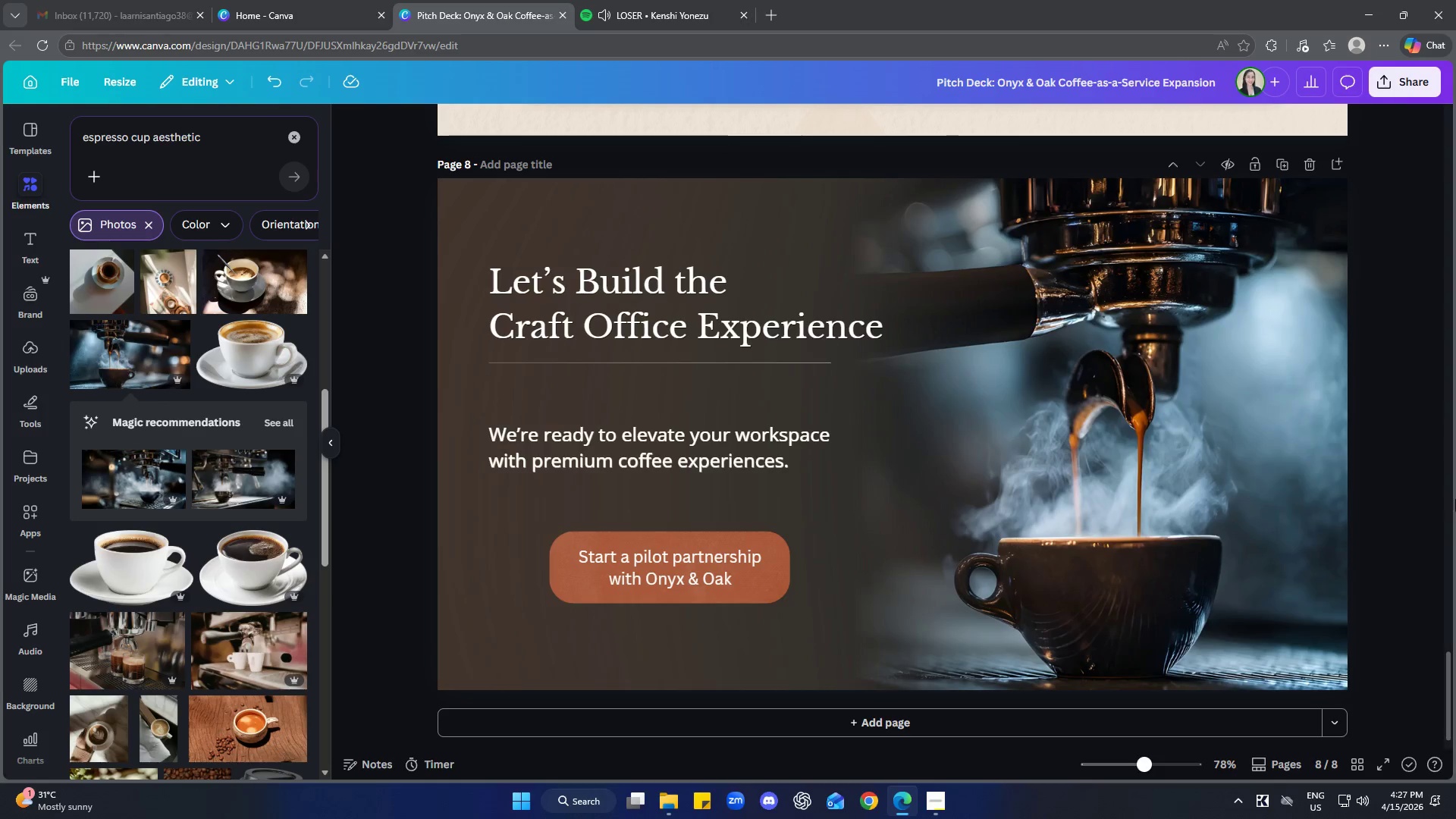 
double_click([1223, 461])
 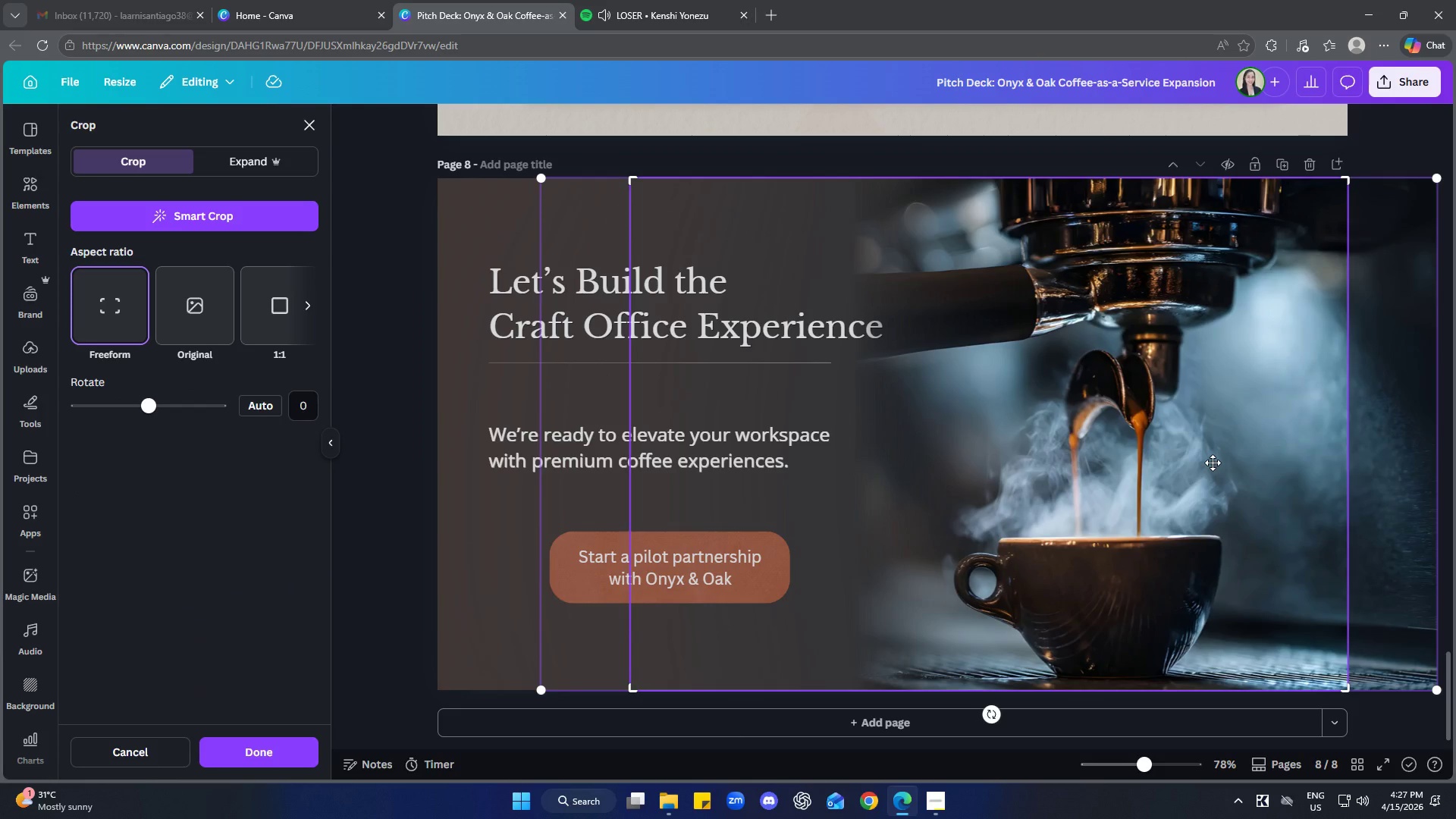 
left_click_drag(start_coordinate=[1213, 463], to_coordinate=[1247, 458])
 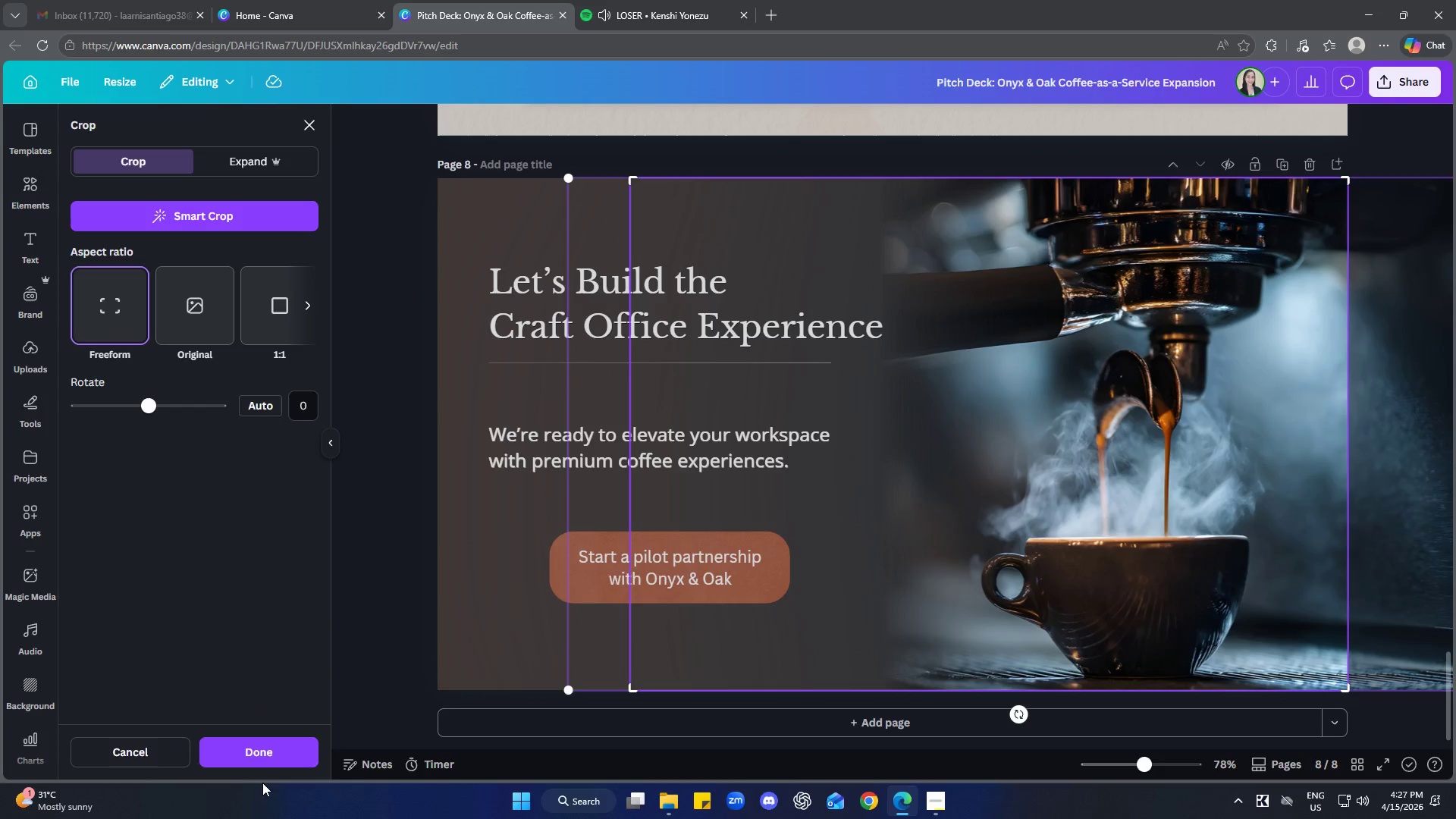 
left_click([271, 750])
 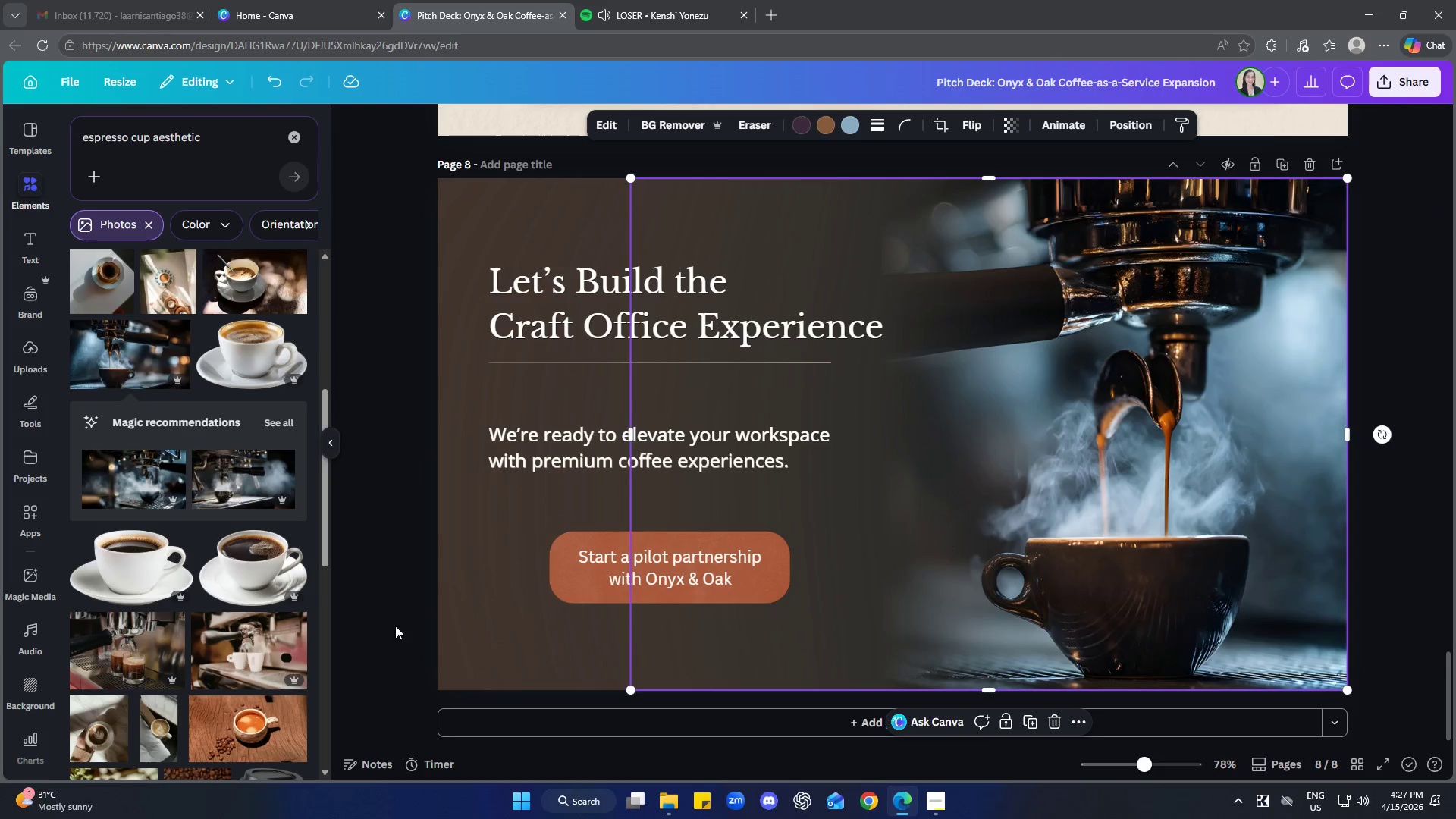 
left_click([378, 541])
 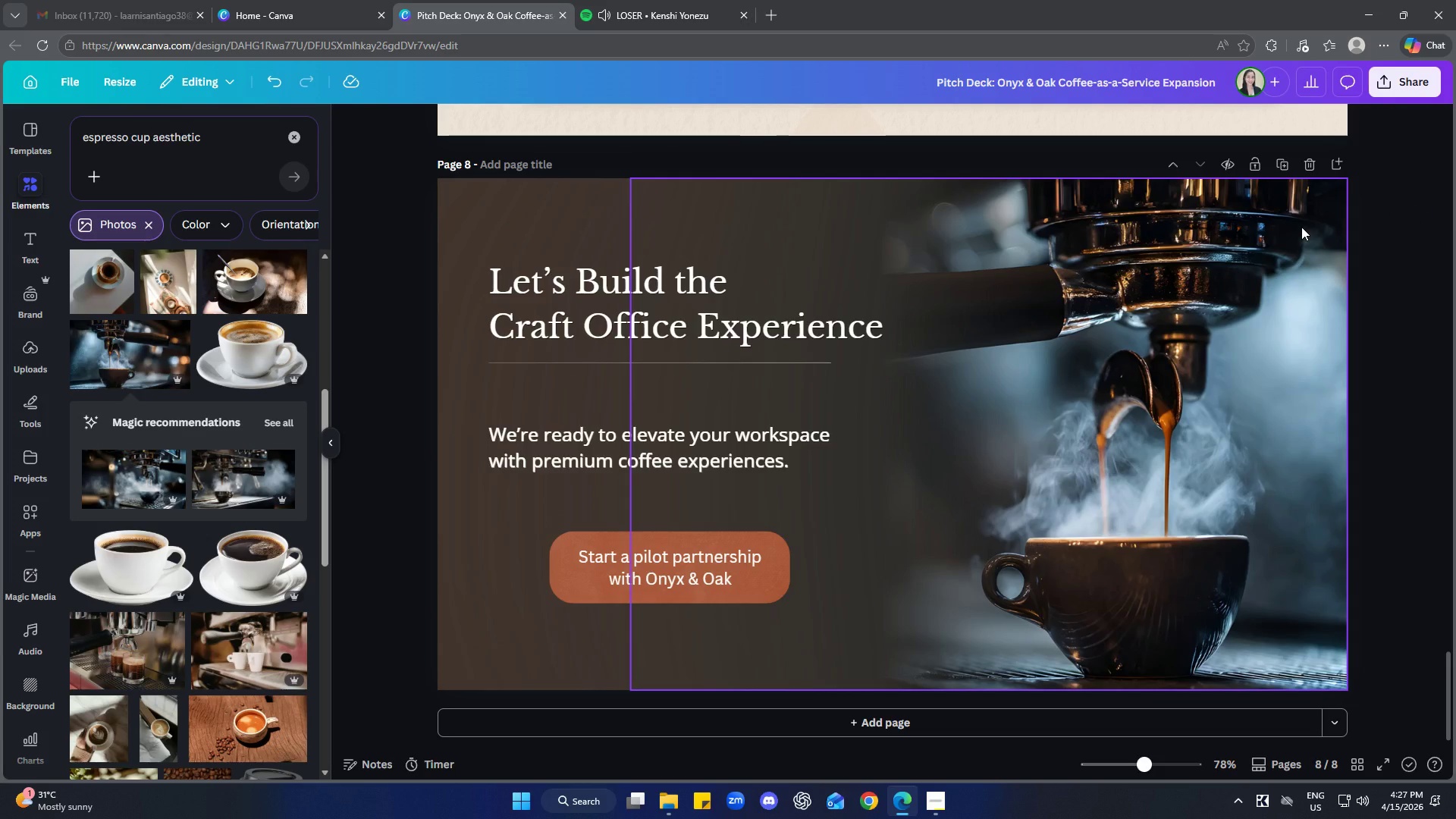 
wait(16.86)
 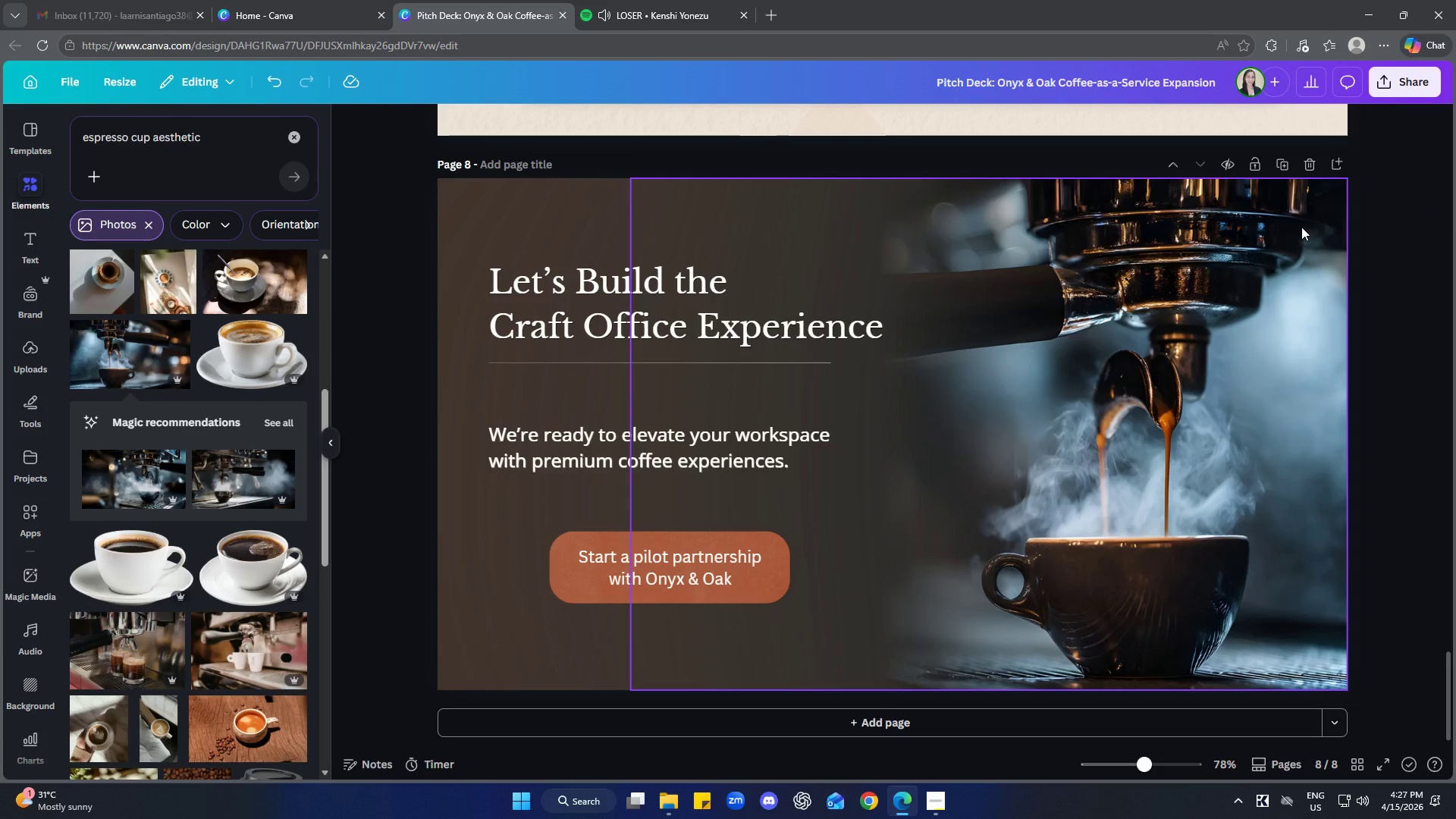 
left_click([502, 566])
 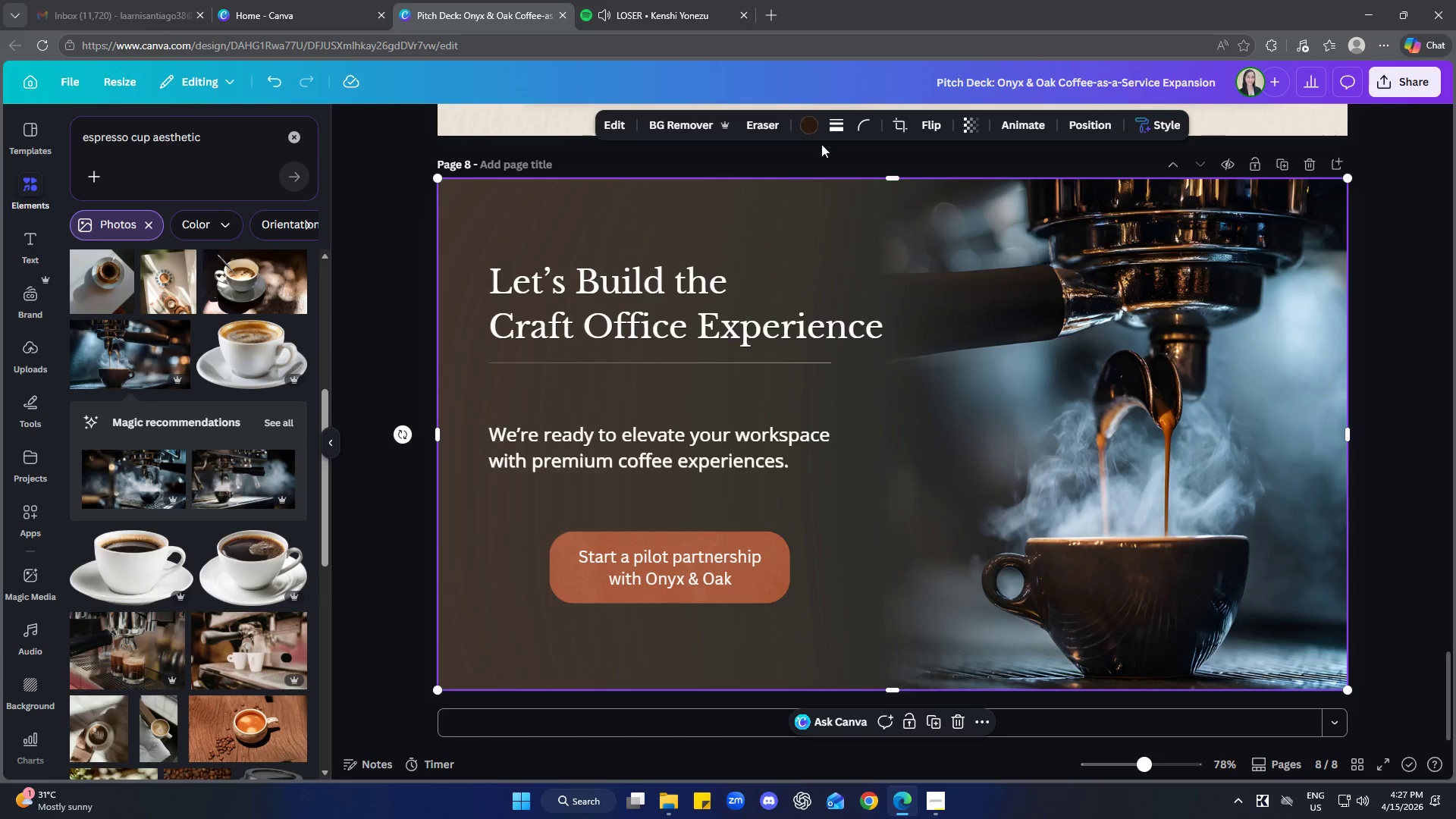 
left_click([817, 127])
 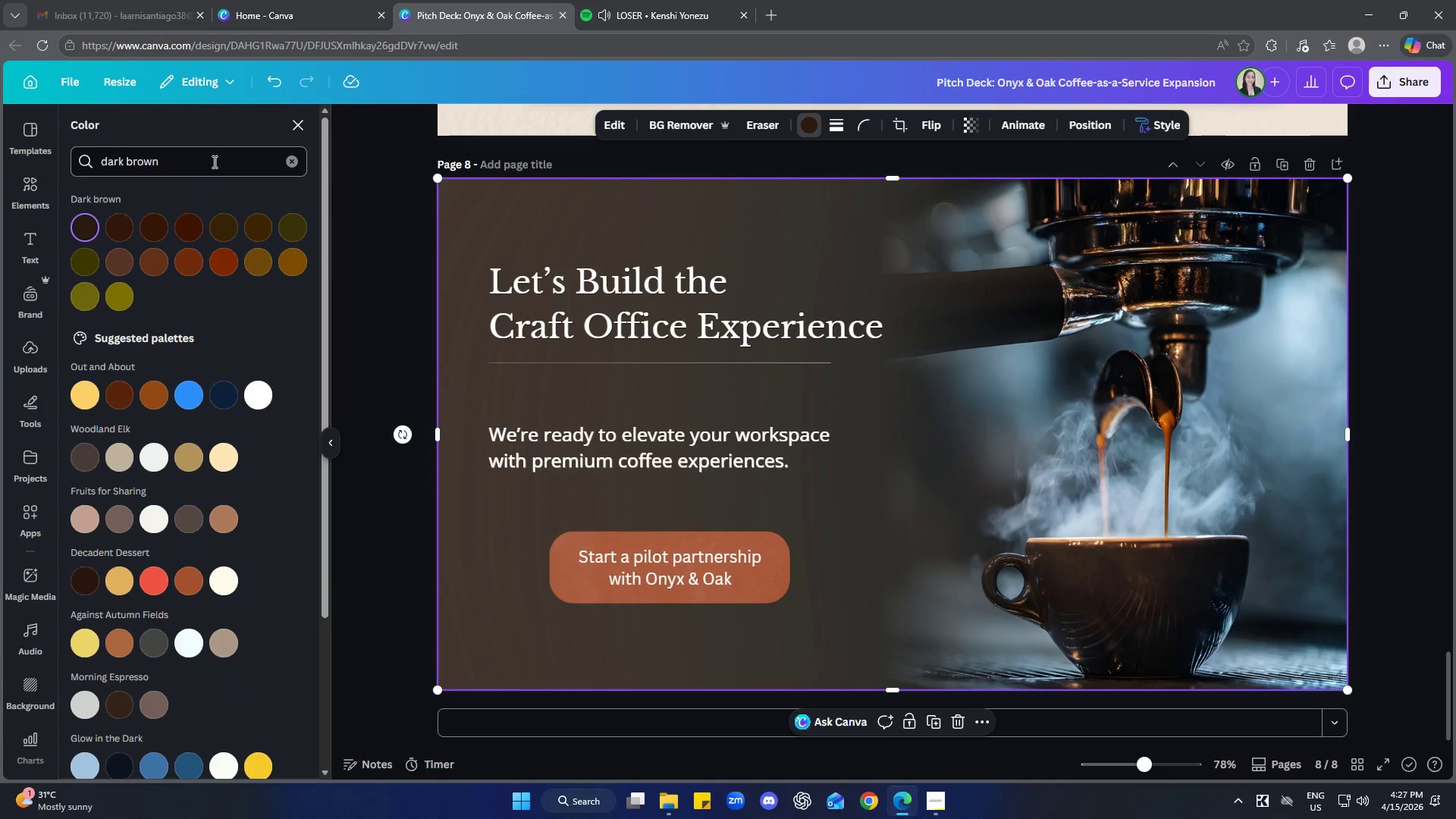 
left_click([284, 158])
 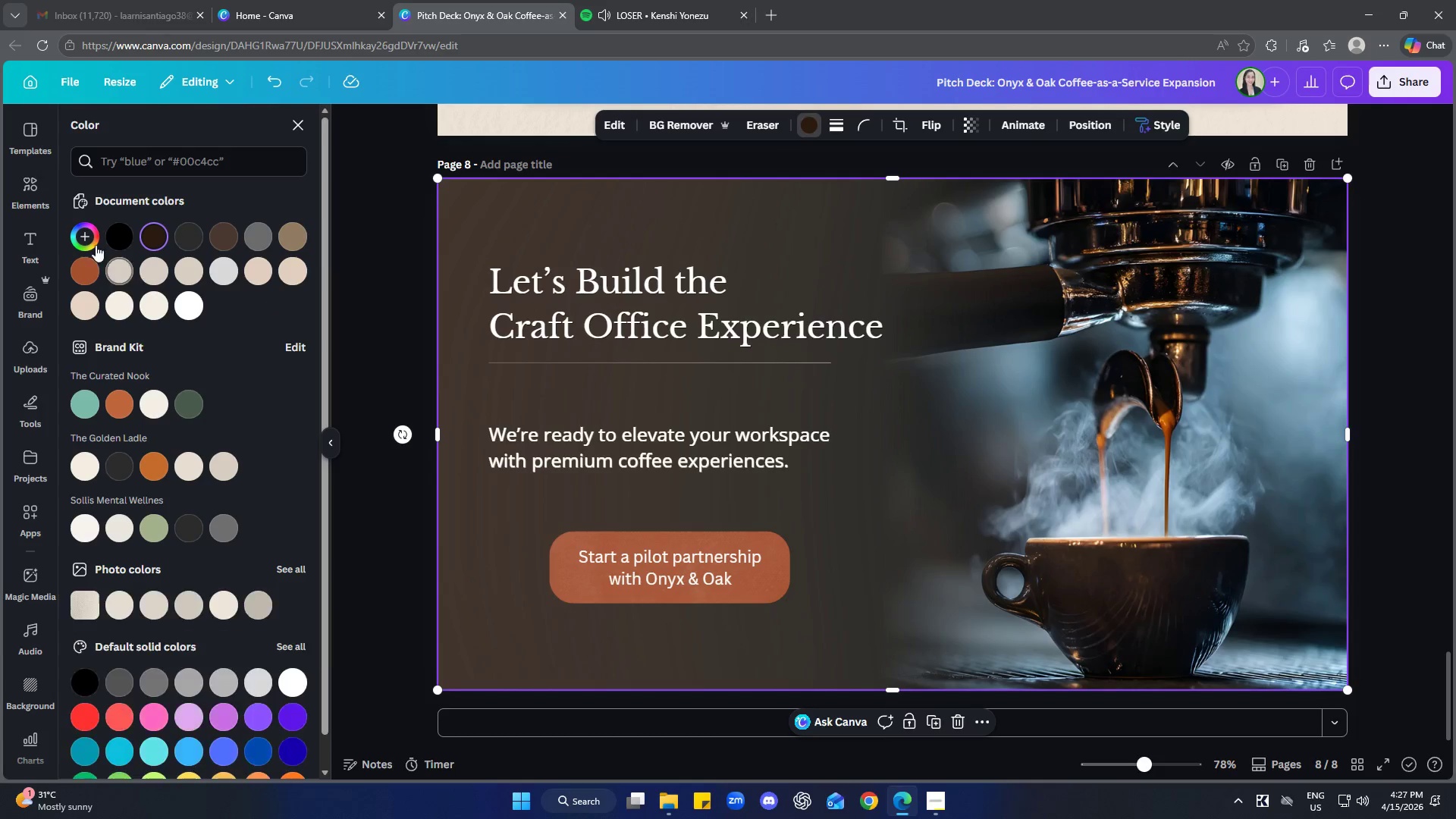 
left_click([90, 235])
 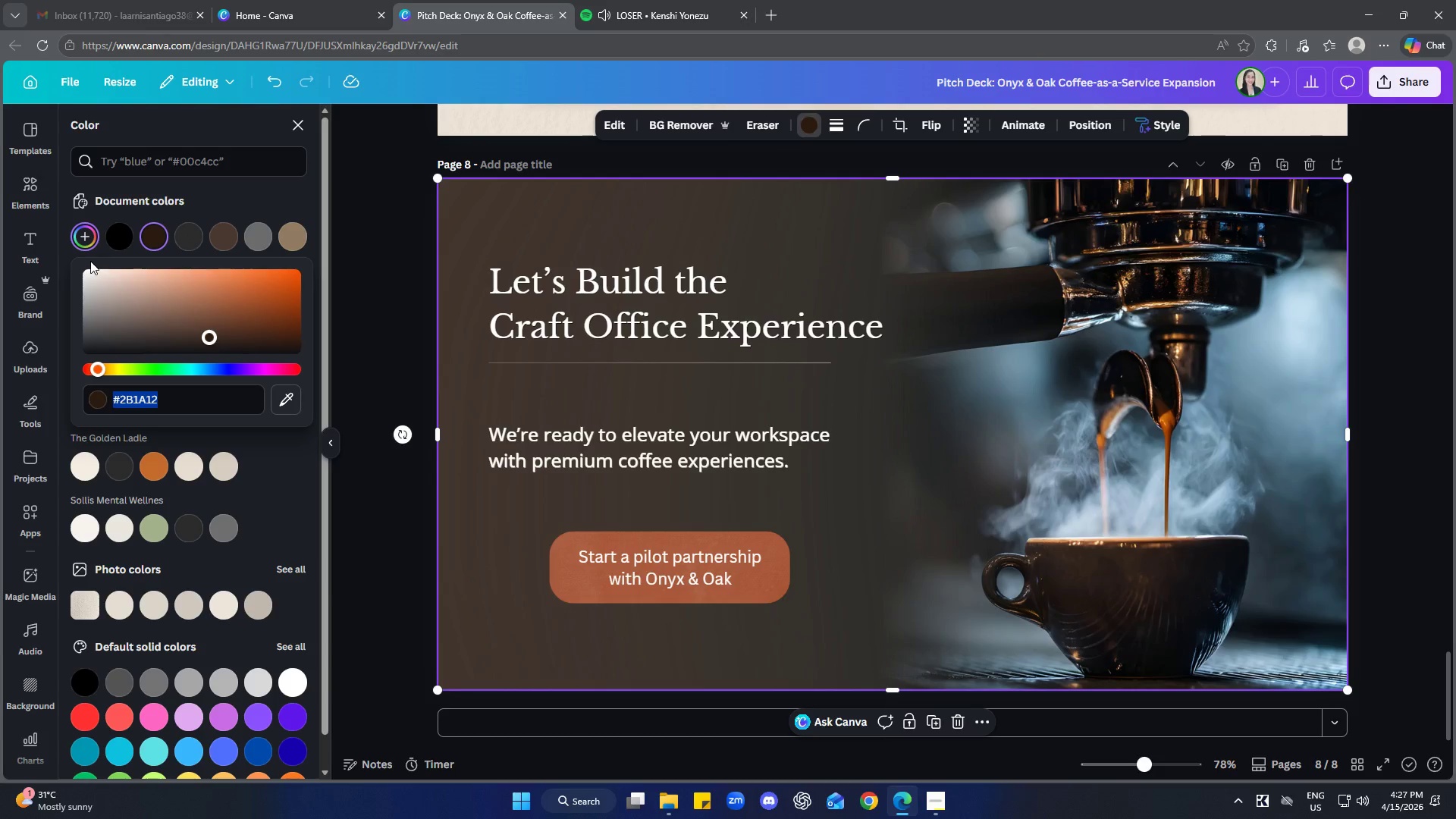 
type(B07a)
 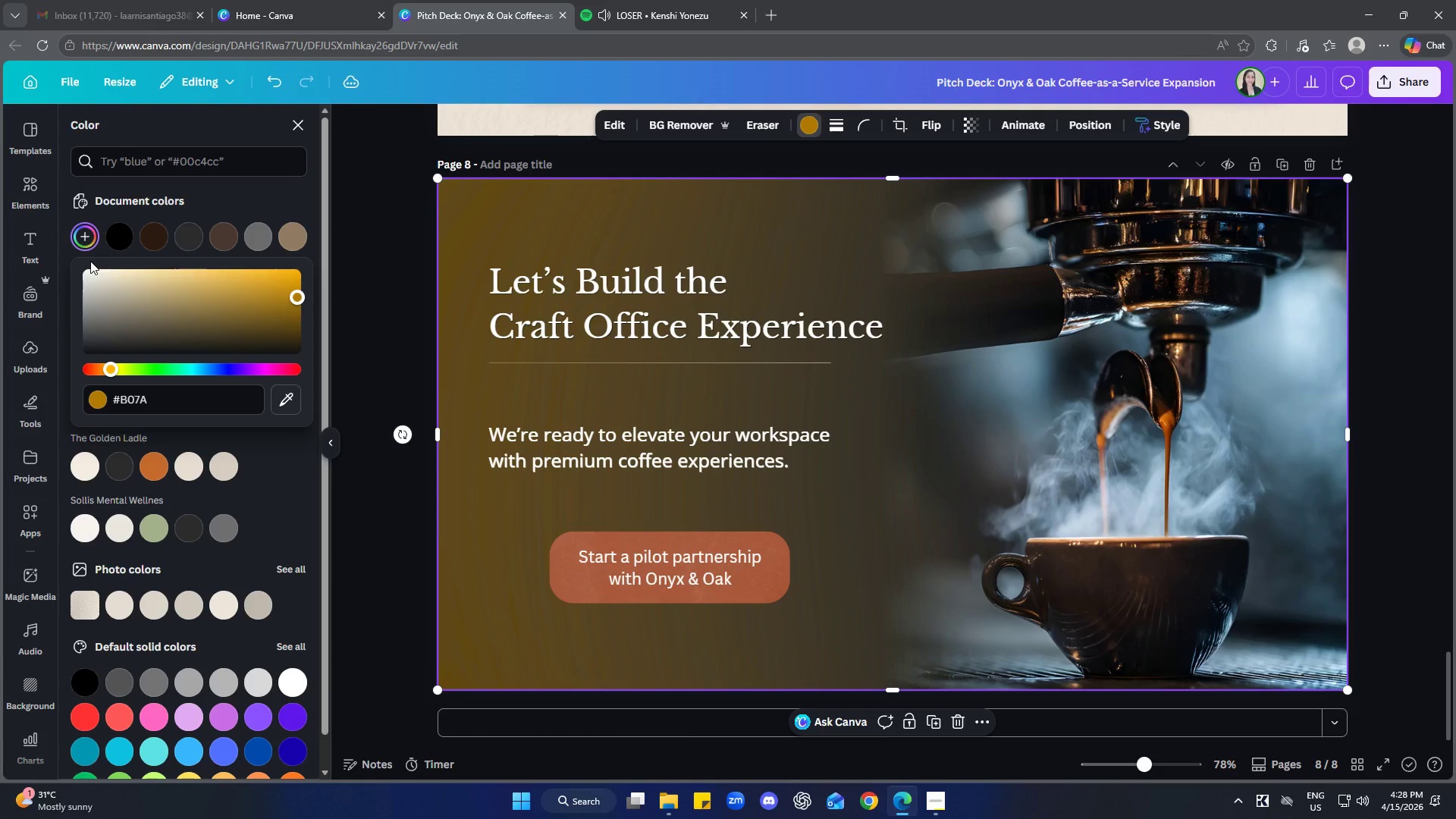 
type(5a)
 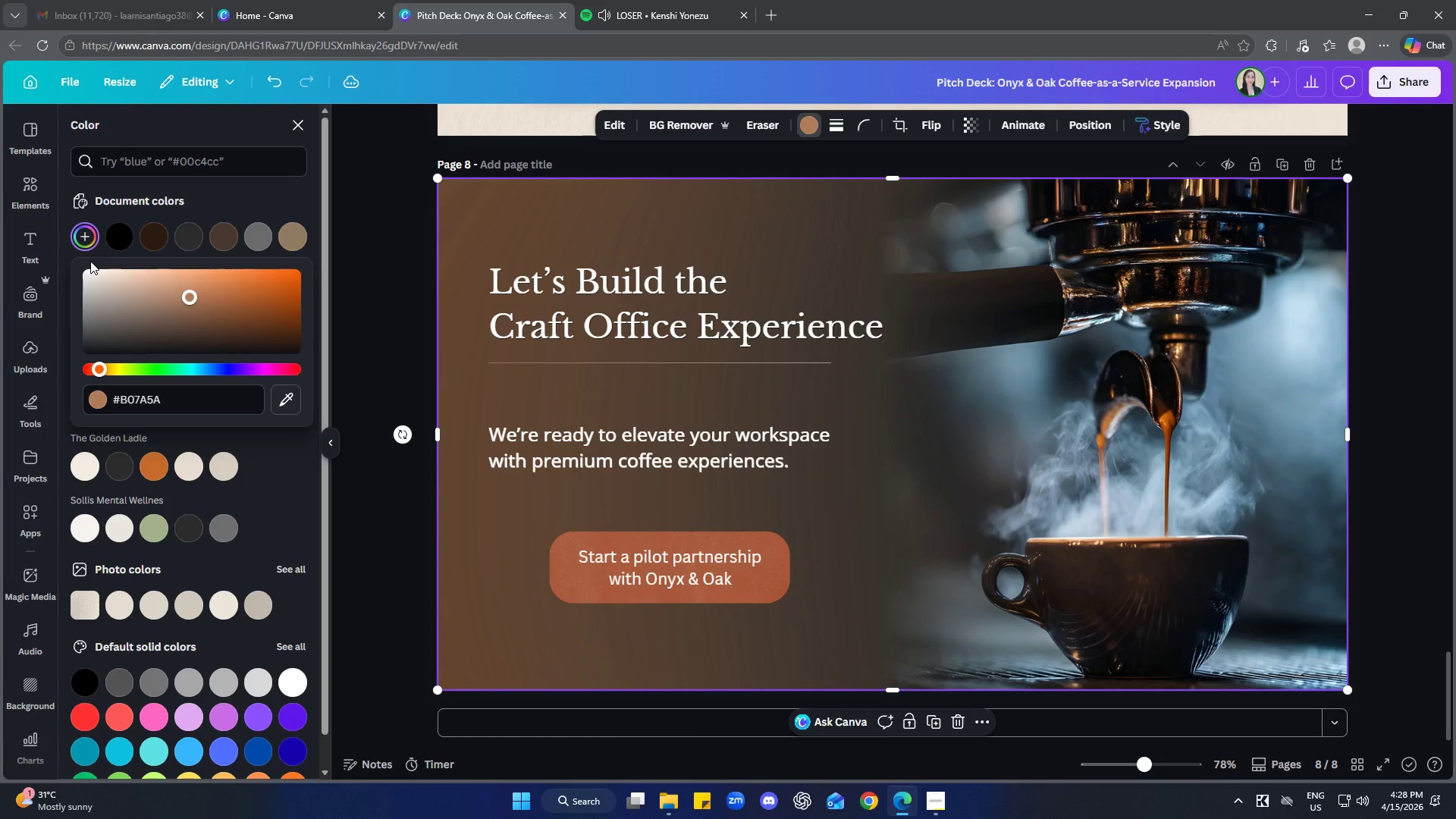 
key(Enter)
 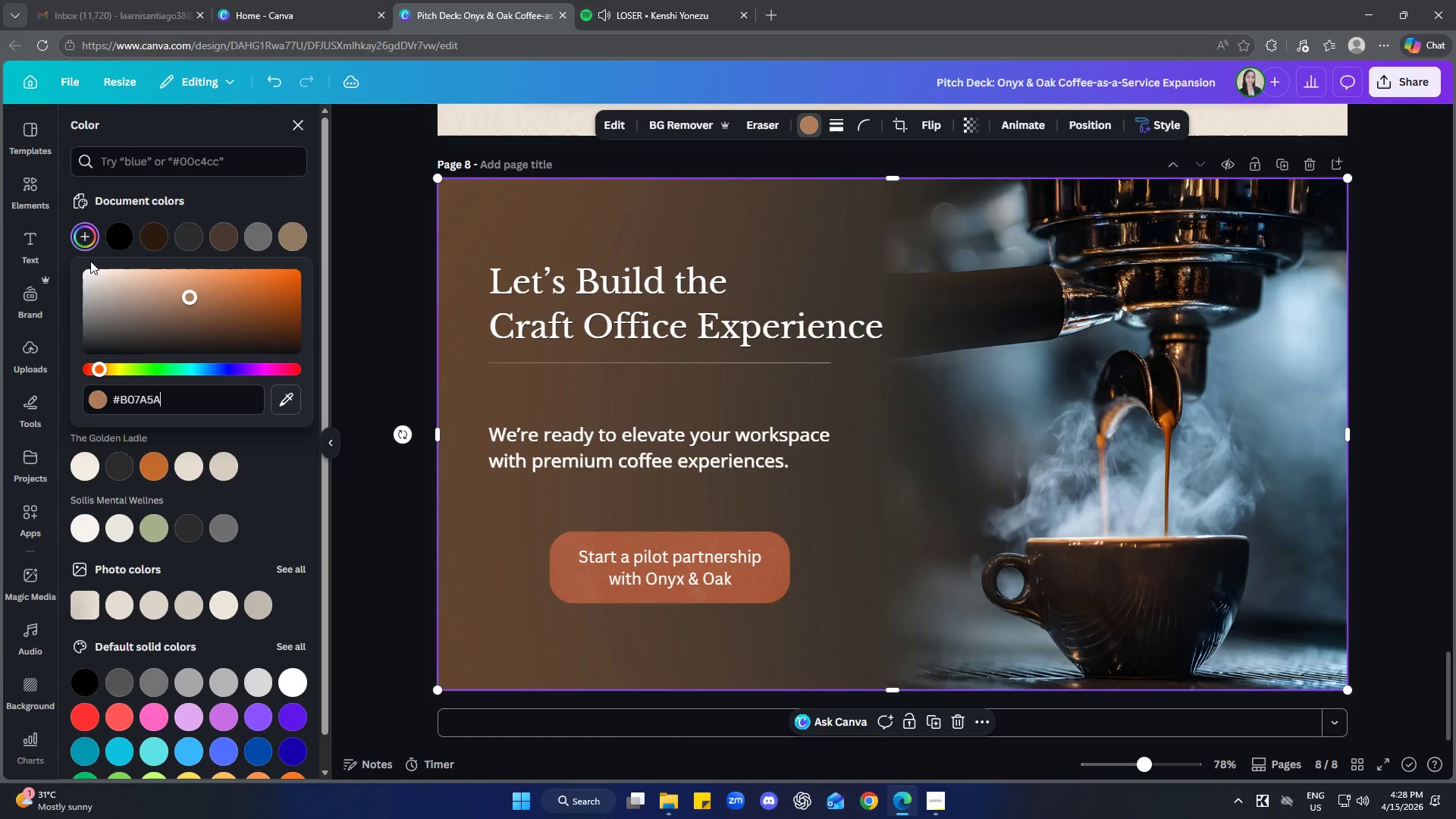 
wait(5.92)
 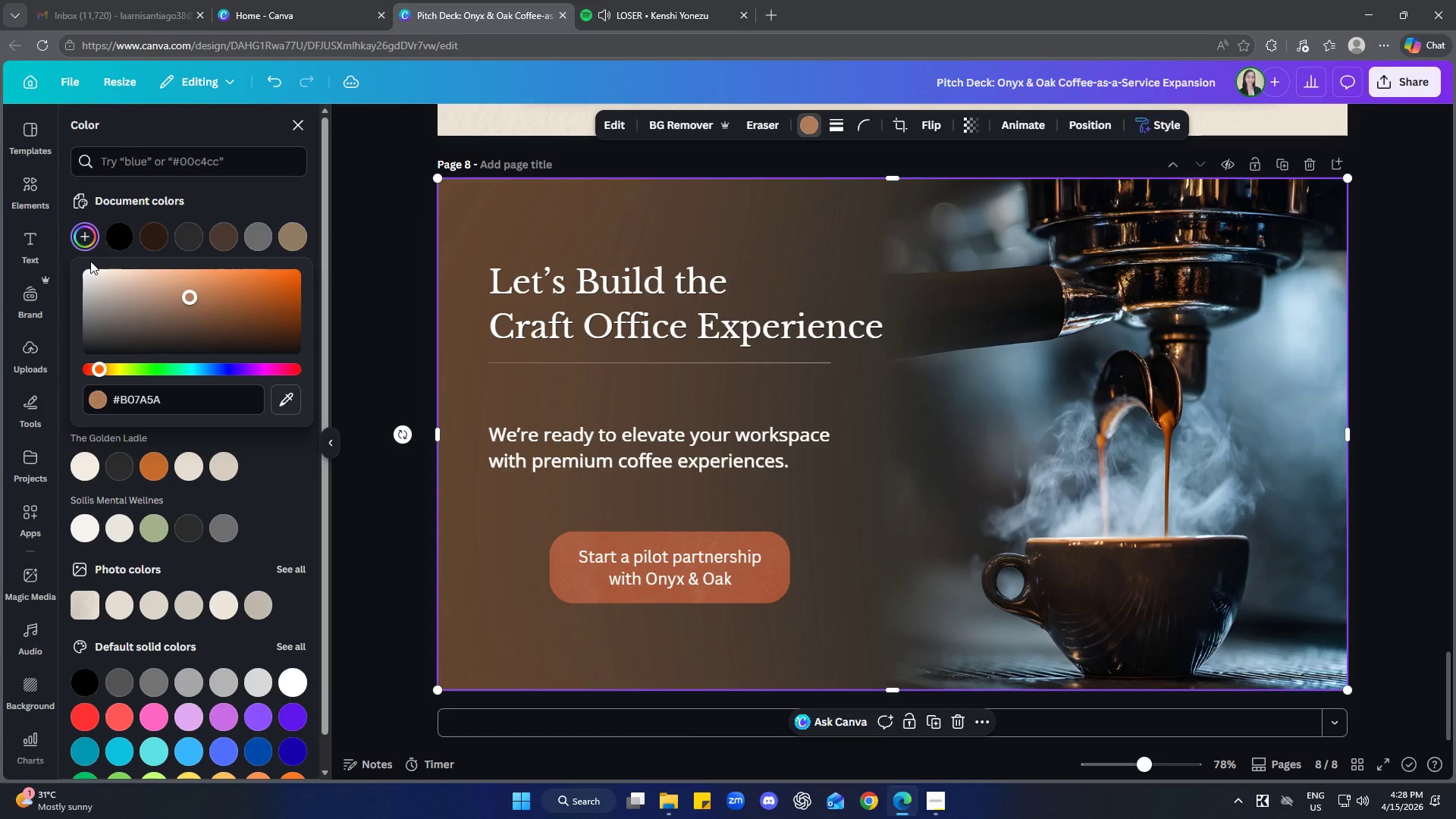 
key(Control+Z)
 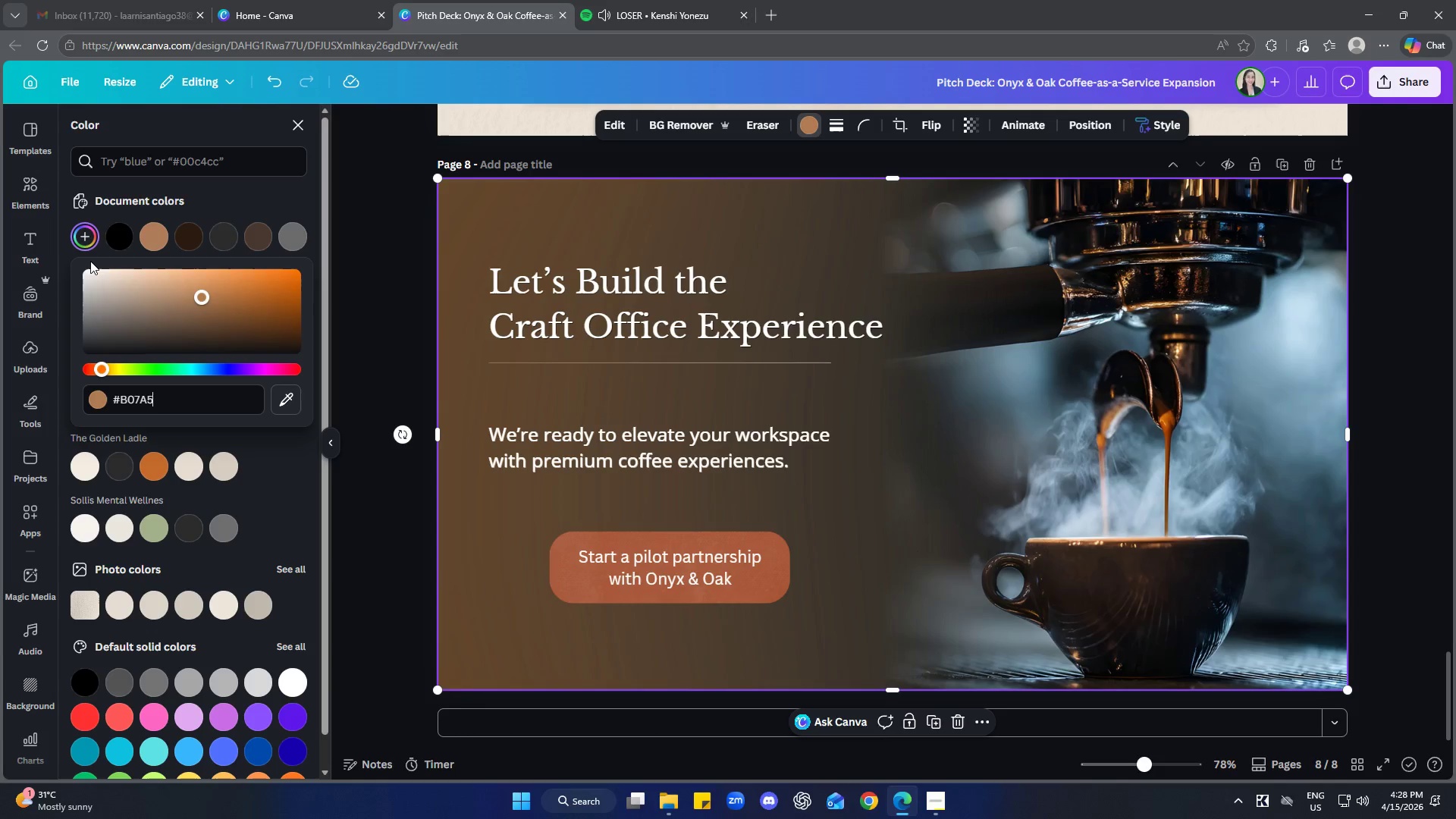 
key(Control+Z)
 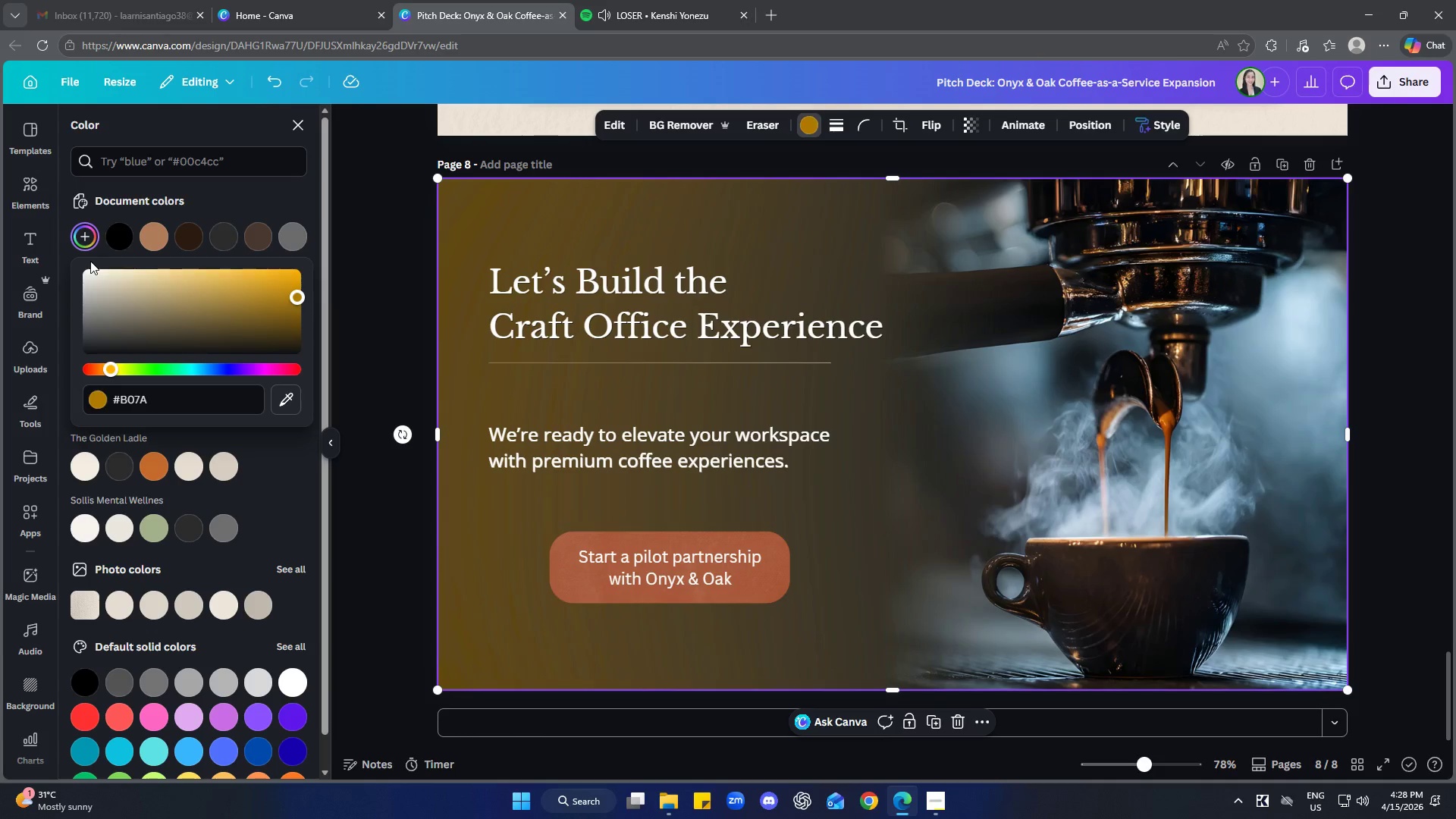 
key(Control+Z)
 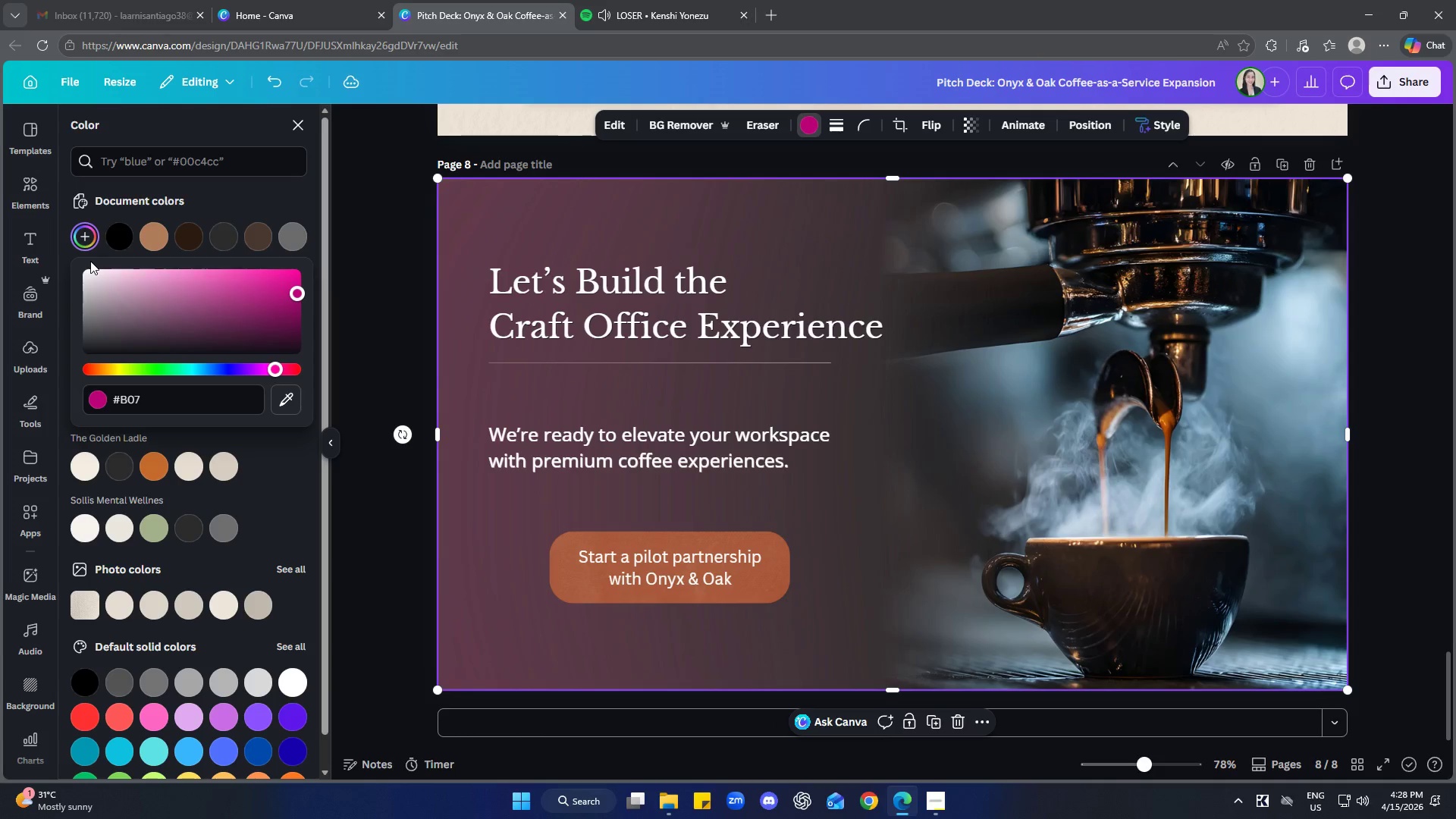 
key(Control+Z)
 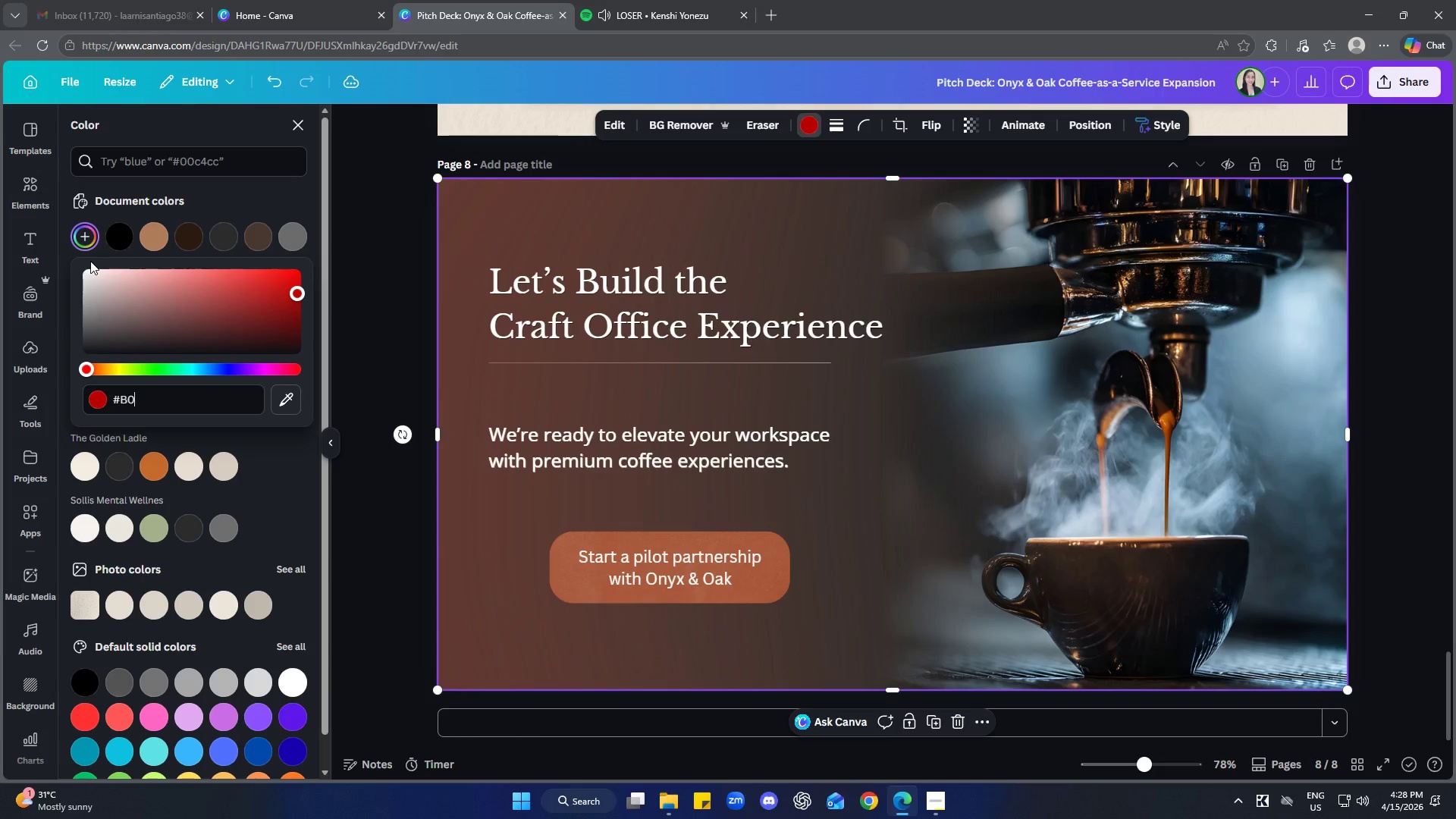 
key(Control+Z)
 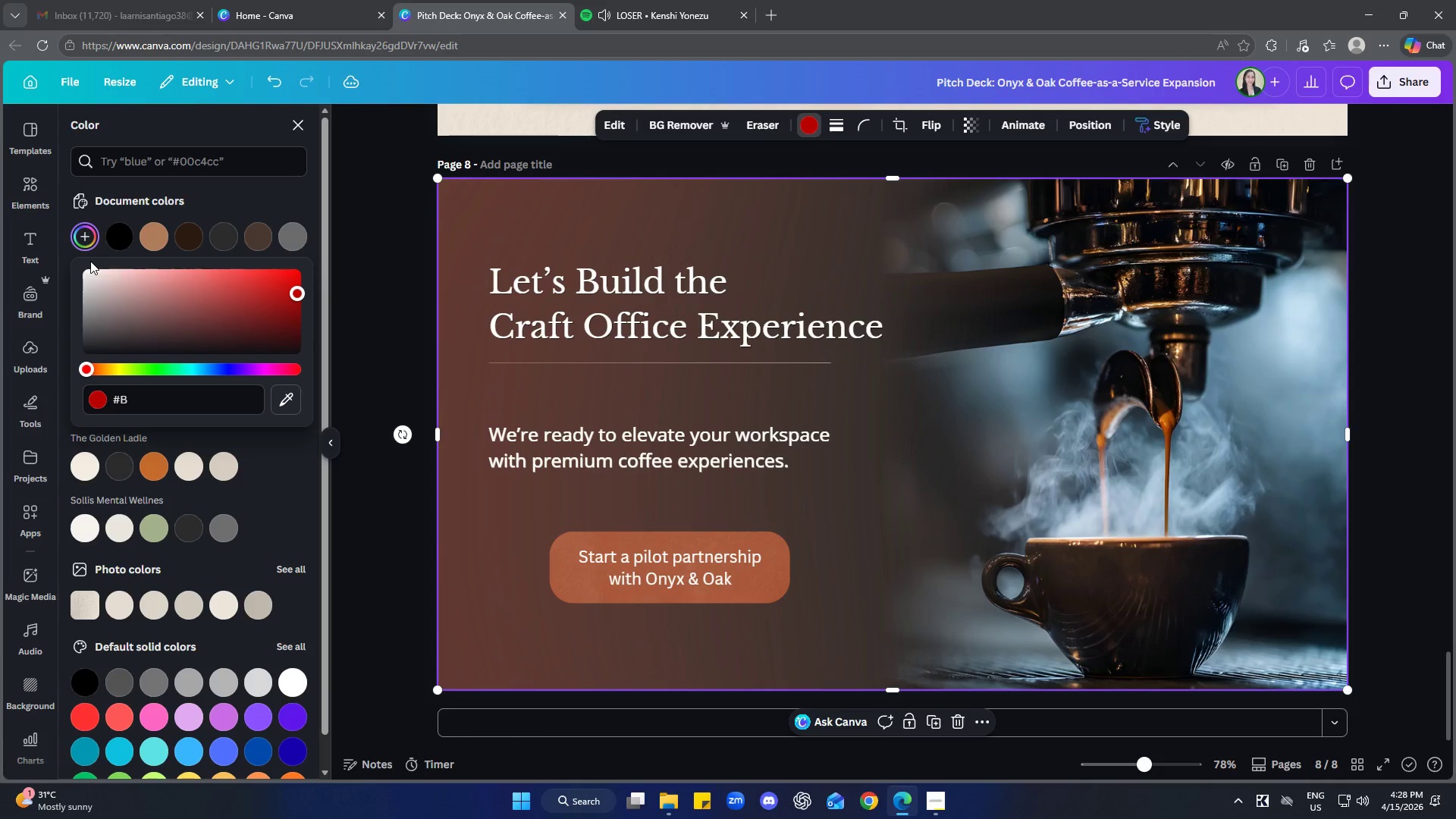 
key(Control+Z)
 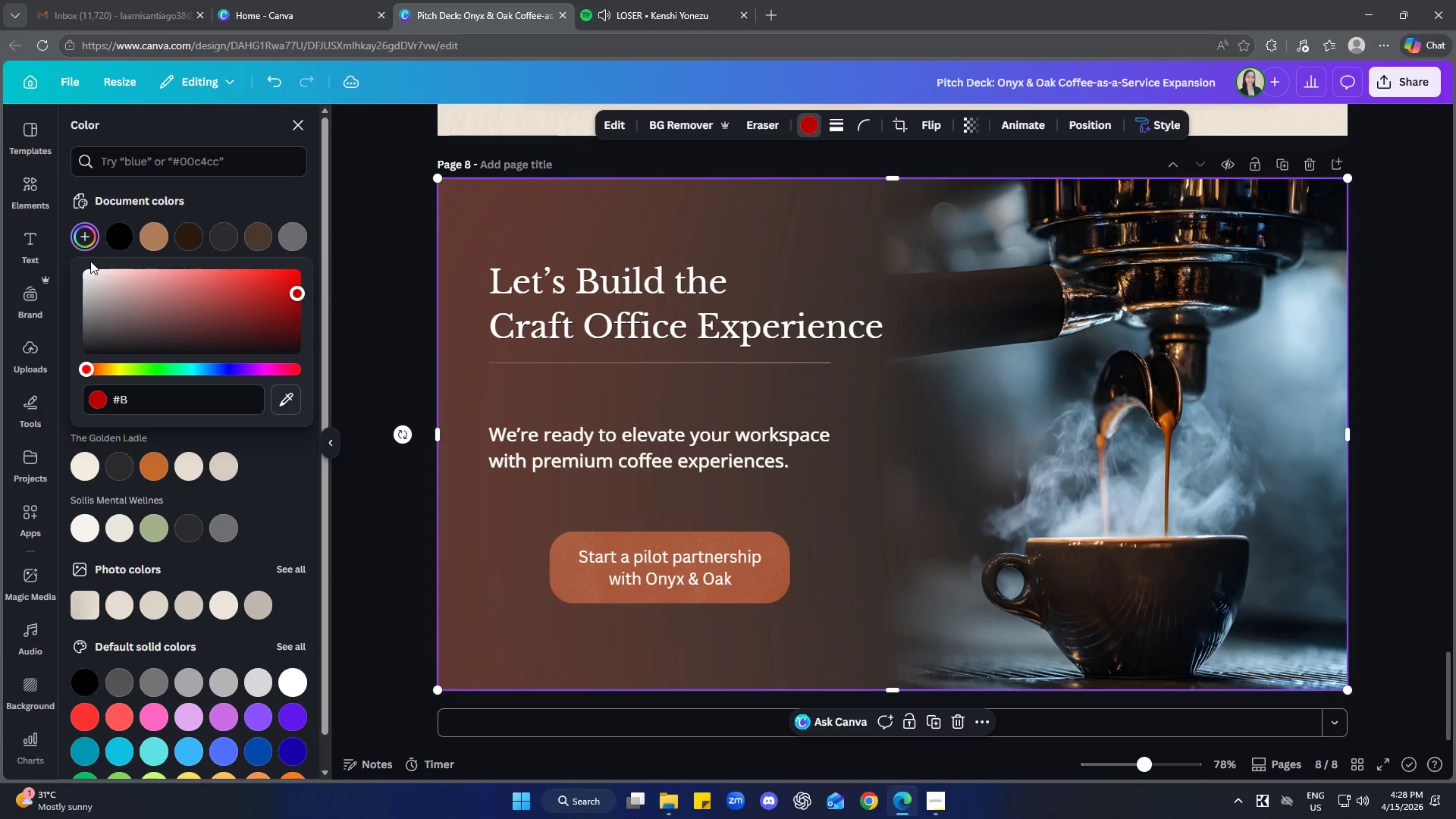 
key(Control+Z)
 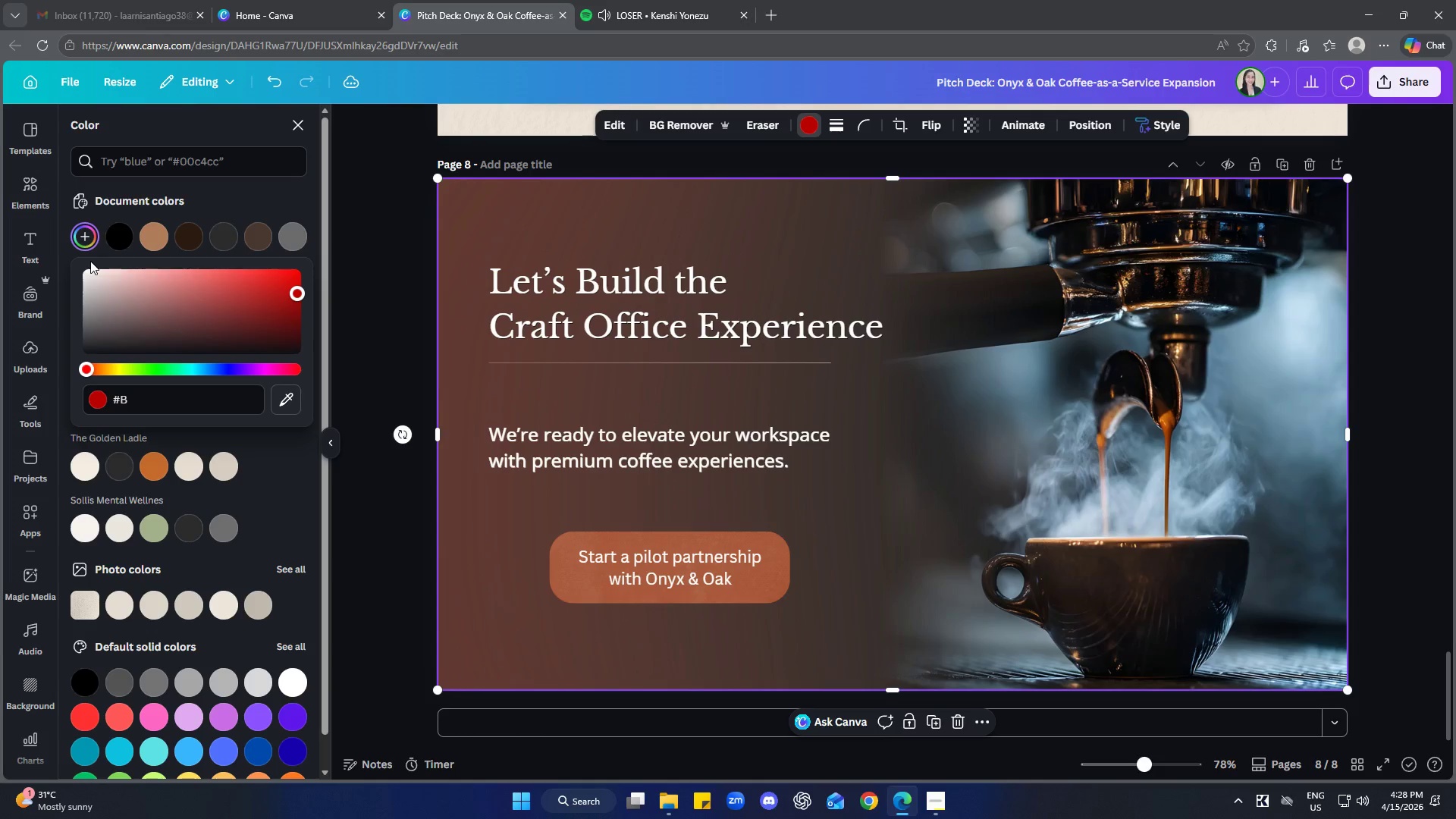 
key(Control+Z)
 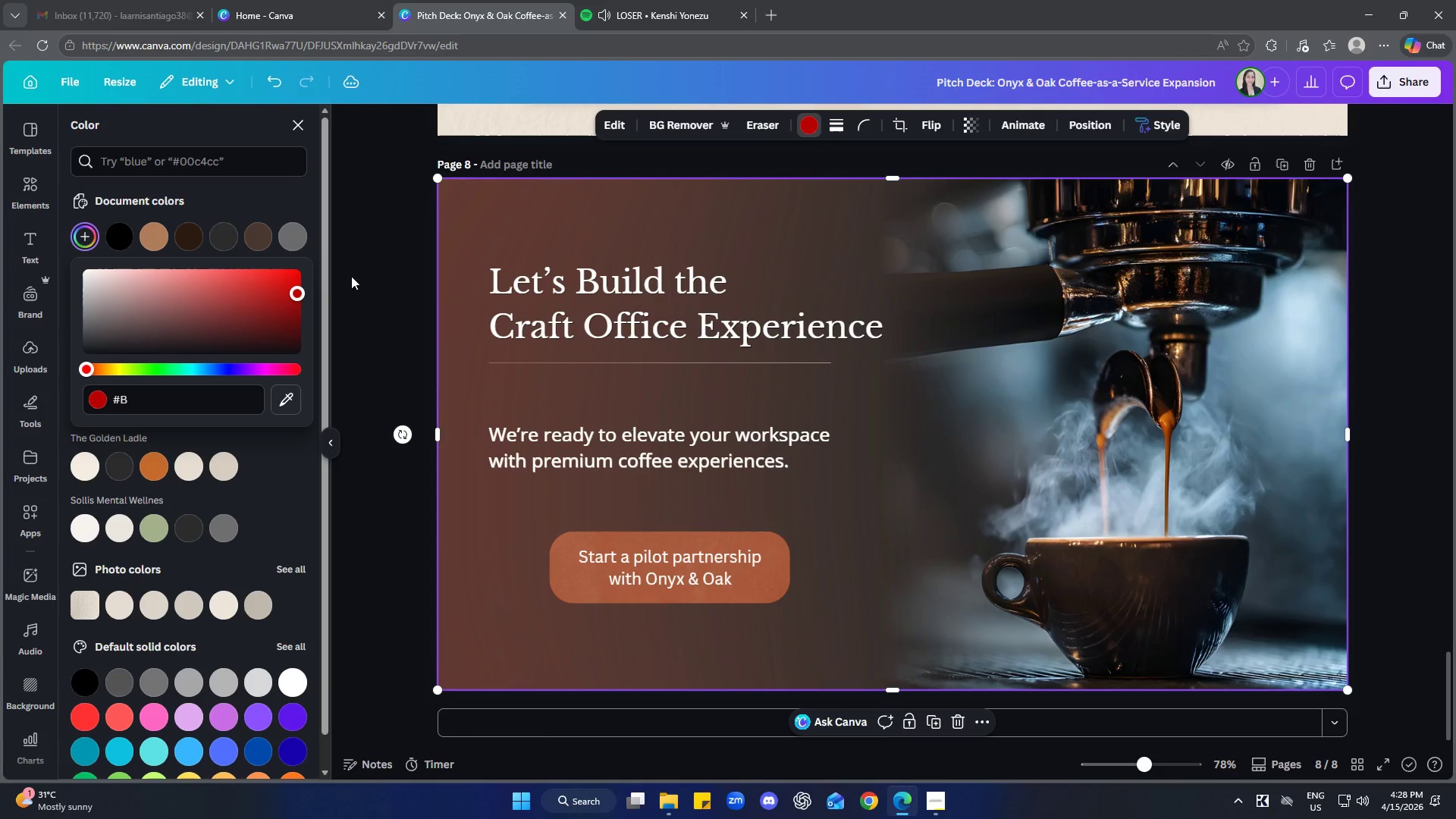 
left_click_drag(start_coordinate=[378, 272], to_coordinate=[382, 271])
 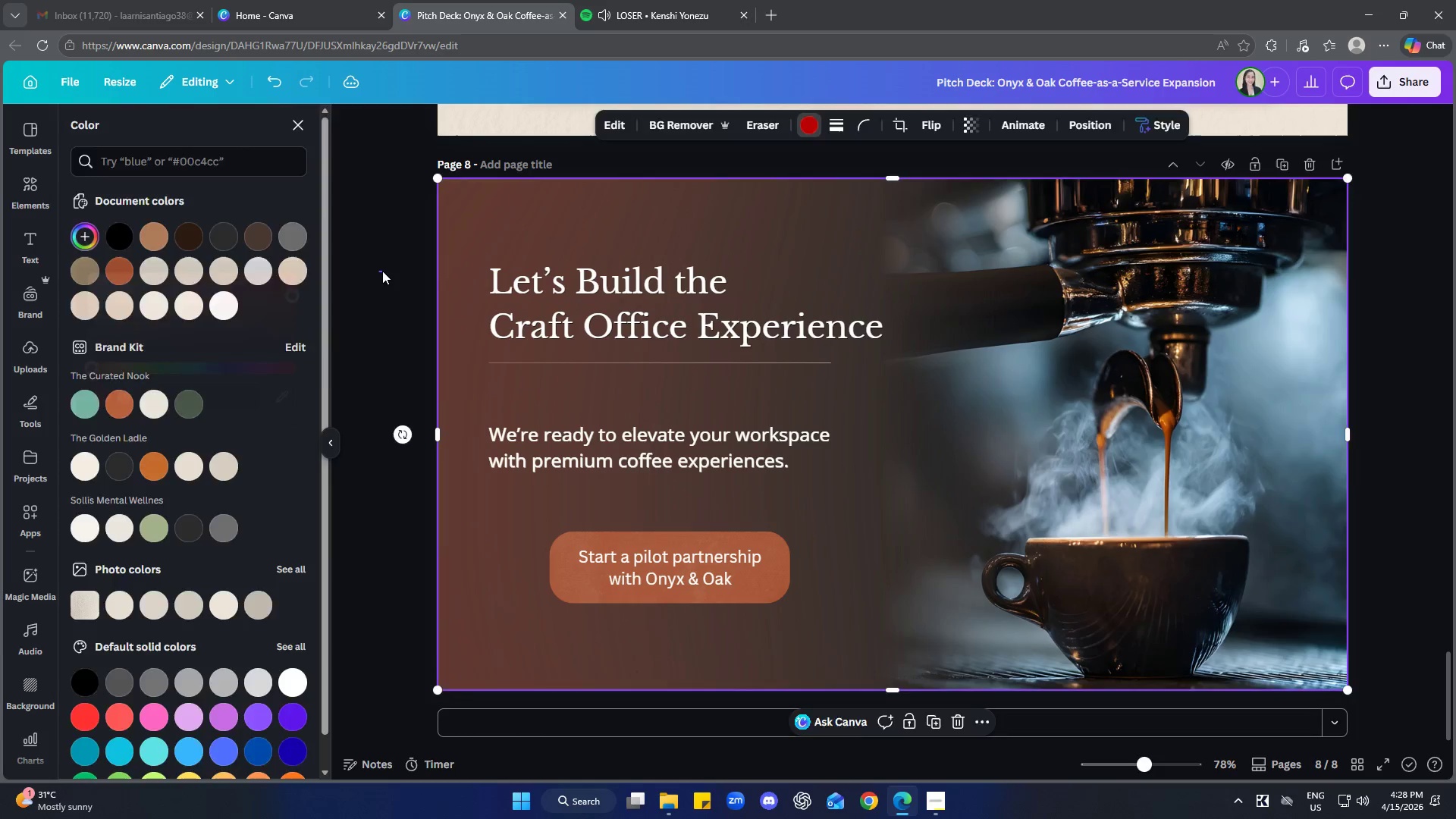 
key(Control+Z)
 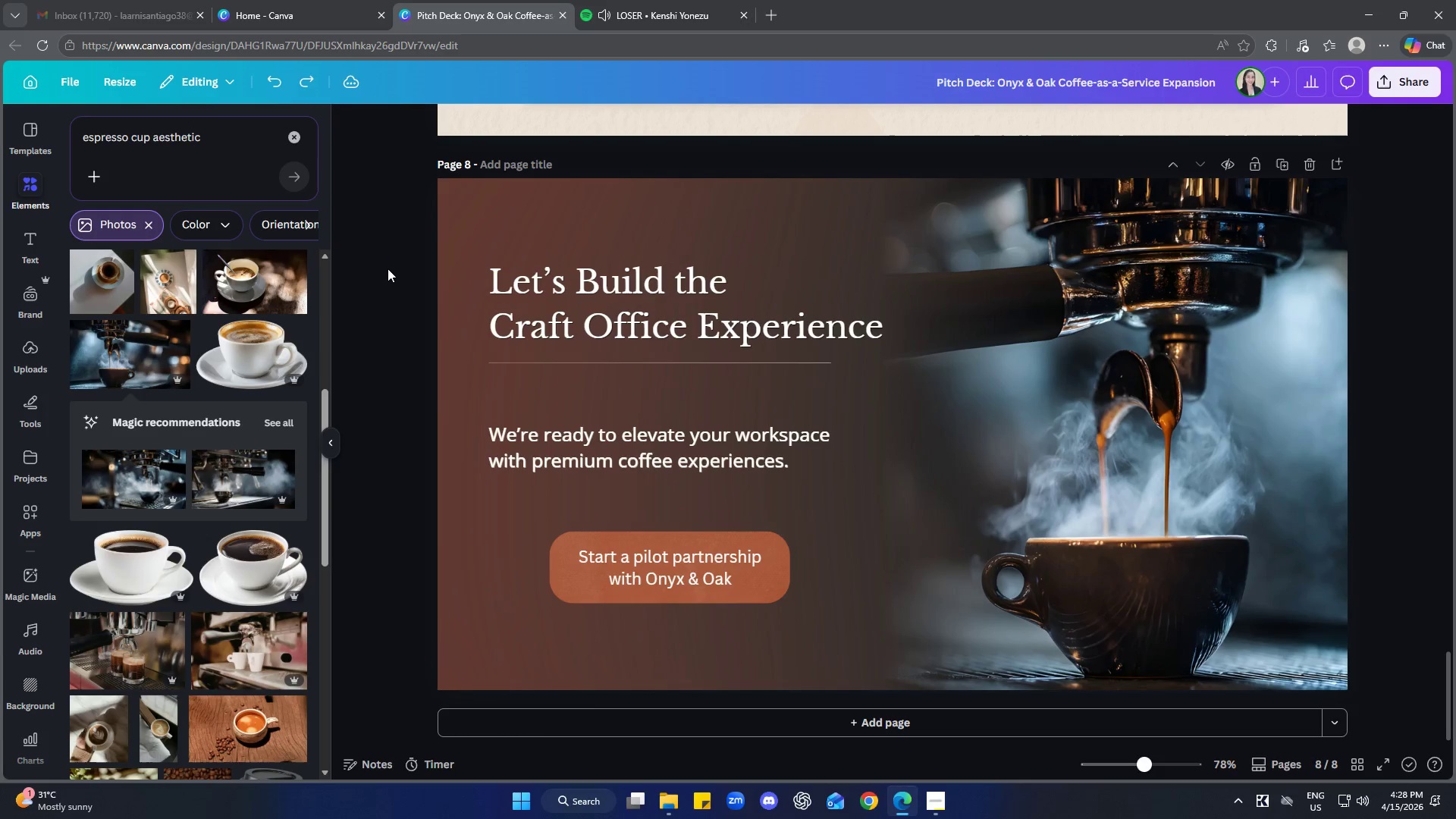 
key(Control+Z)
 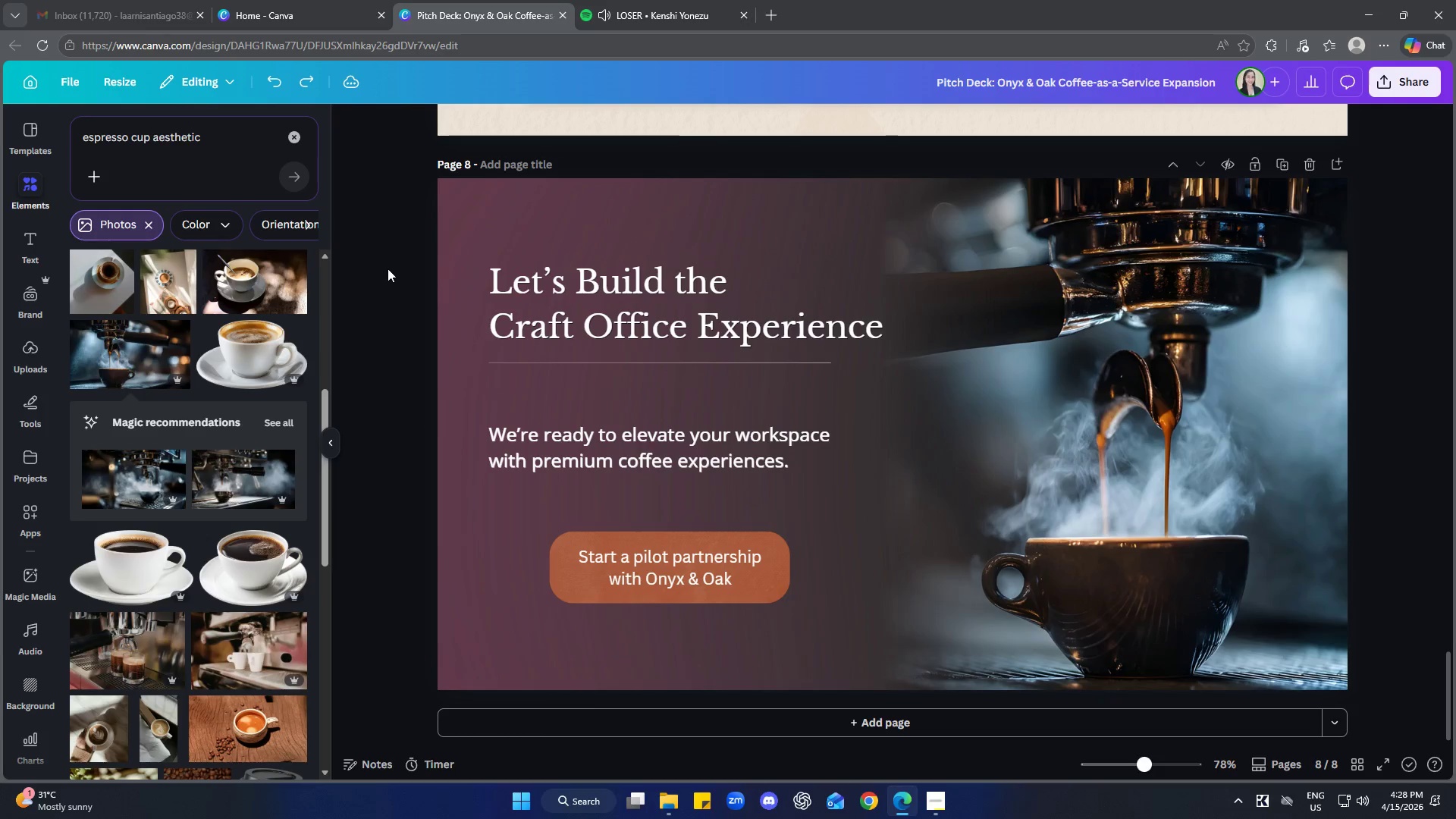 
key(Control+Z)
 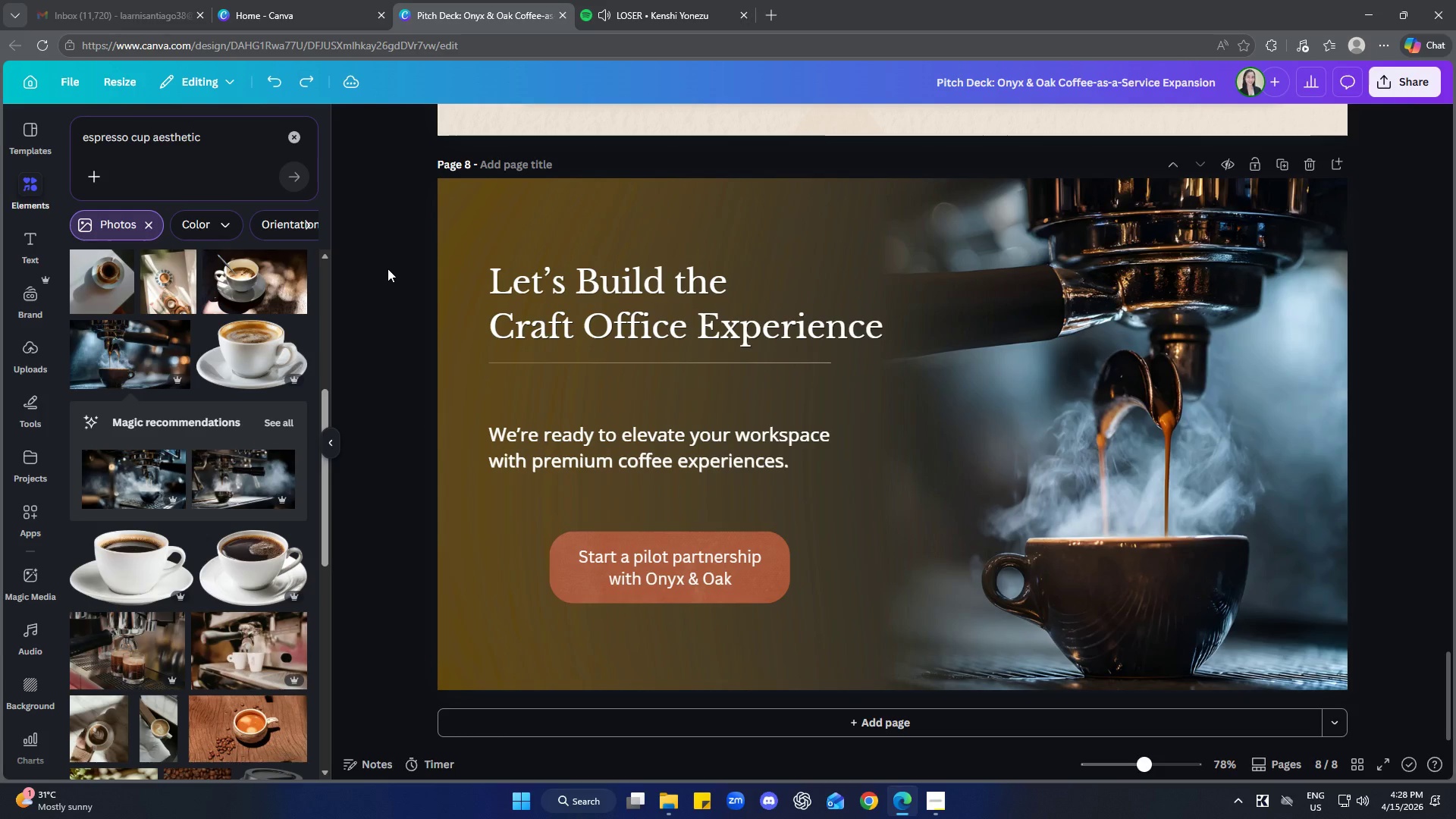 
key(Control+Z)
 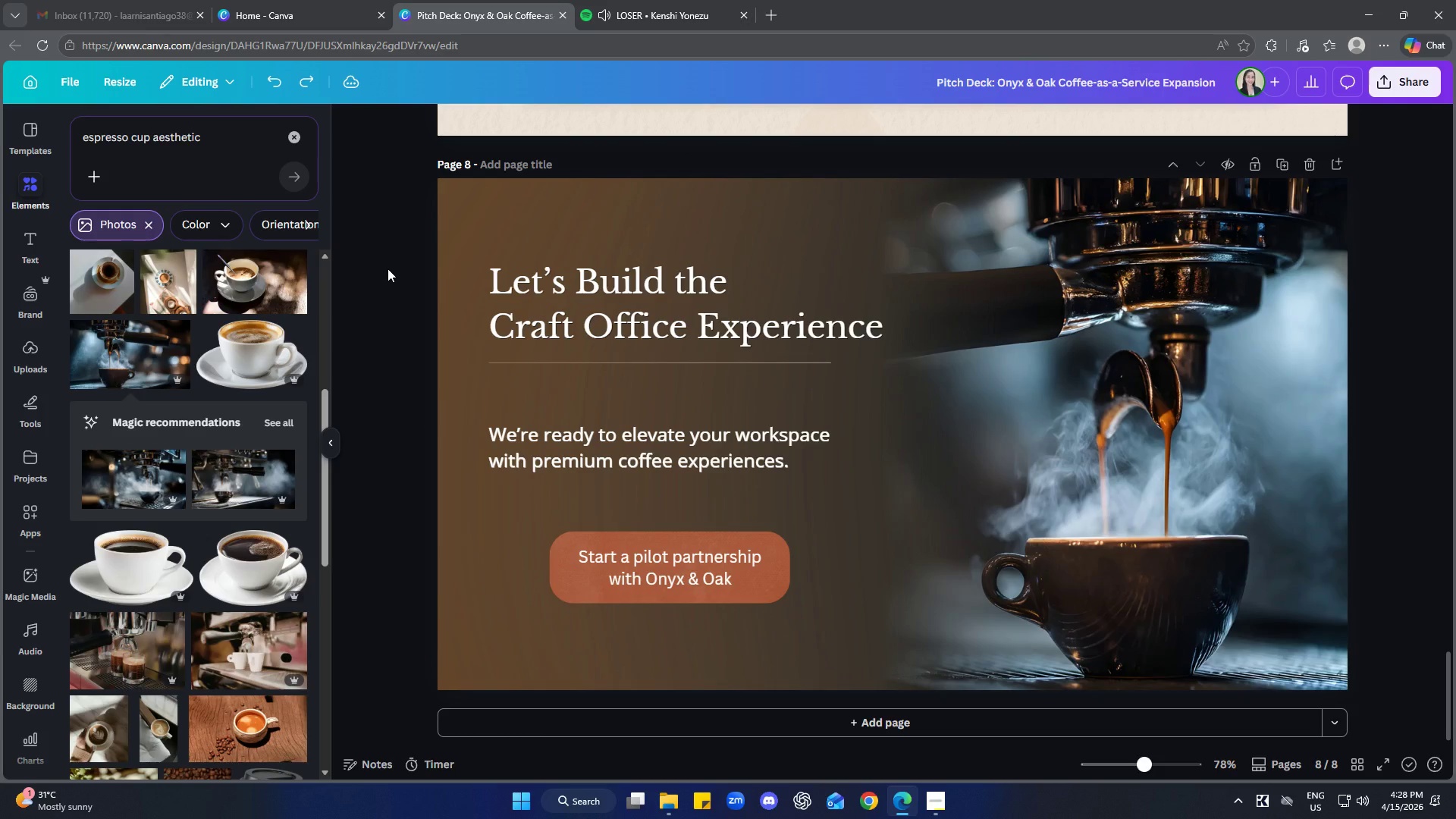 
key(Control+Z)
 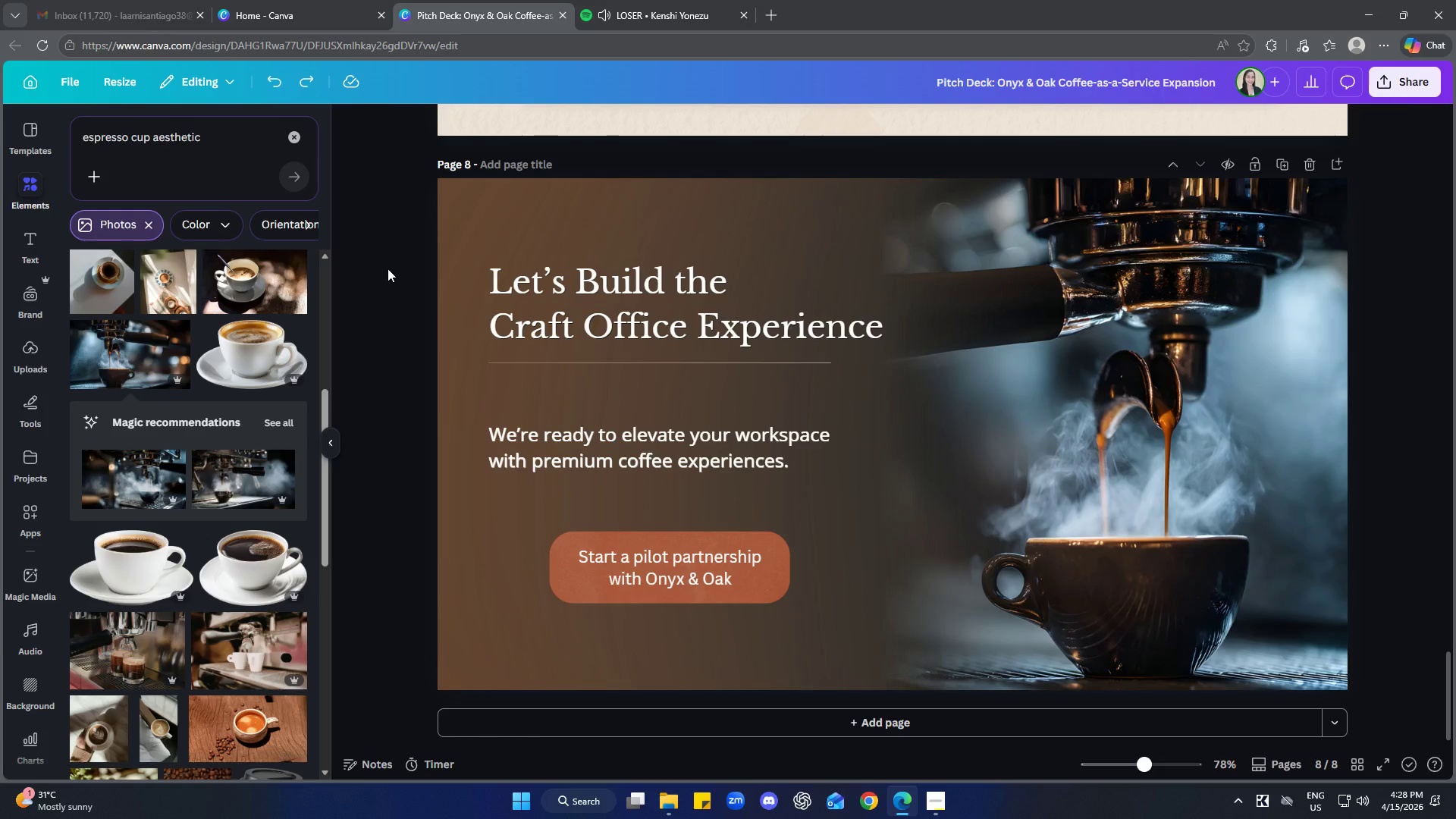 
key(Control+Z)
 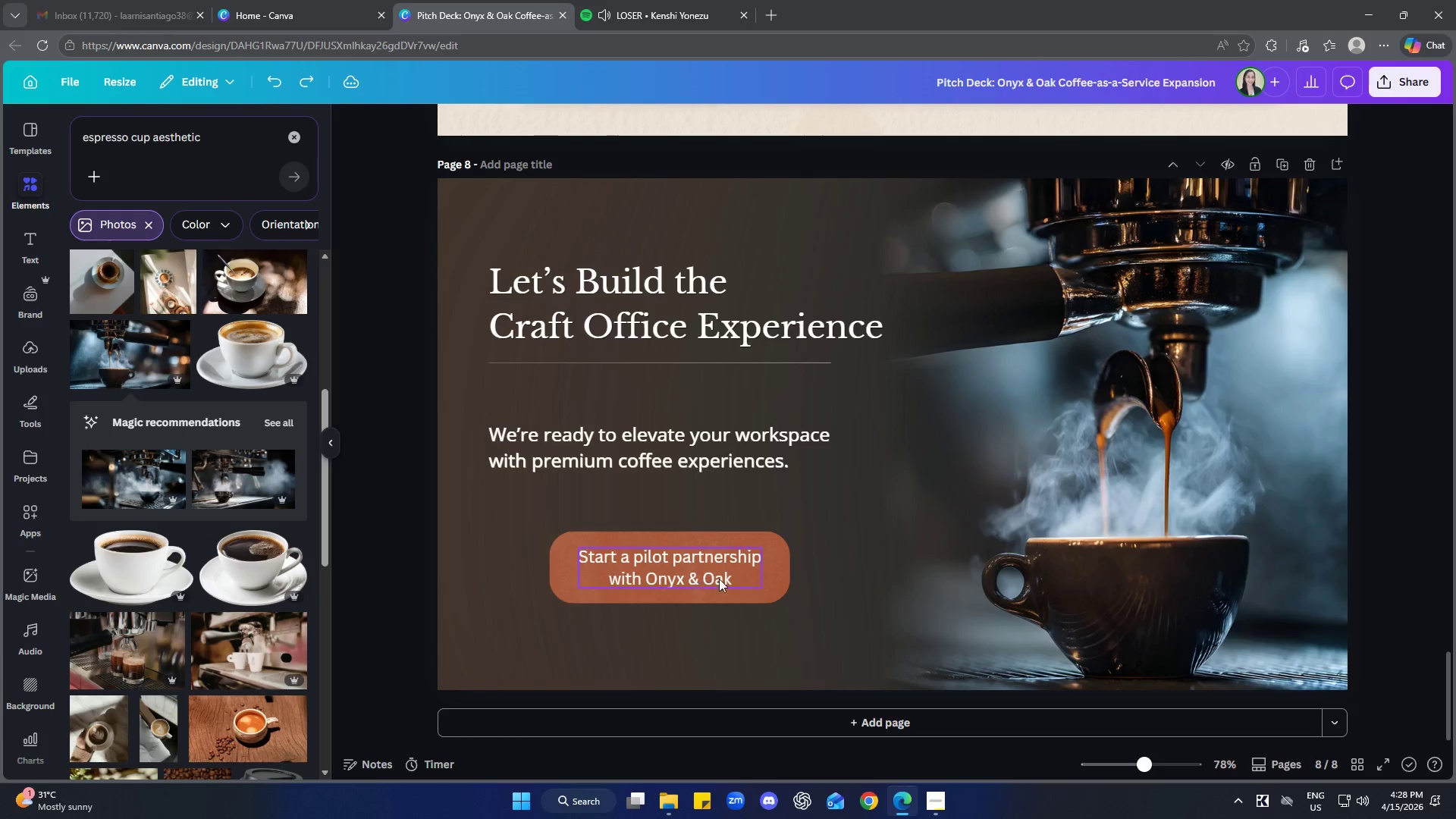 
left_click([780, 578])
 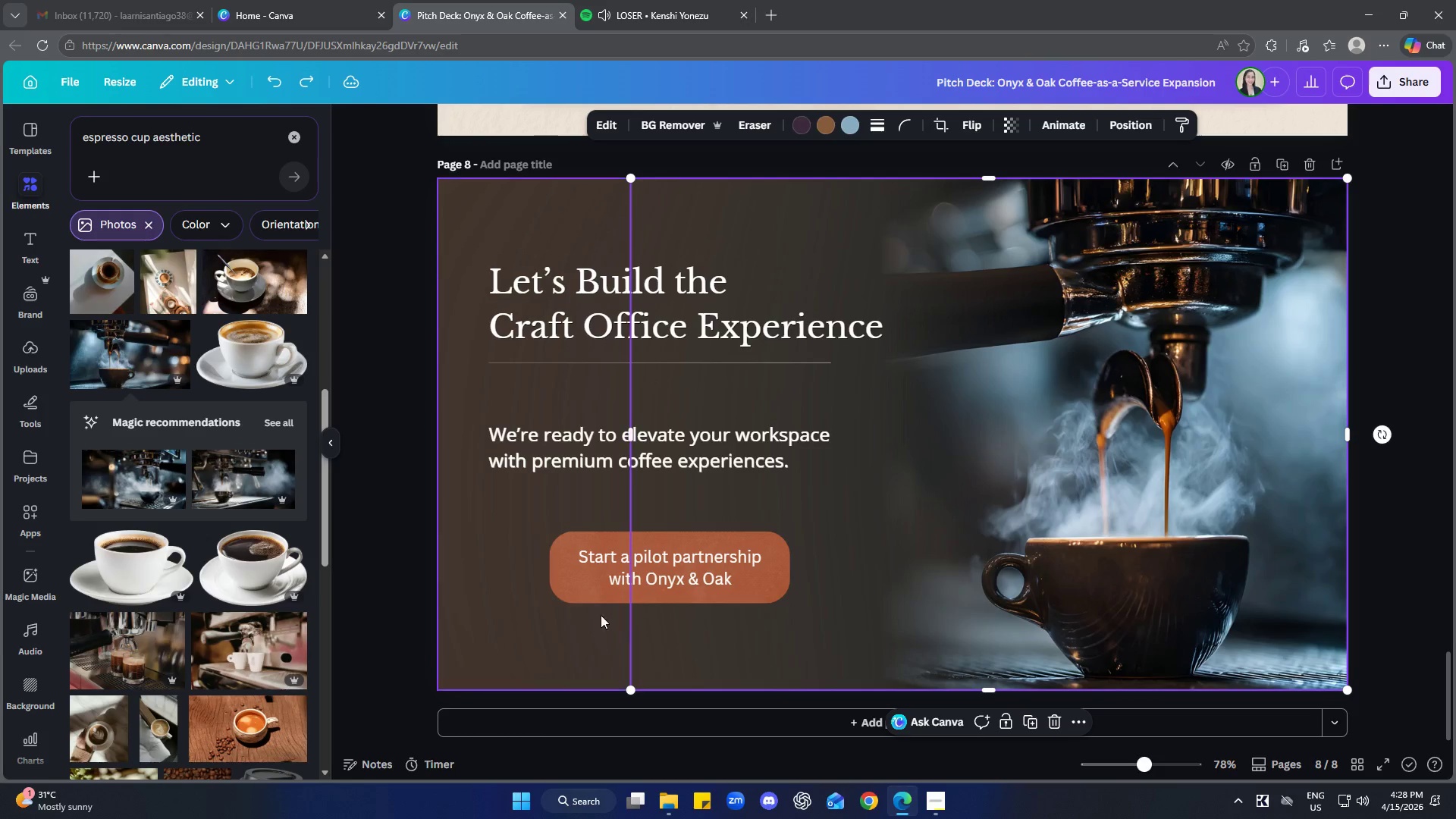 
left_click([576, 594])
 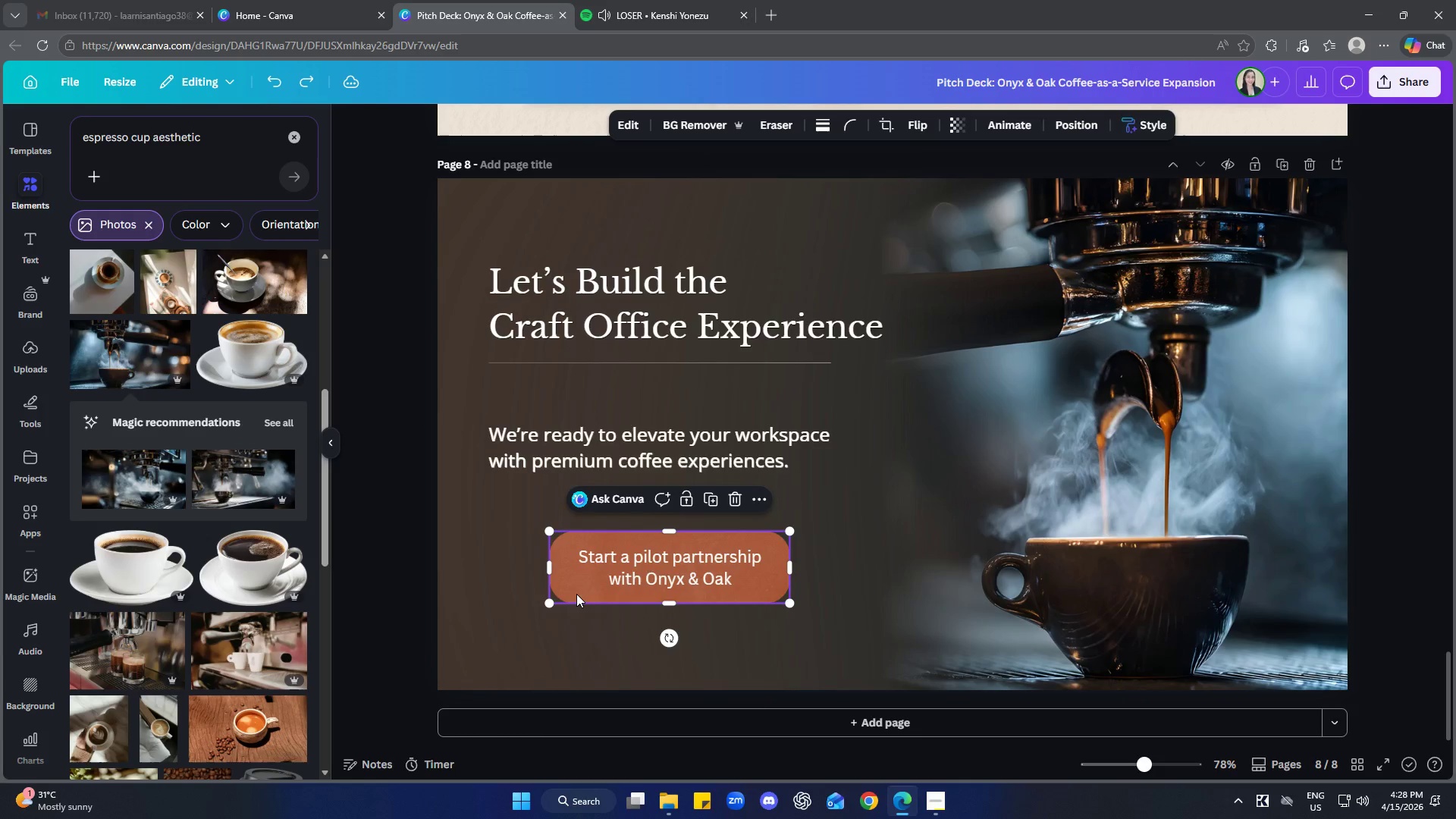 
right_click([576, 594])
 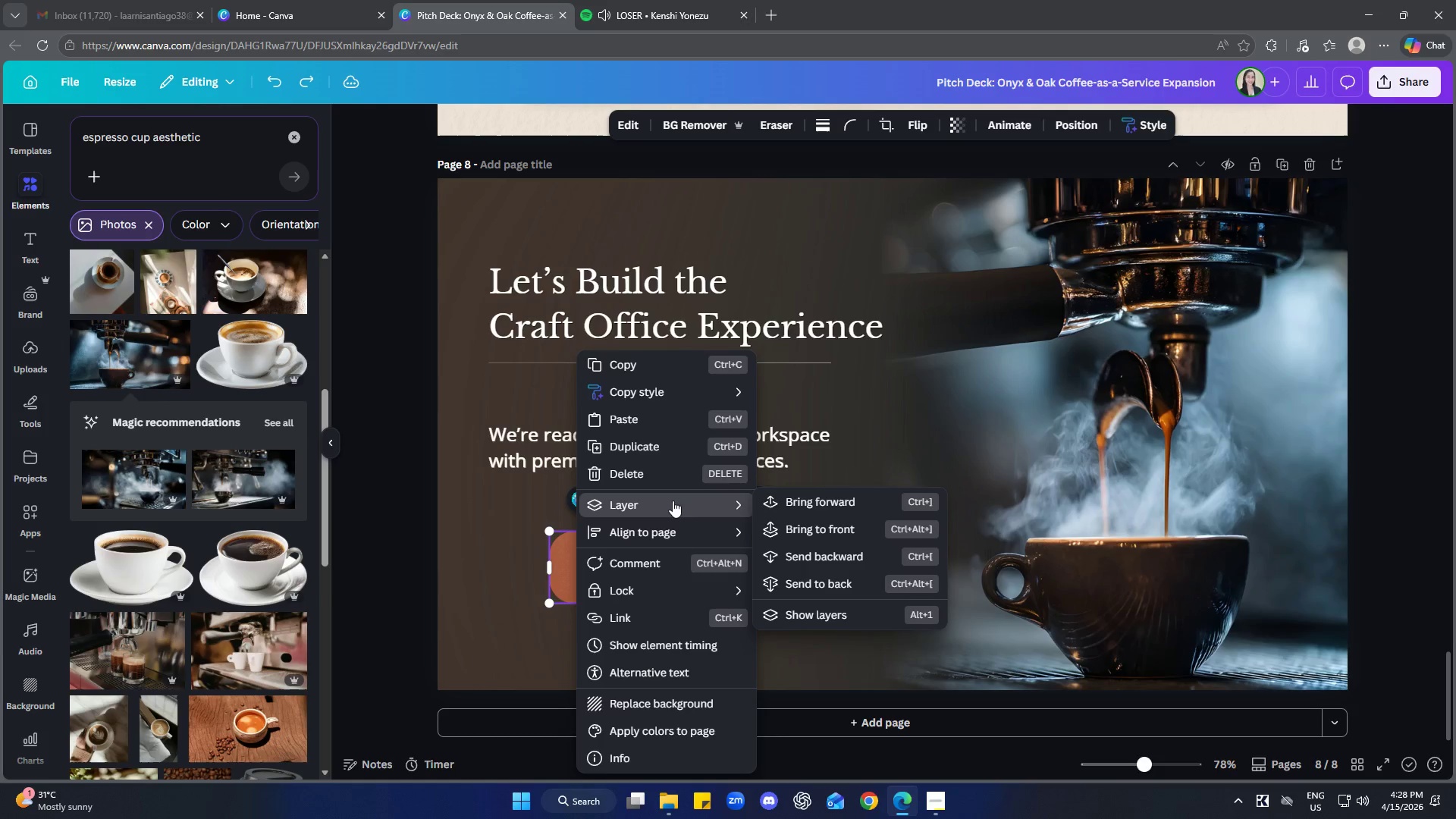 
left_click([825, 616])
 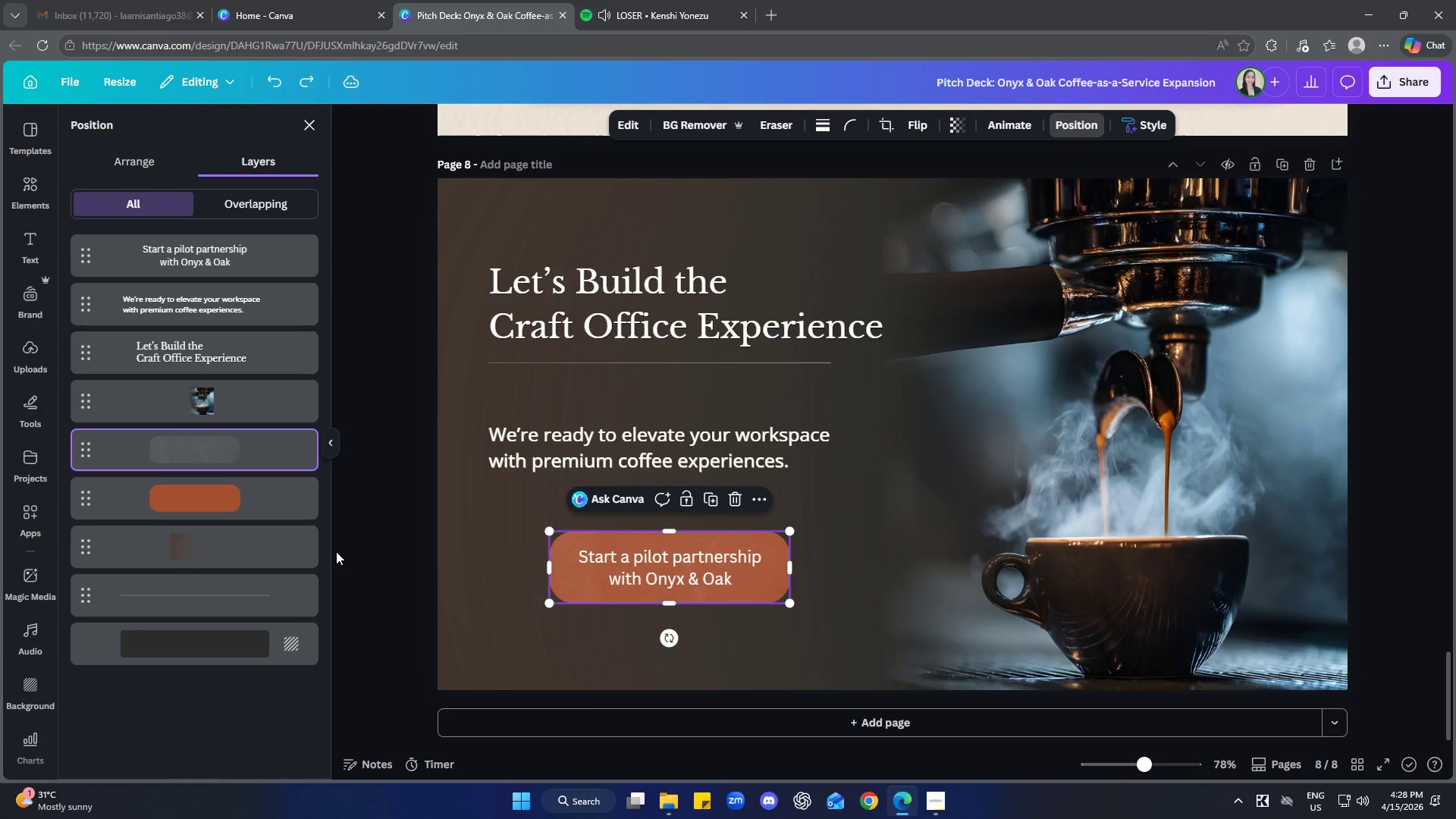 
left_click([281, 507])
 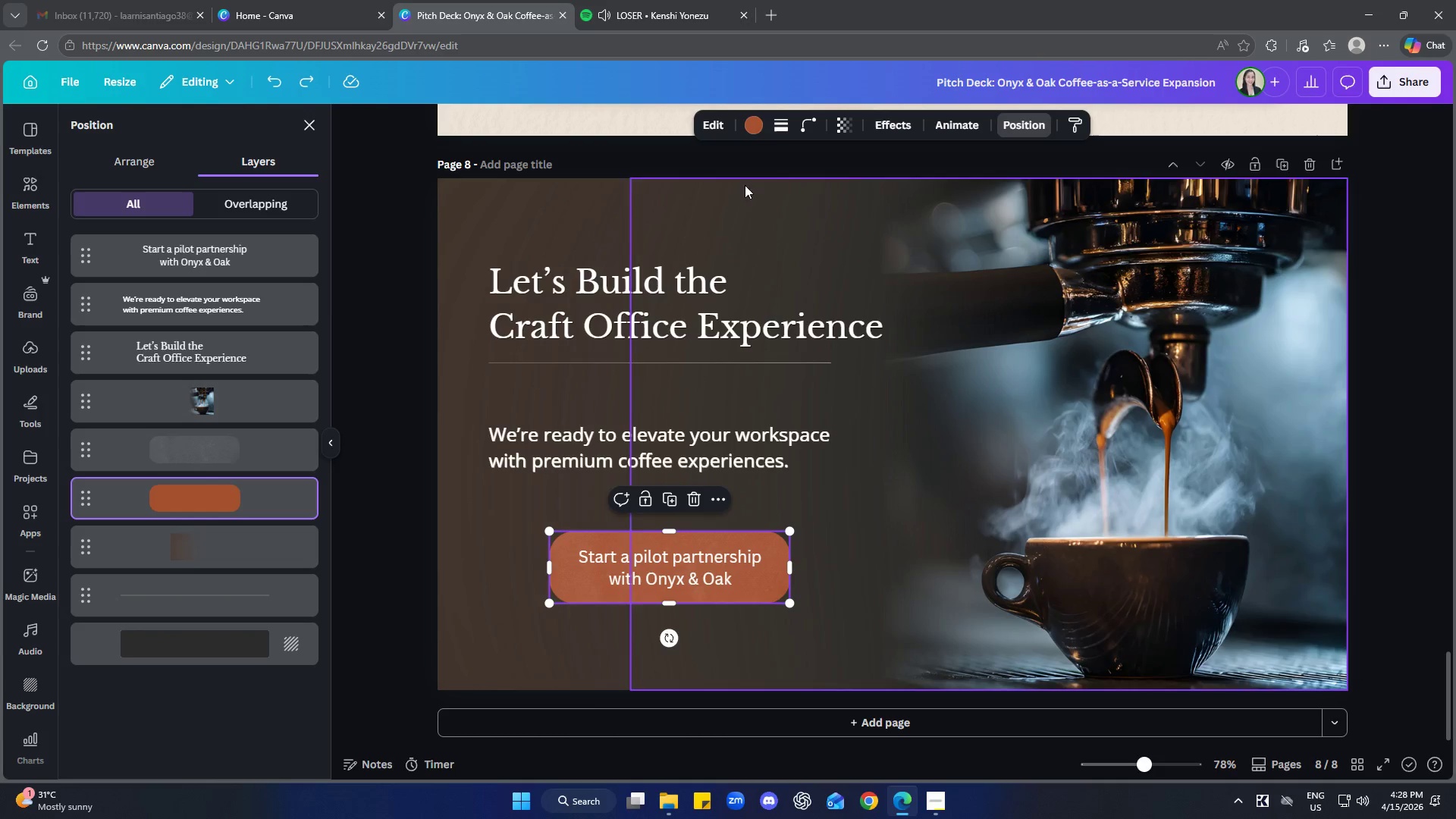 
left_click([762, 130])
 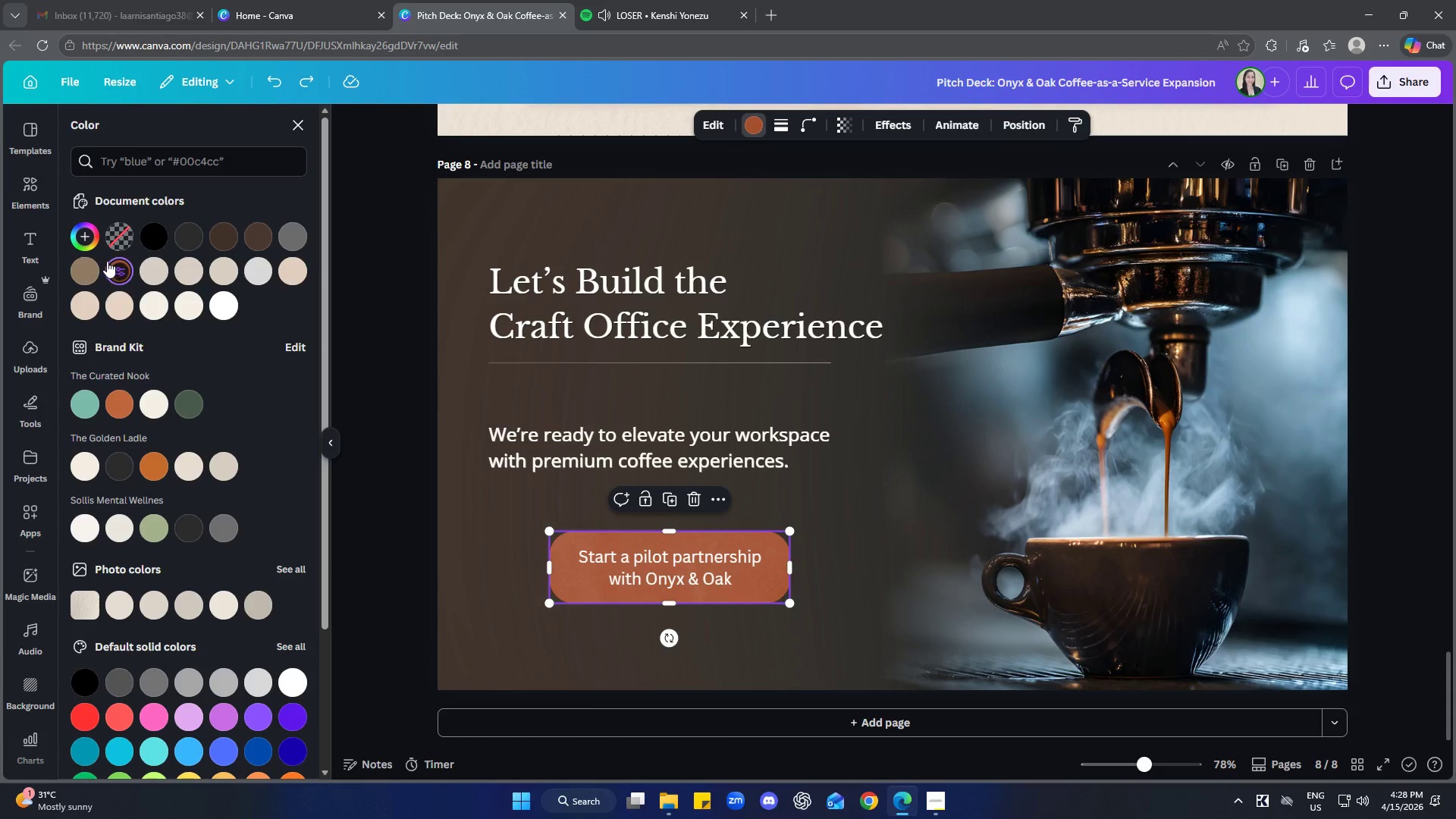 
left_click([87, 240])
 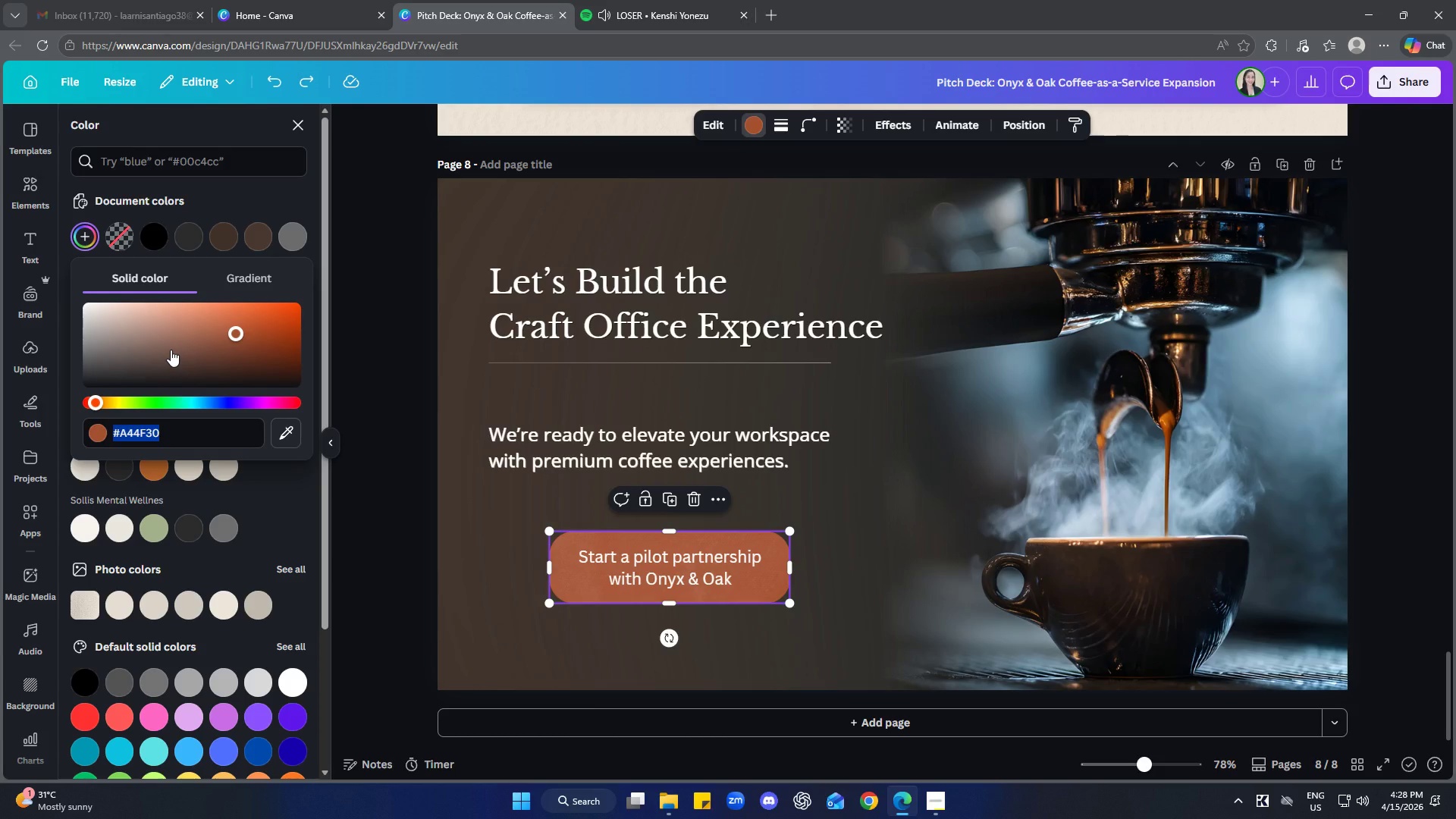 
type(B07a5A)
 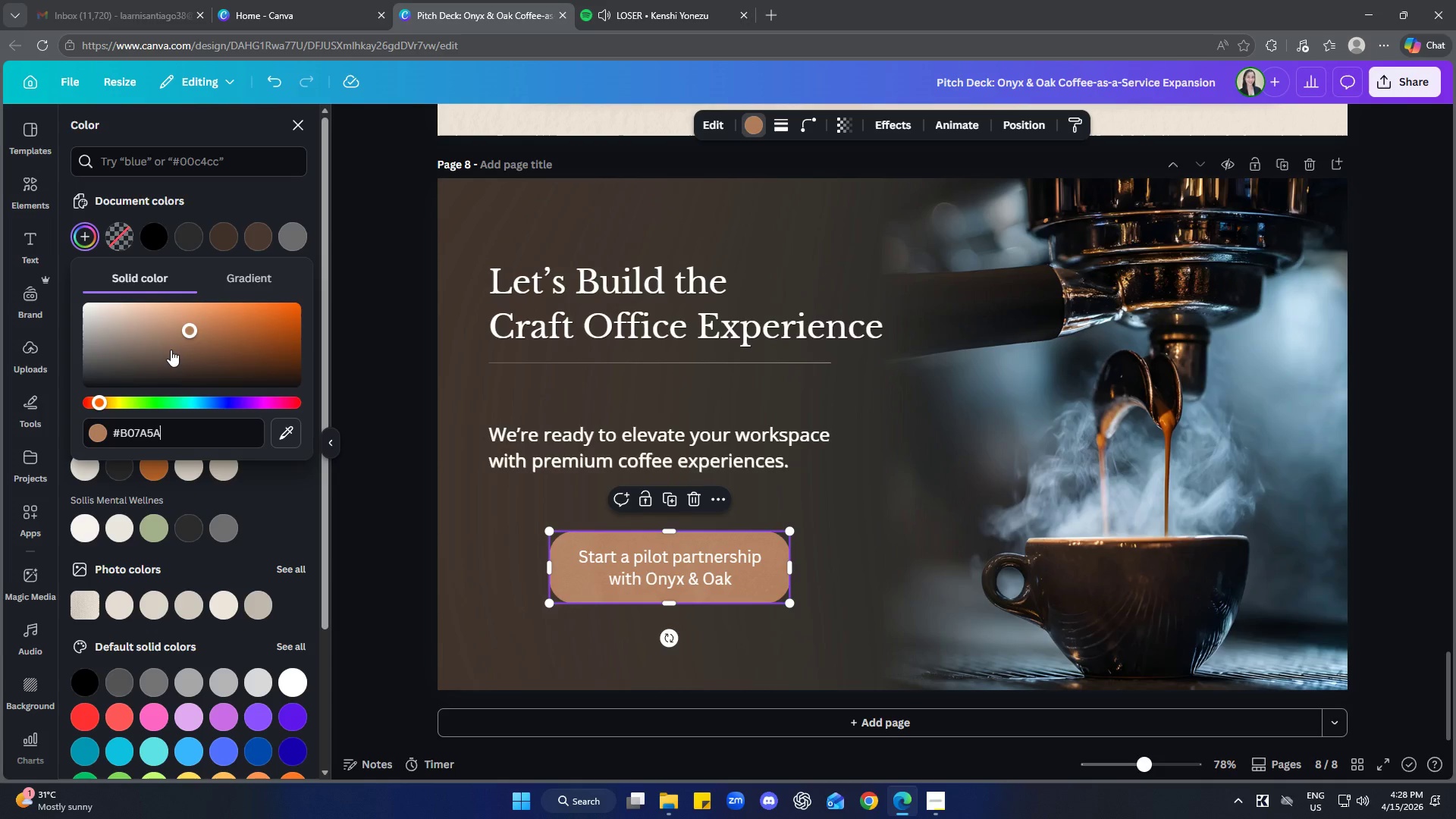 
key(Enter)
 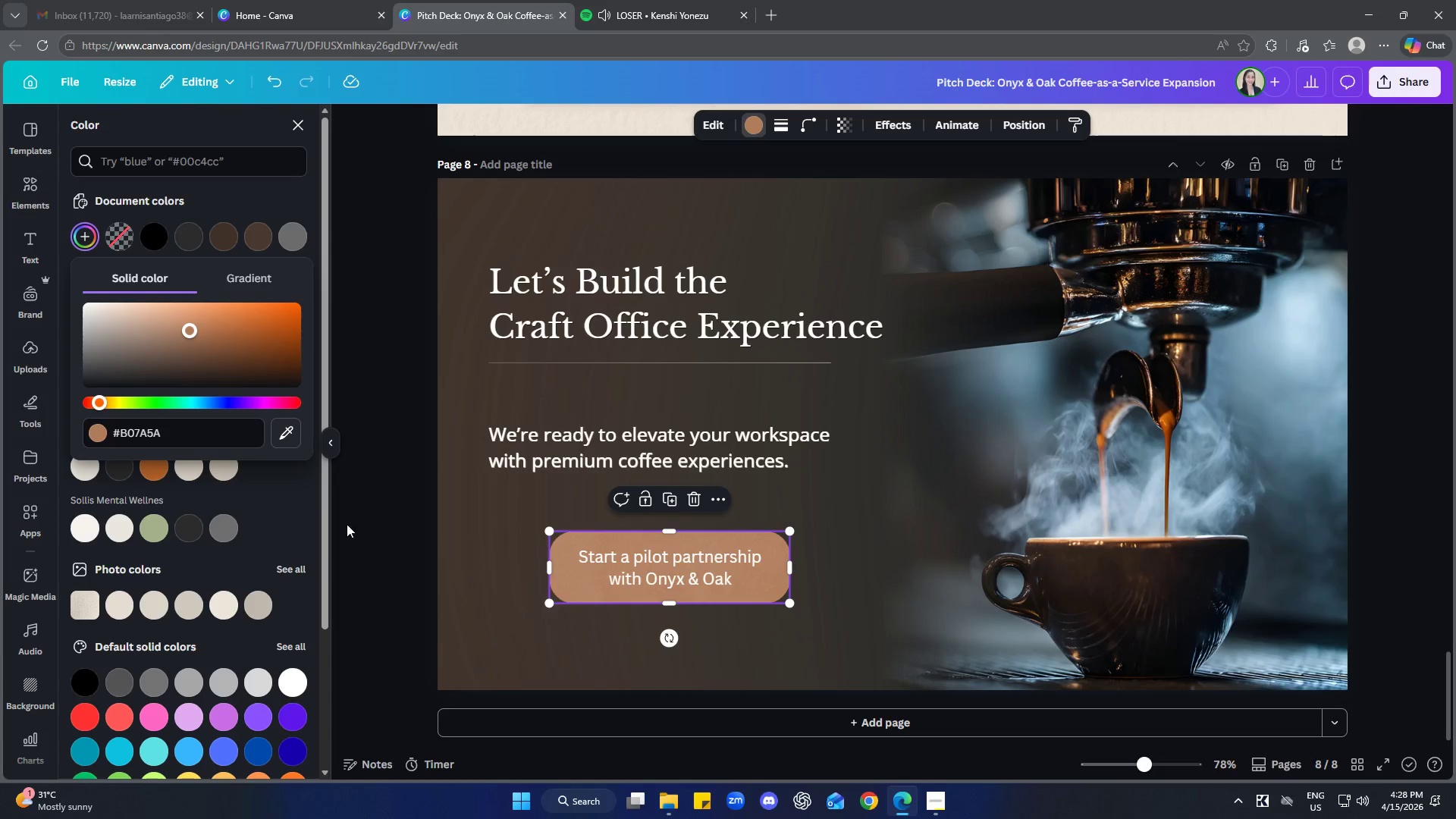 
left_click([380, 526])
 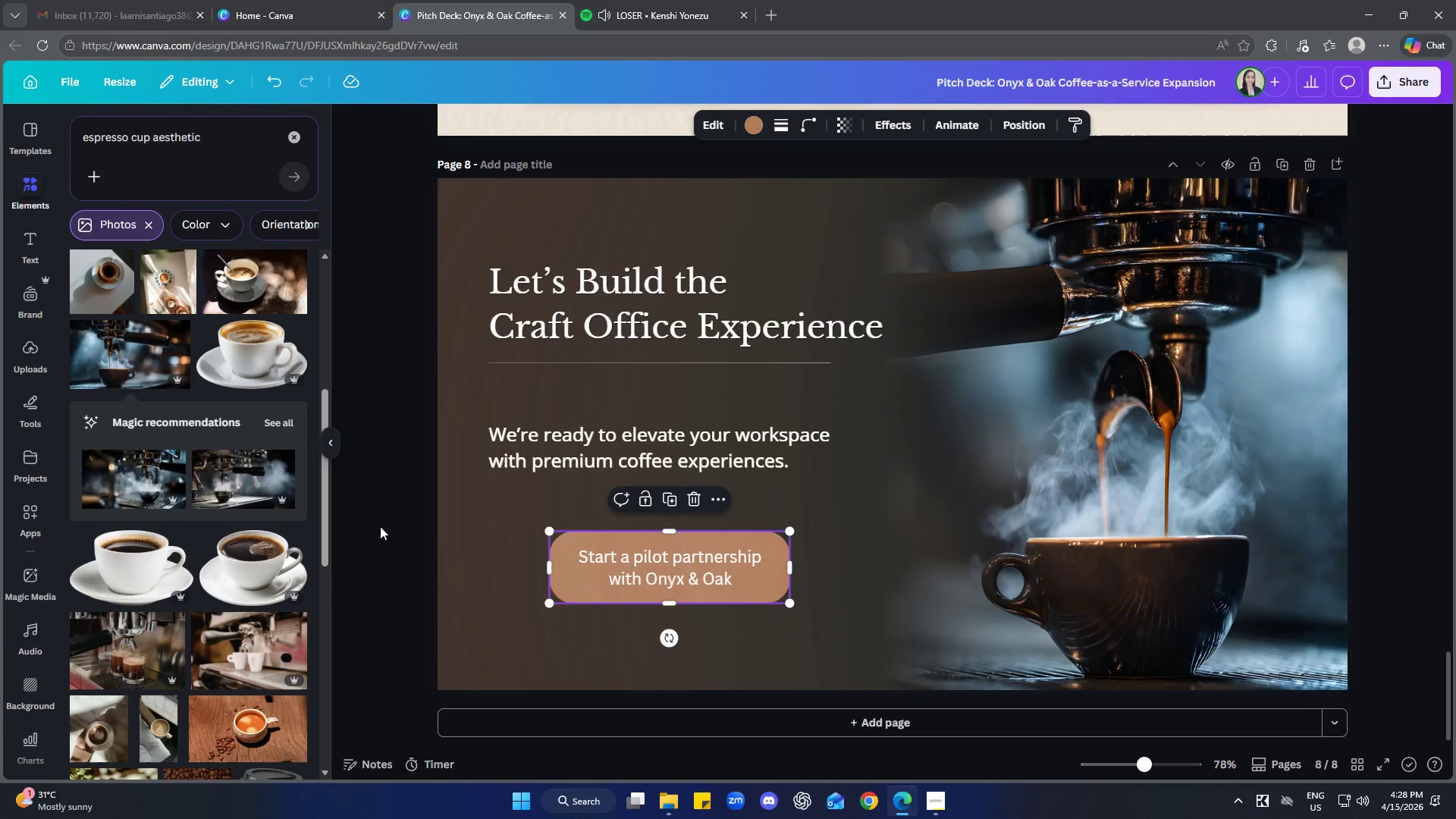 
left_click([380, 526])
 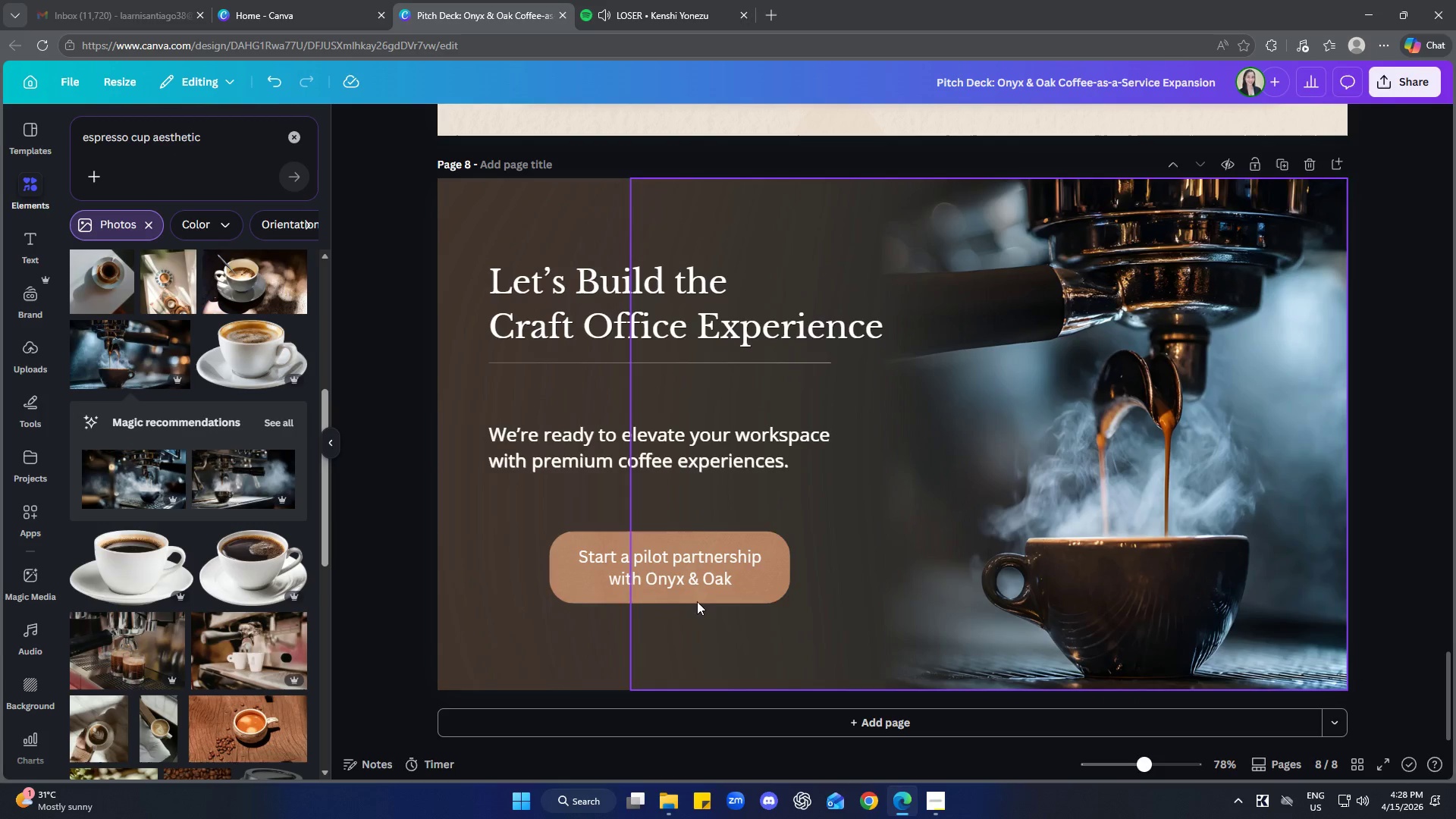 
left_click([575, 595])
 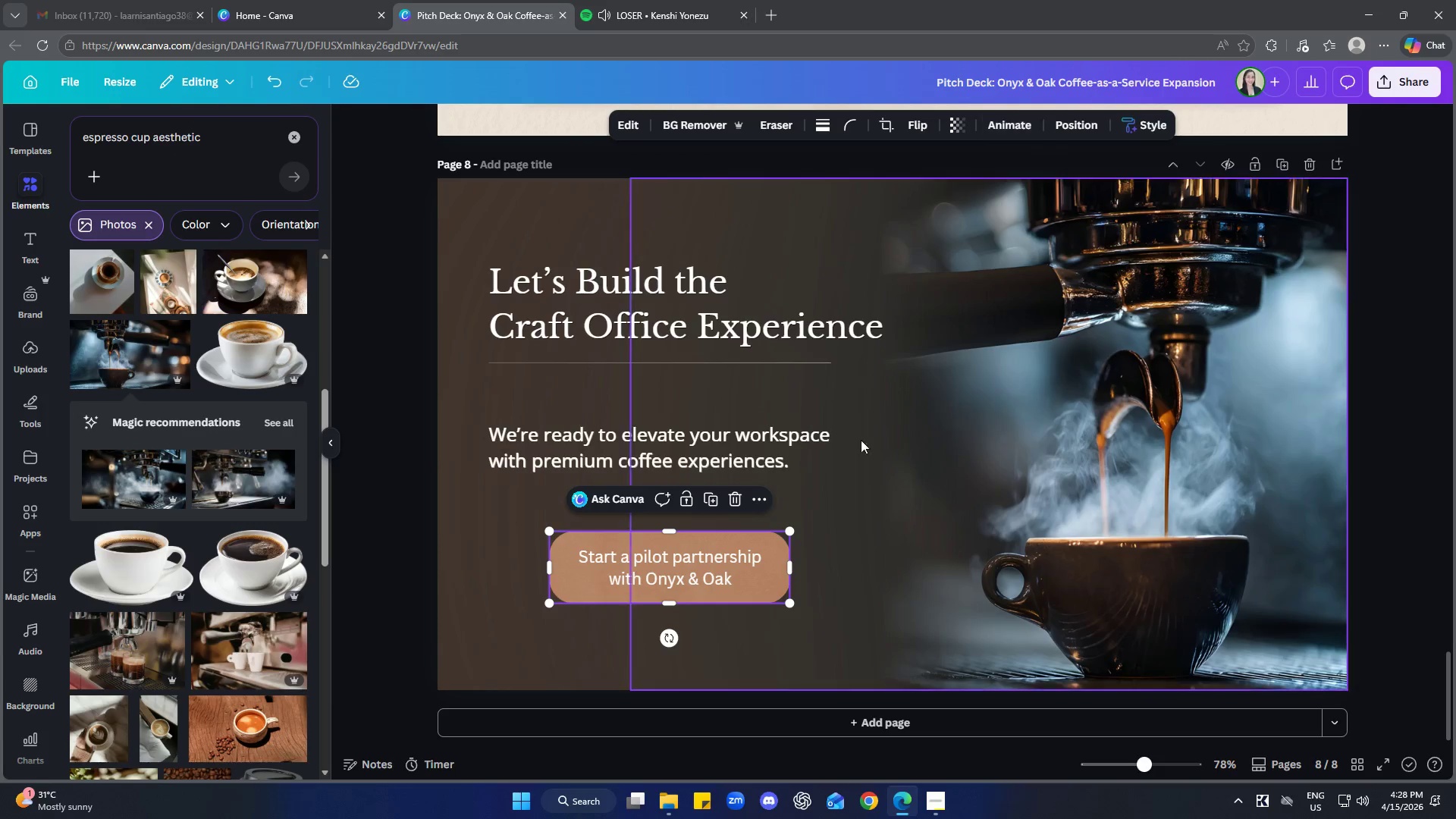 
right_click([568, 587])
 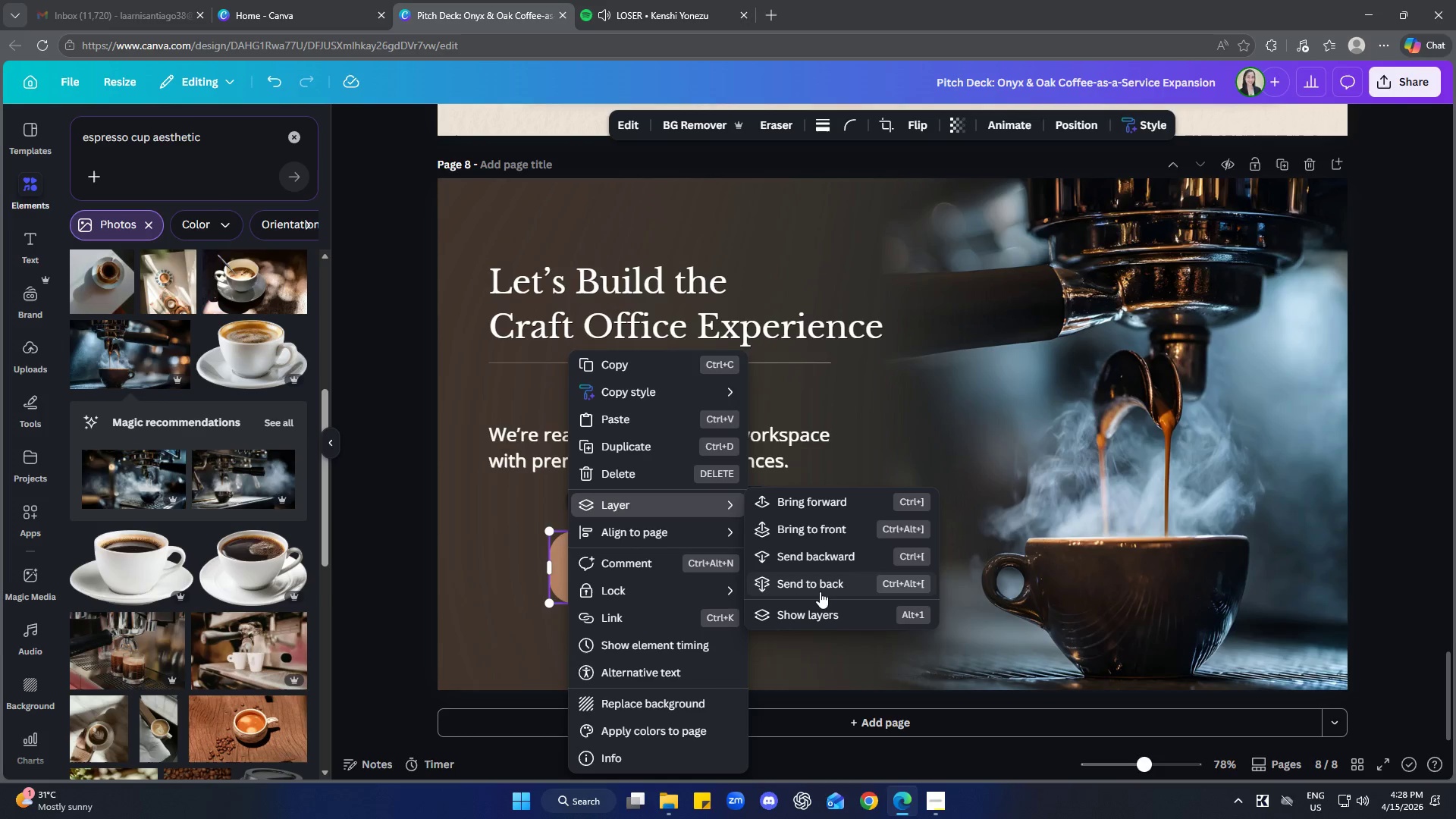 
left_click([826, 610])
 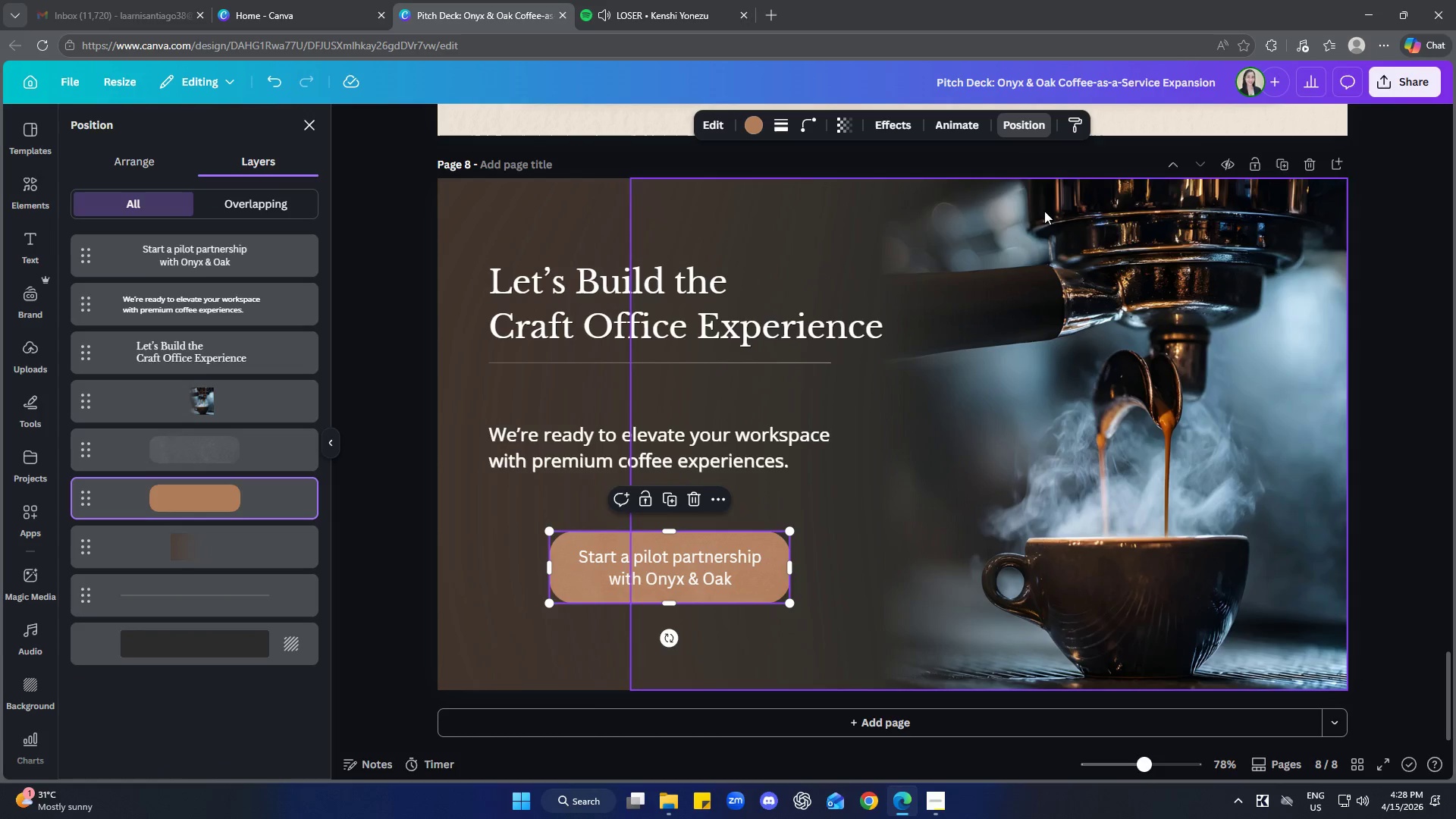 
left_click([898, 121])
 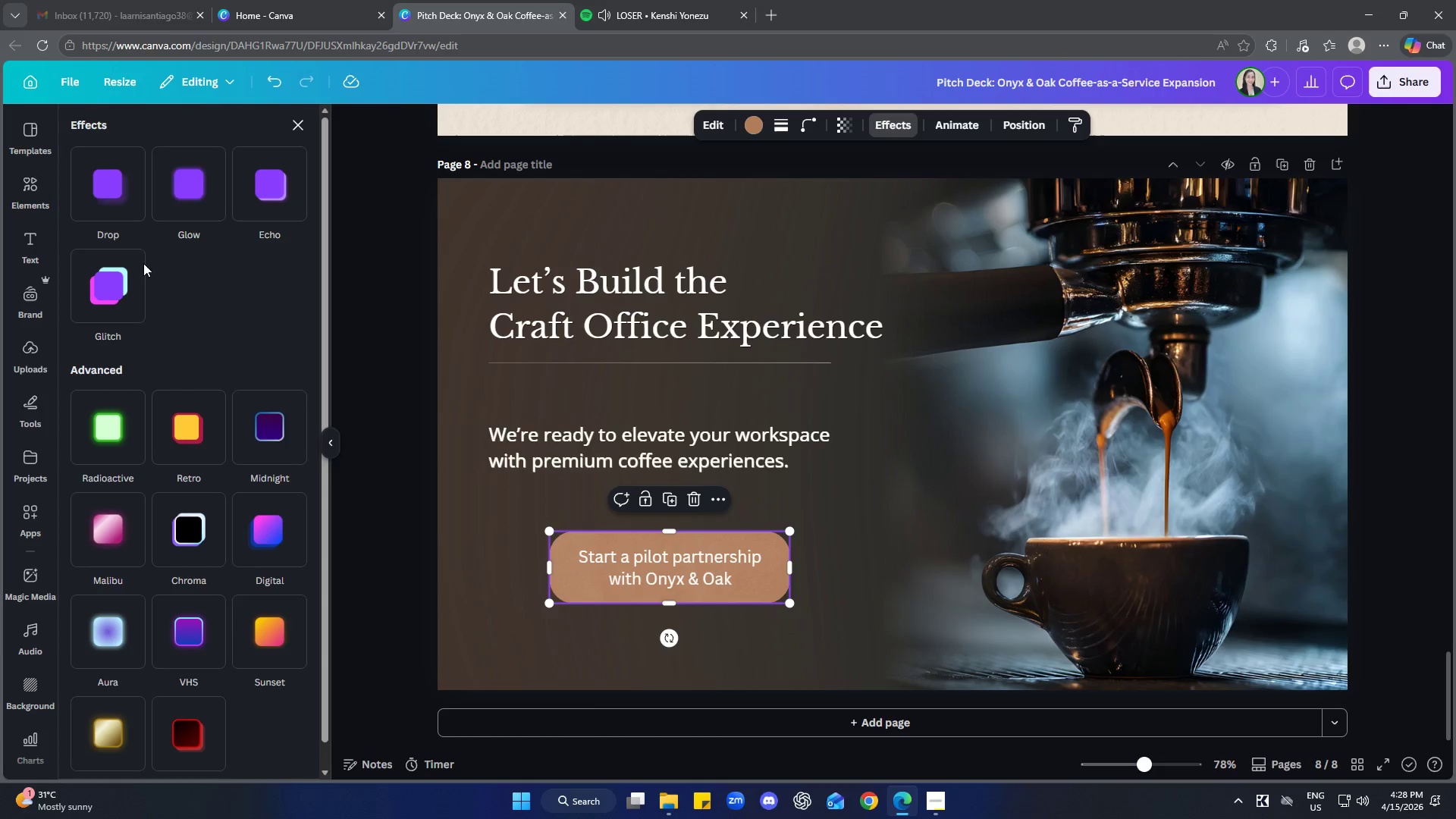 
left_click([97, 202])
 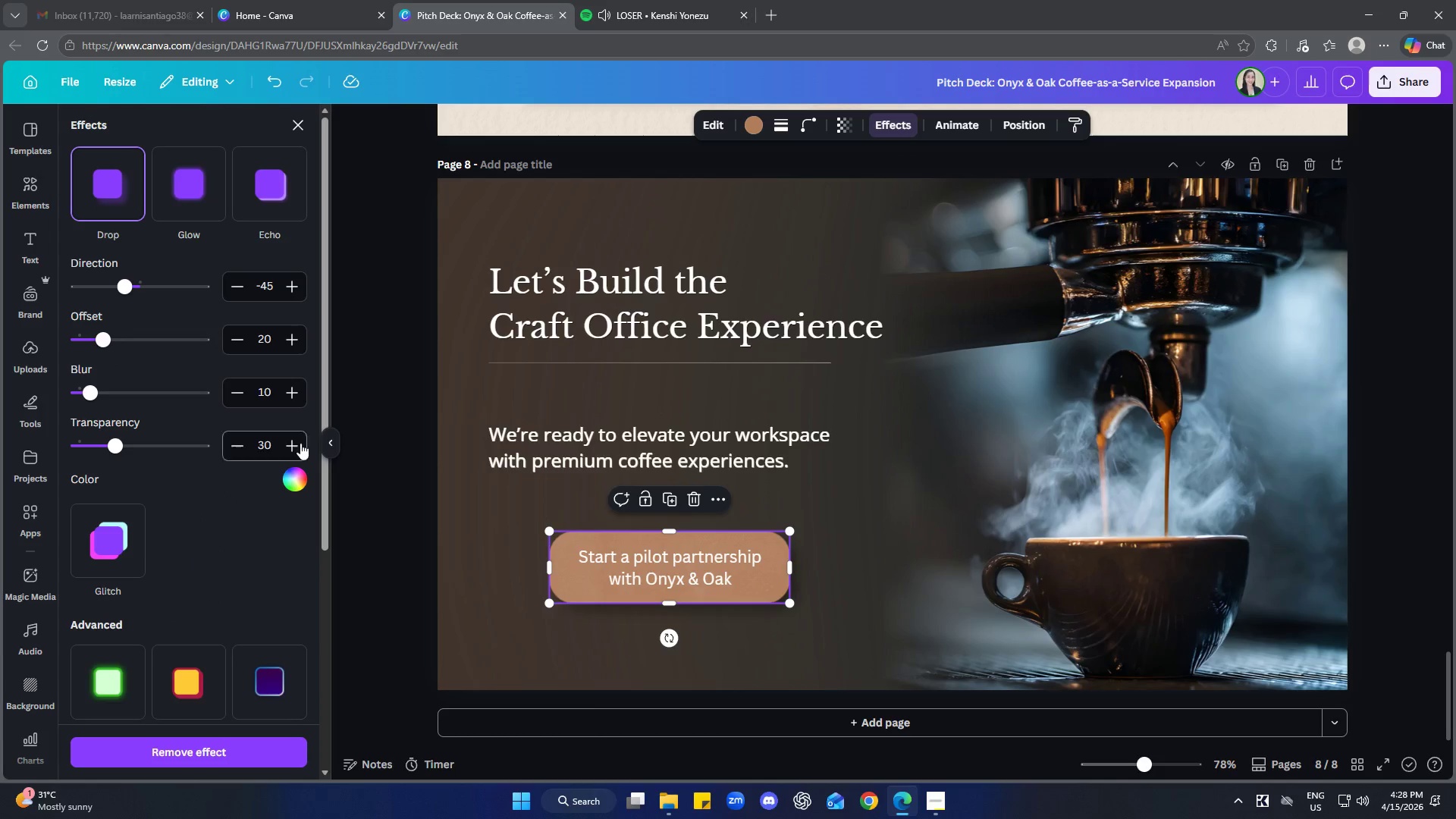 
left_click([291, 478])
 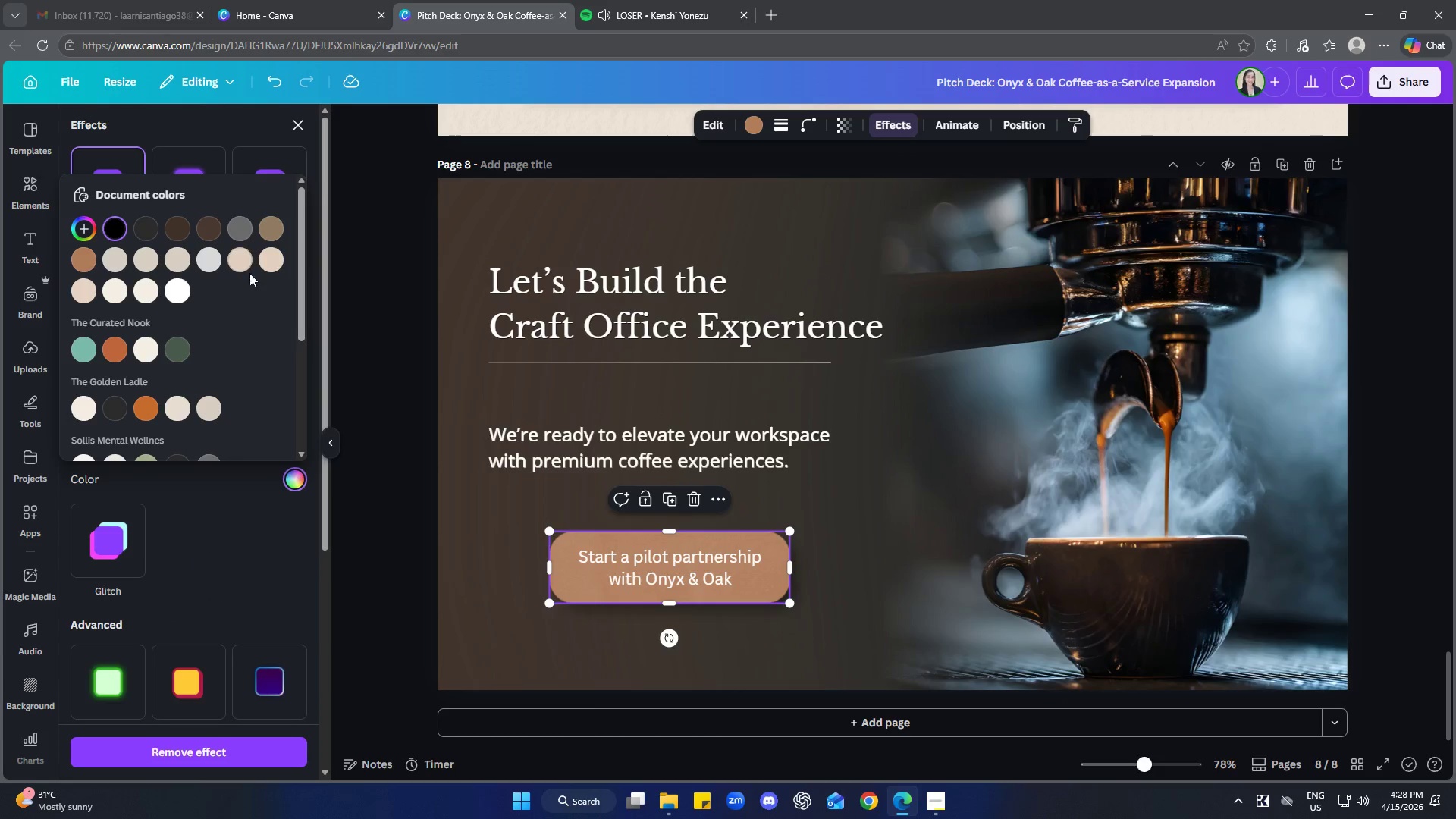 
left_click([182, 289])
 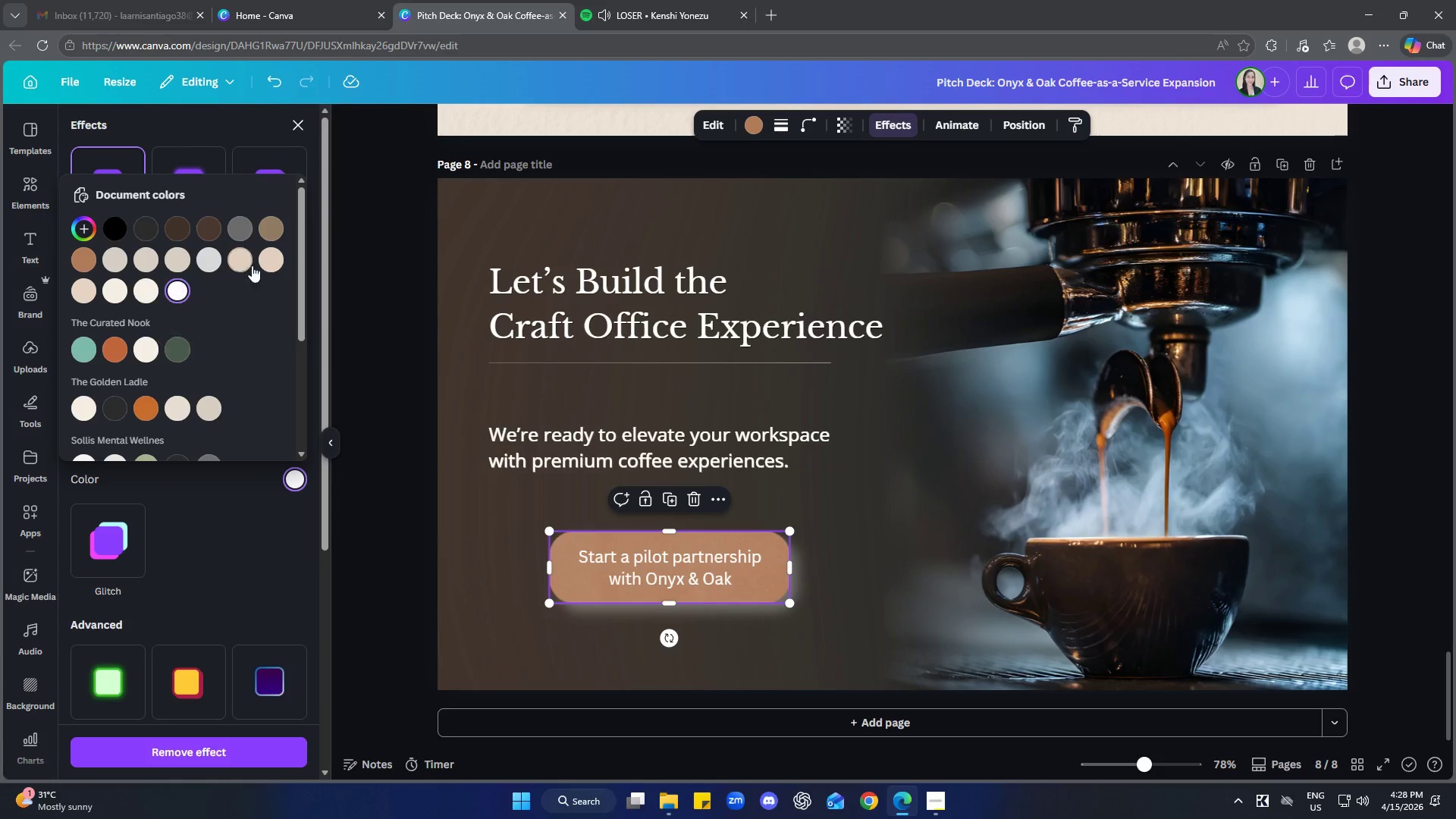 
left_click([279, 265])
 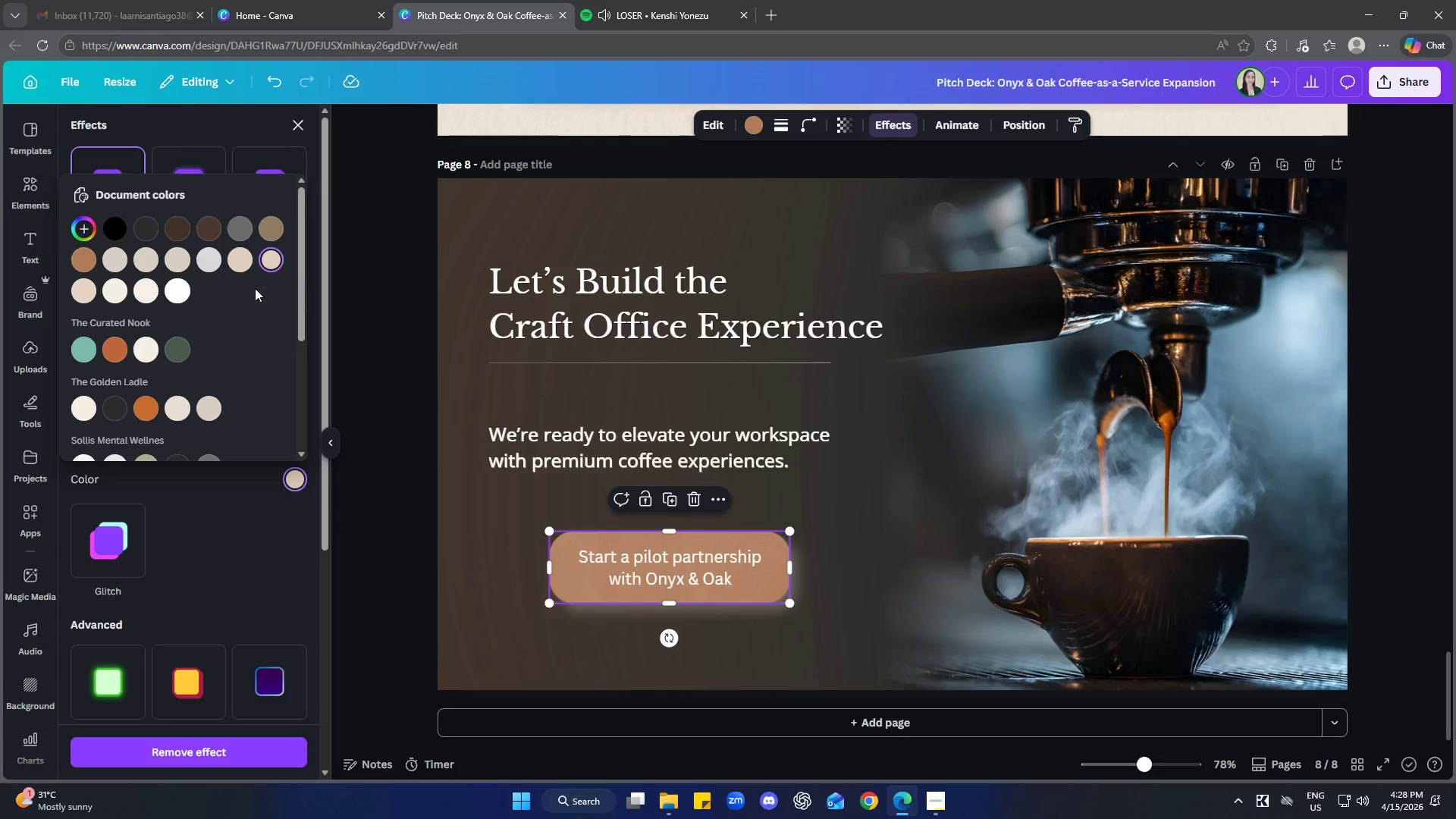 
left_click([115, 227])
 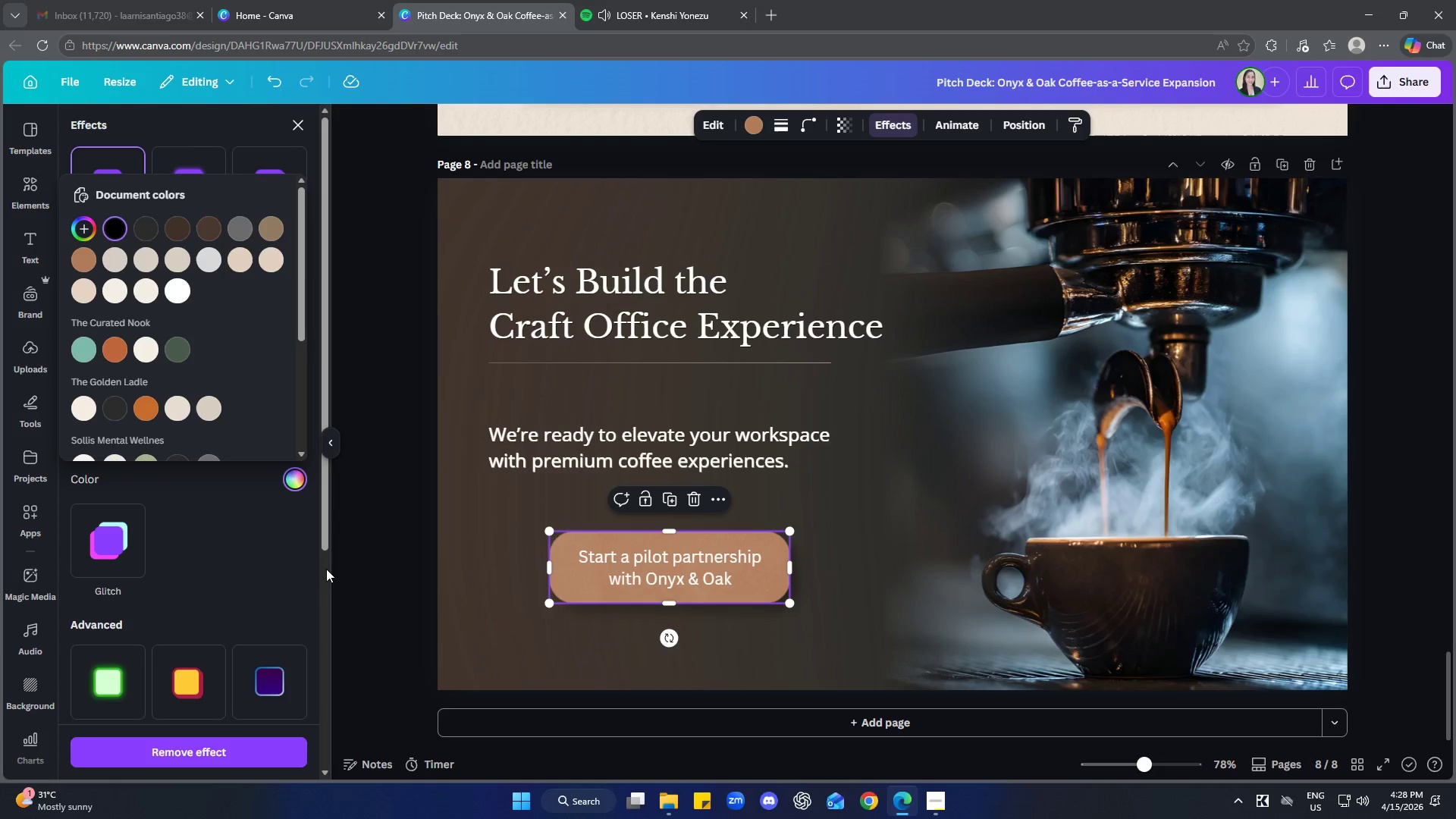 
left_click([390, 606])
 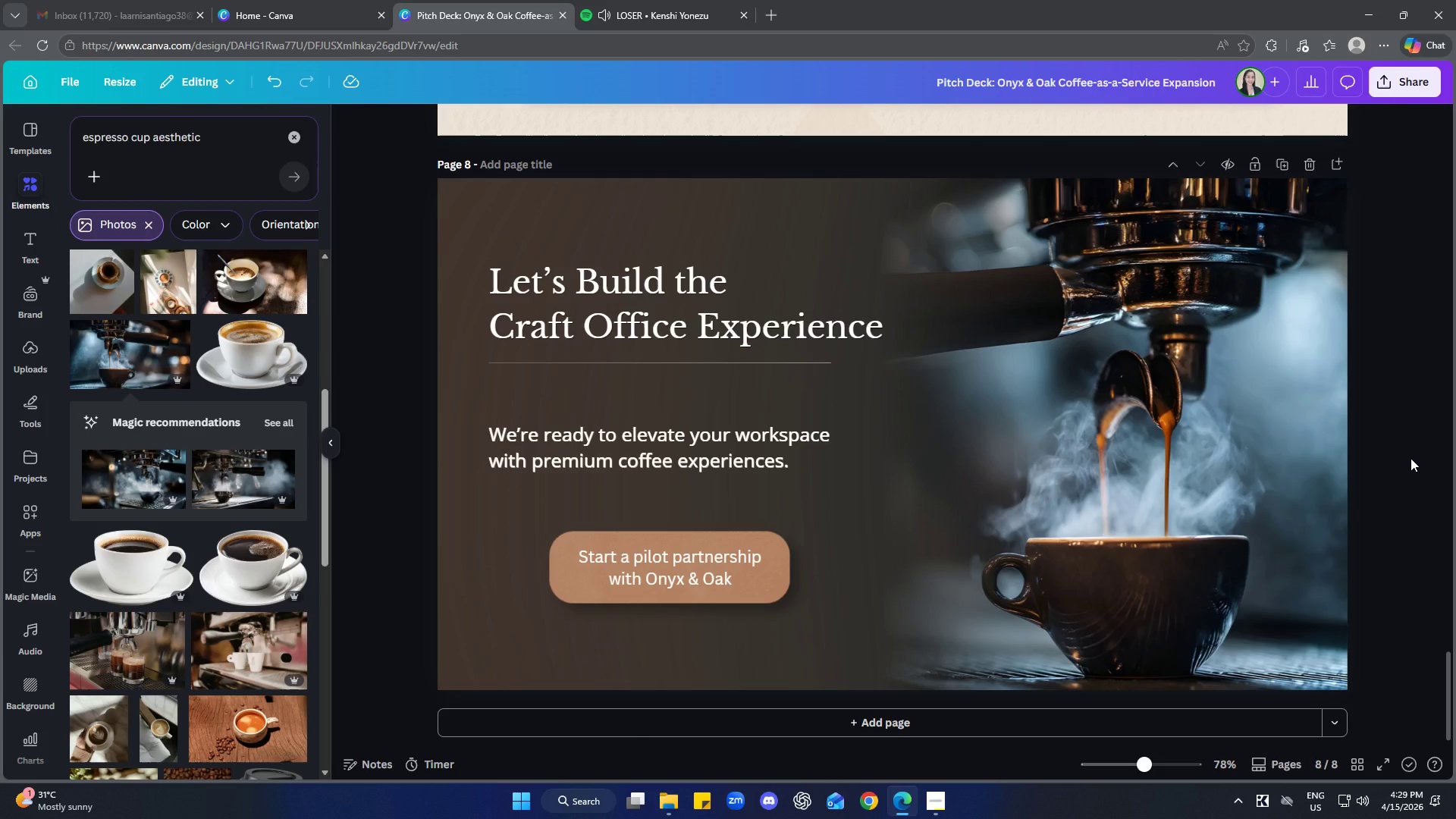 
wait(21.27)
 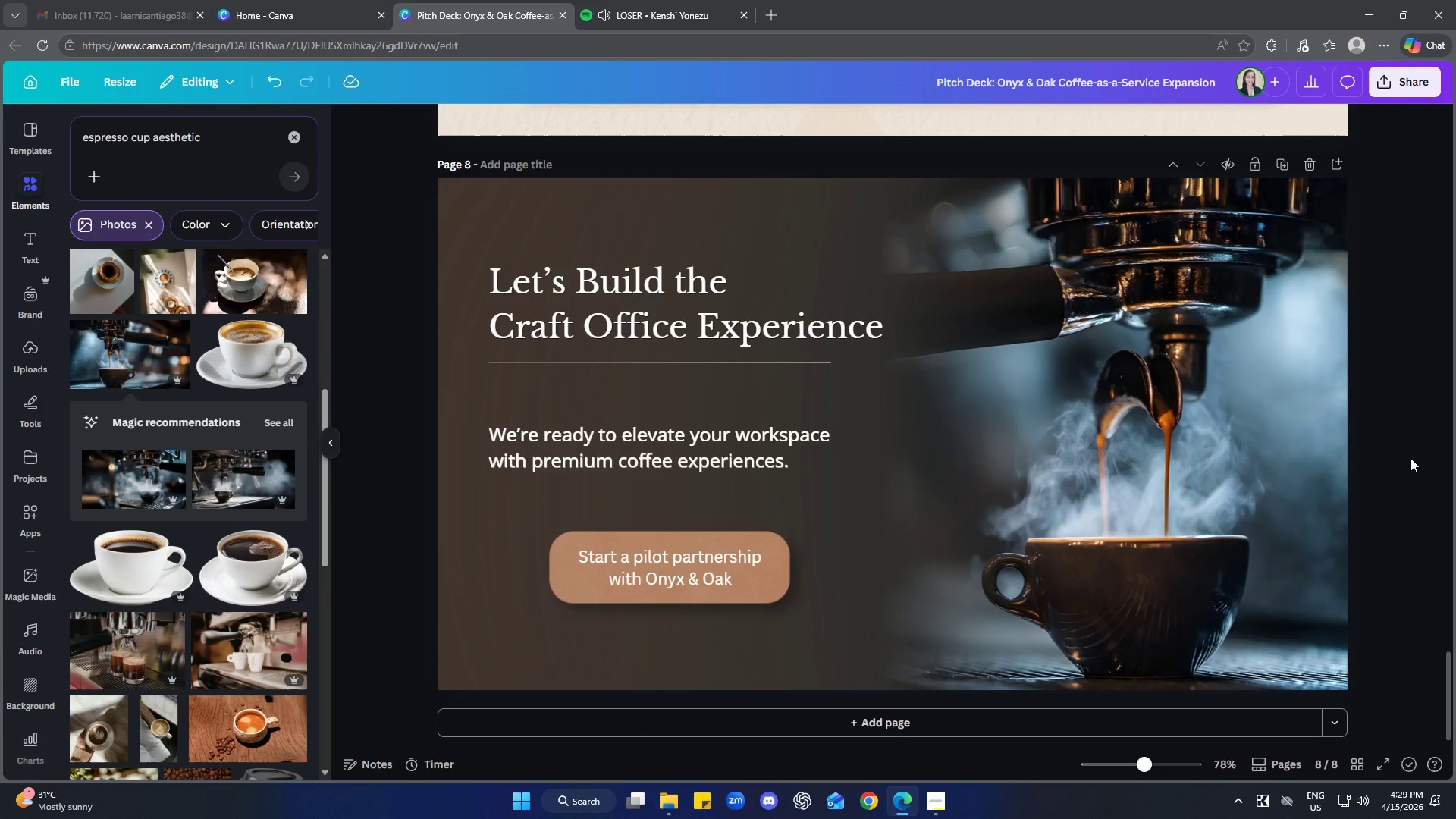 
left_click([597, 591])
 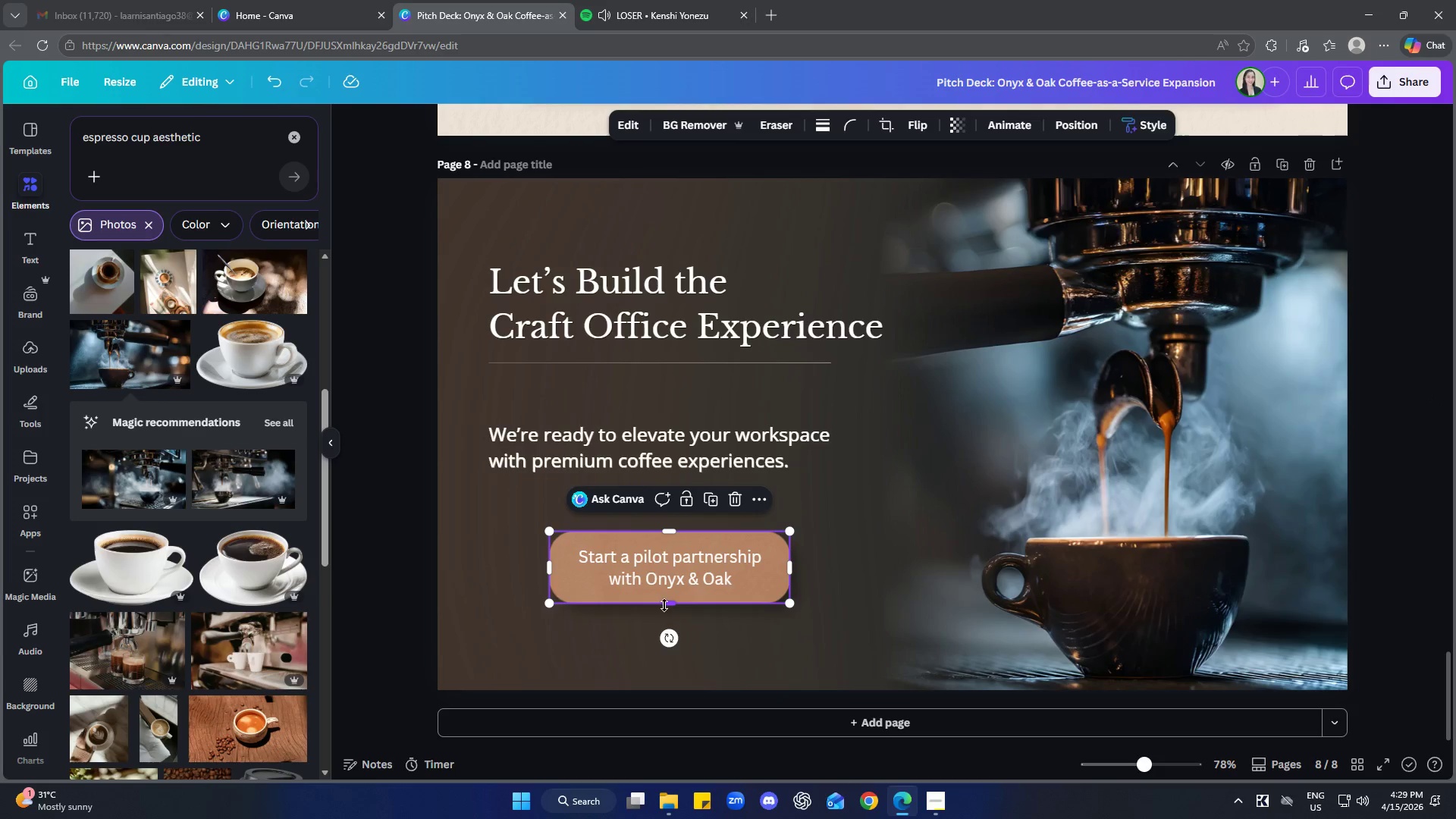 
left_click_drag(start_coordinate=[668, 604], to_coordinate=[670, 595])
 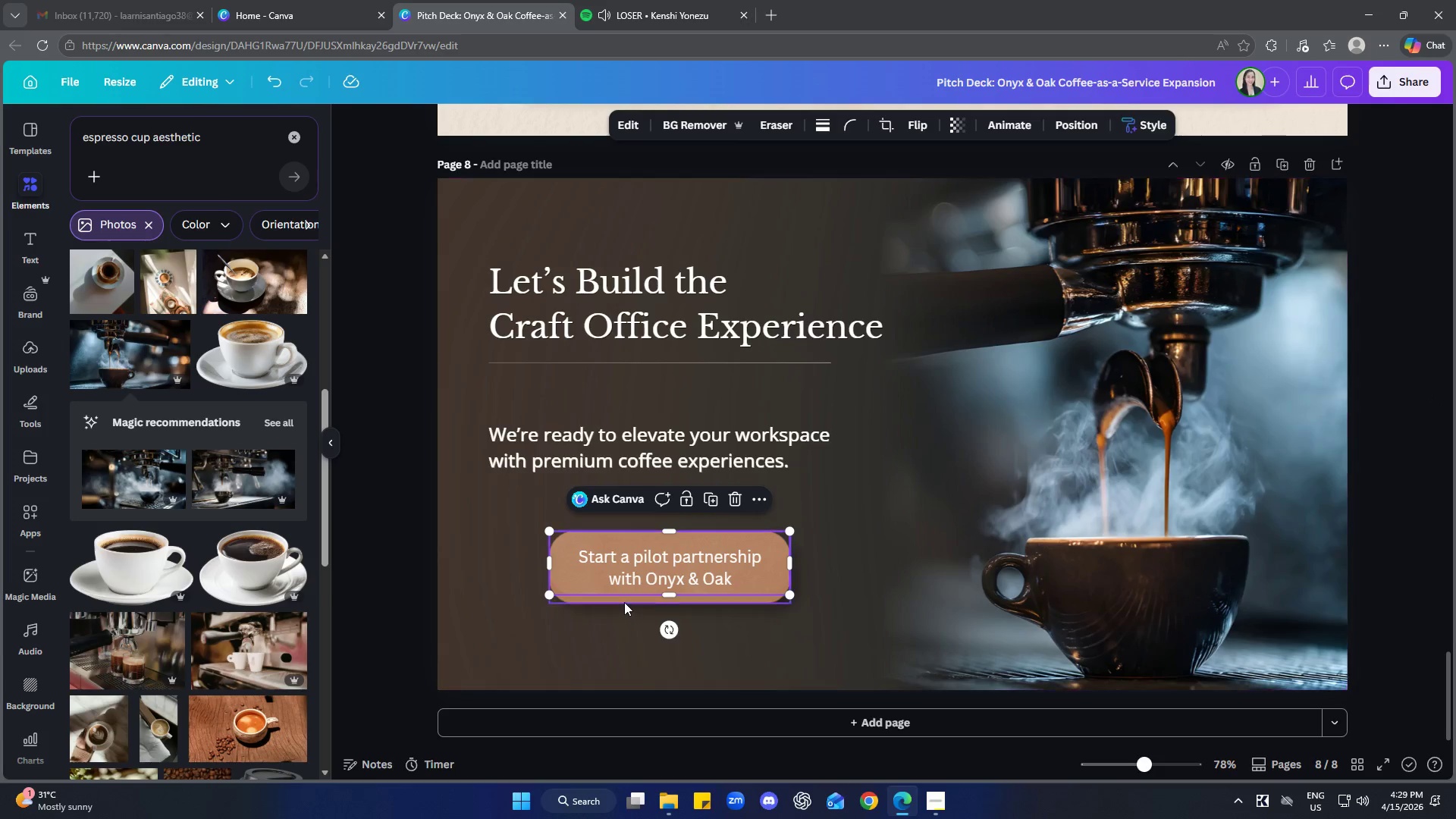 
left_click([624, 601])
 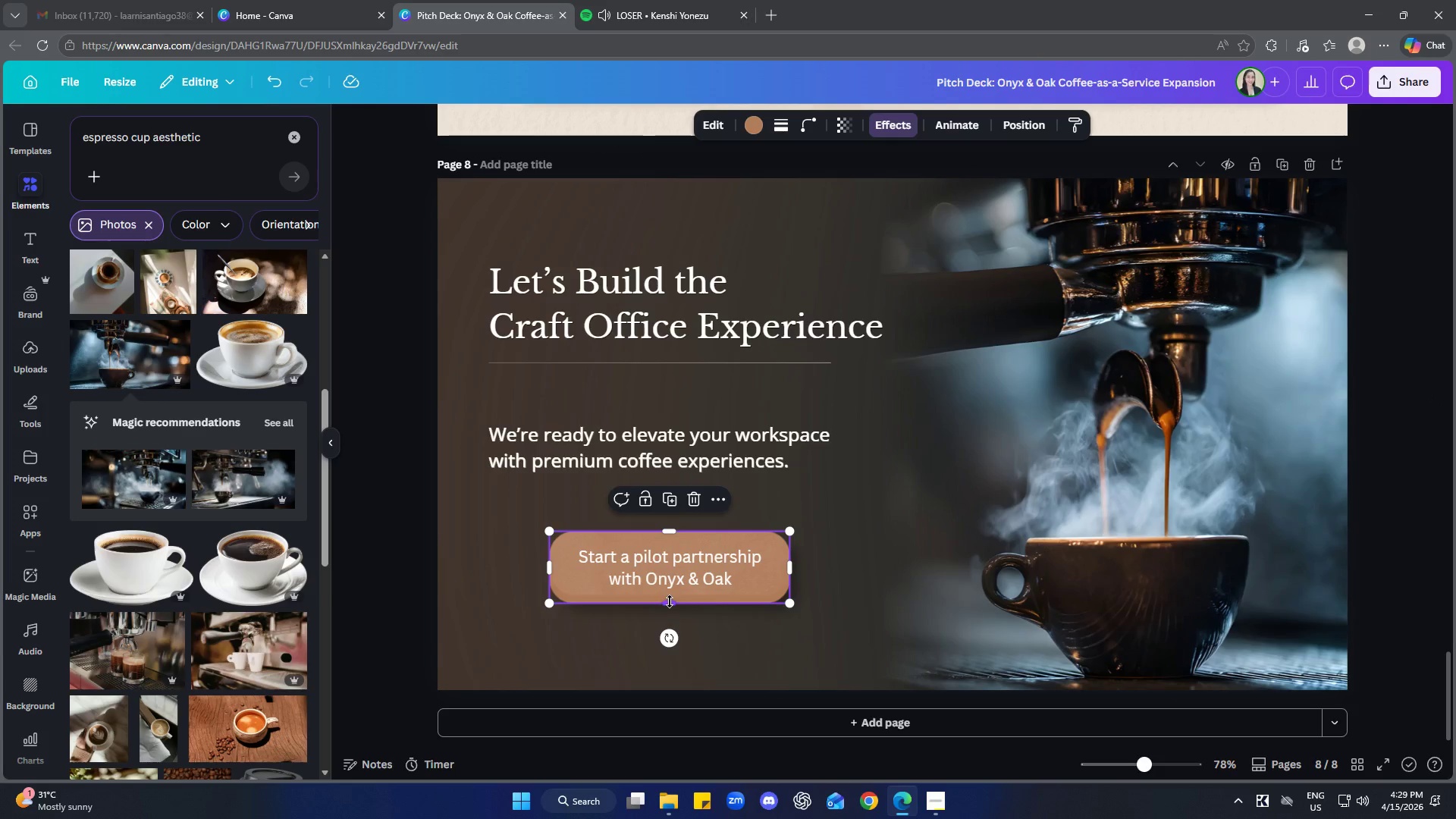 
left_click_drag(start_coordinate=[670, 601], to_coordinate=[671, 593])
 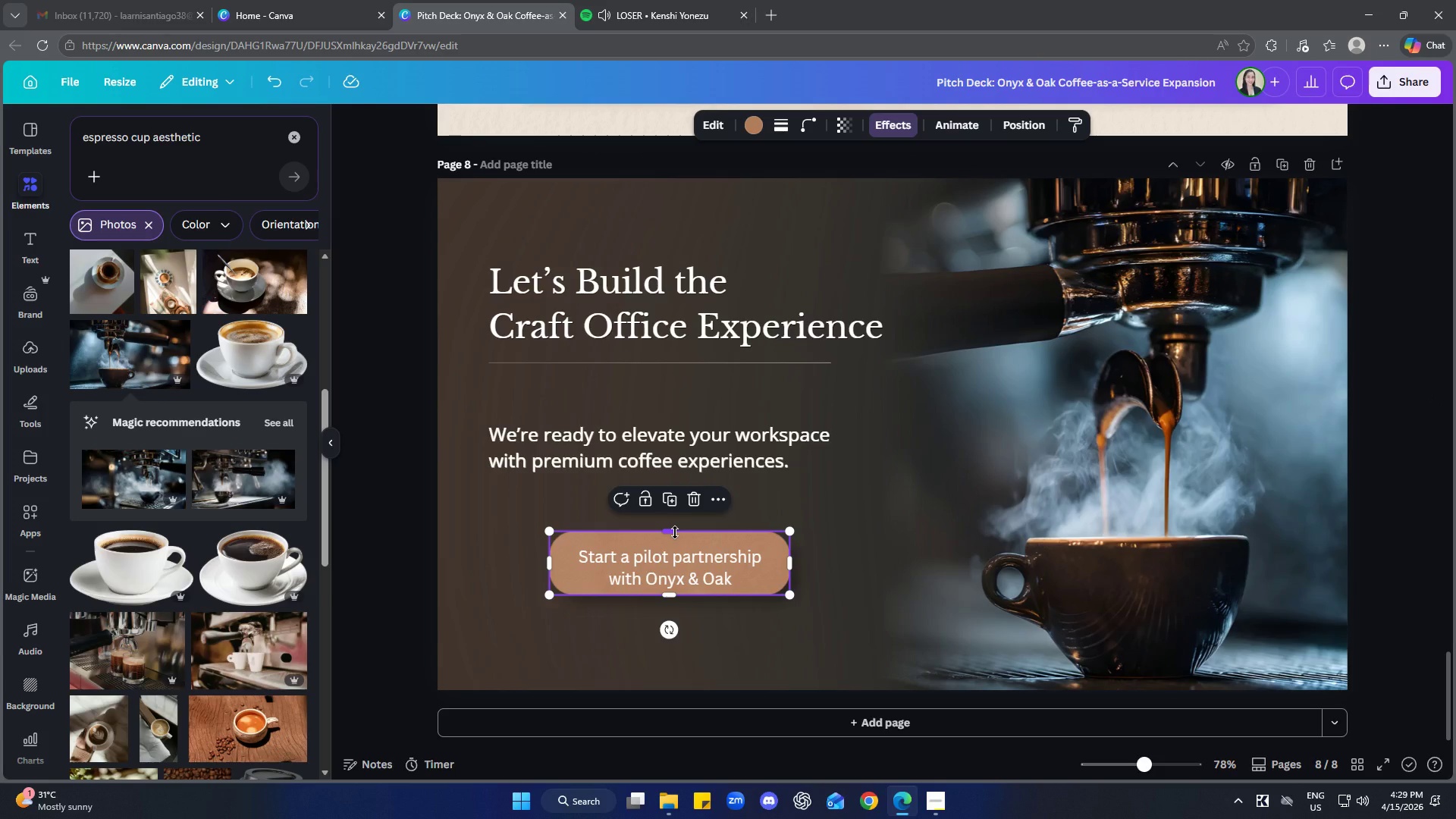 
left_click_drag(start_coordinate=[673, 533], to_coordinate=[673, 540])
 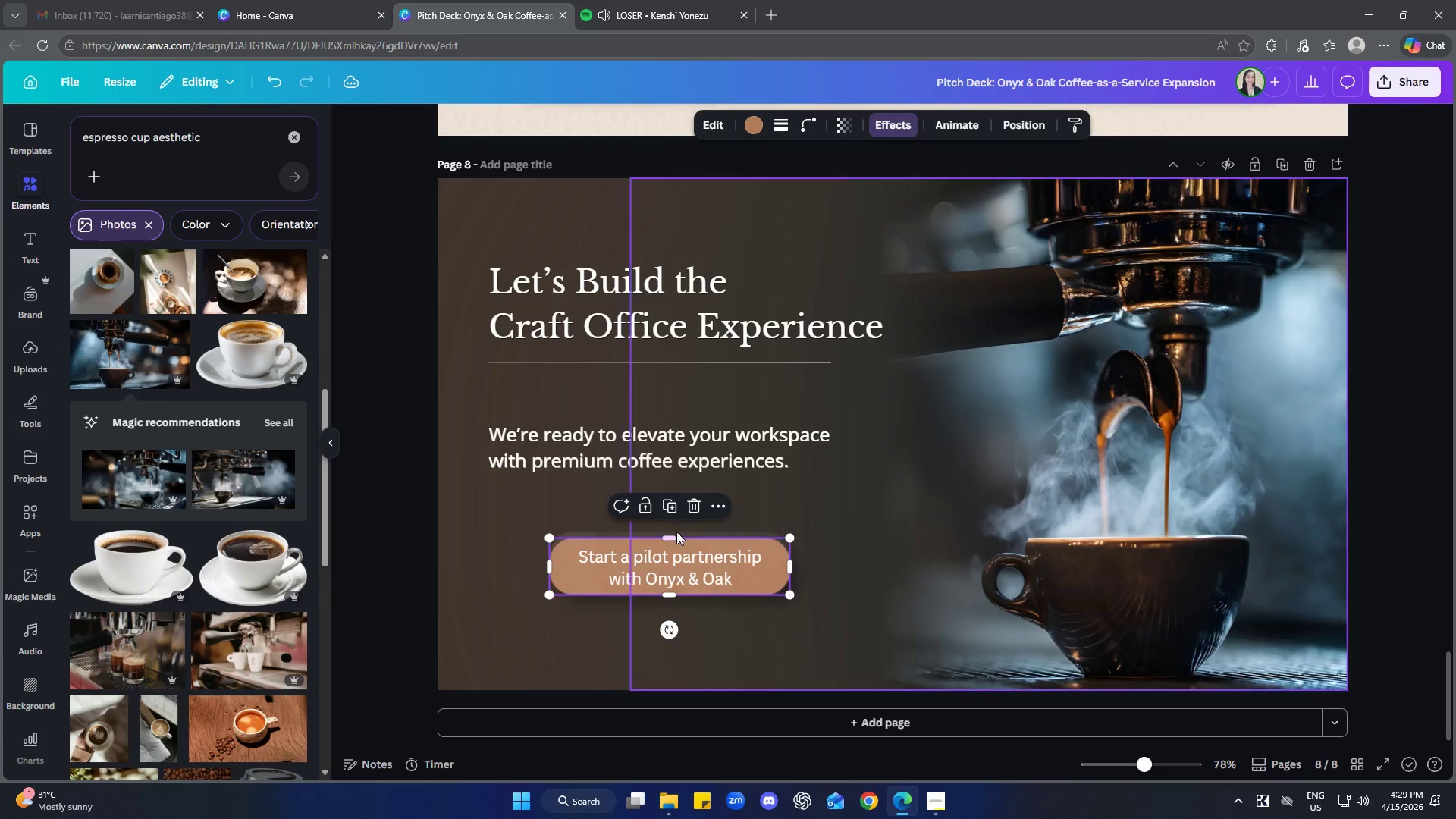 
left_click([676, 532])
 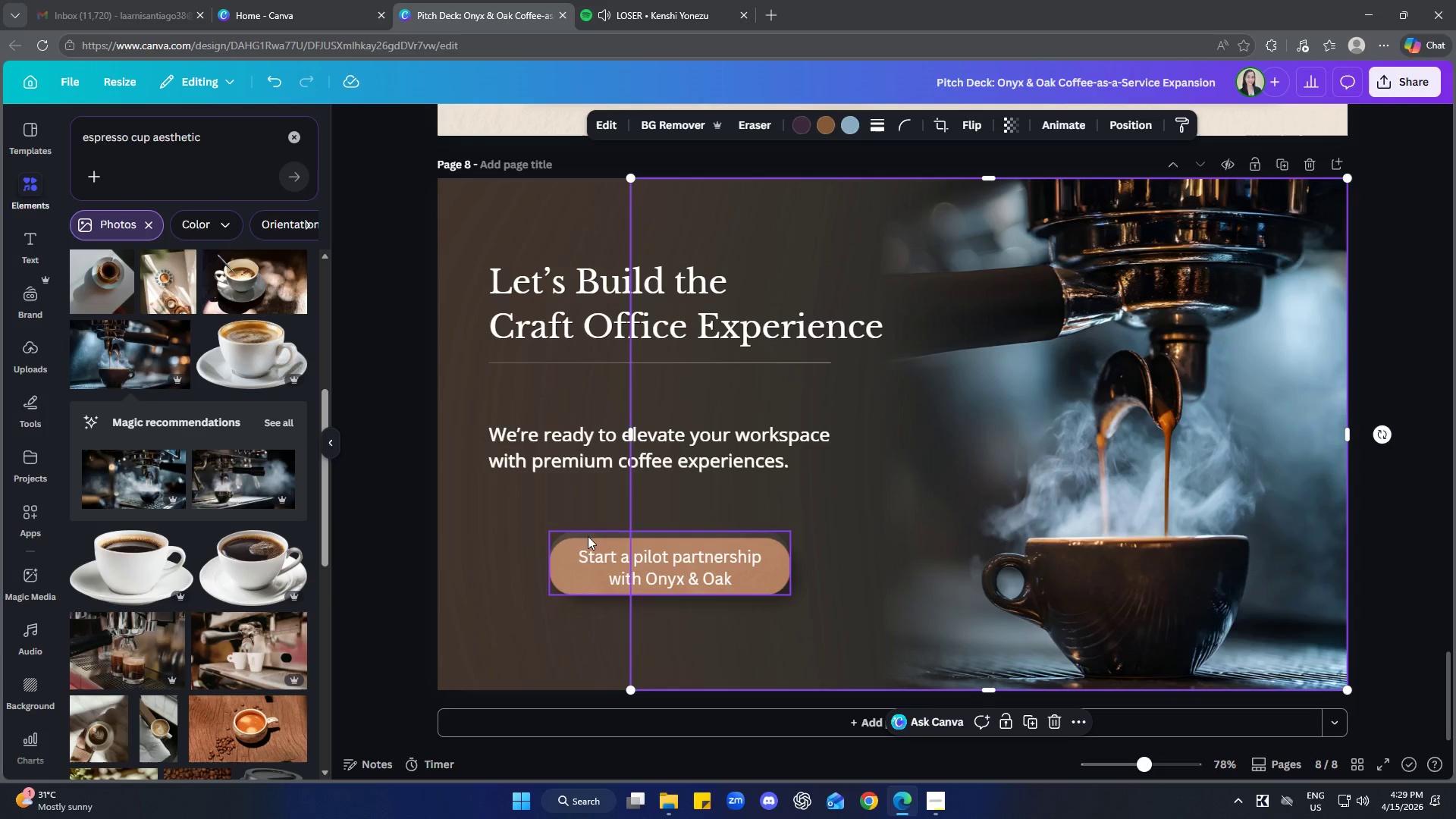 
left_click([588, 534])
 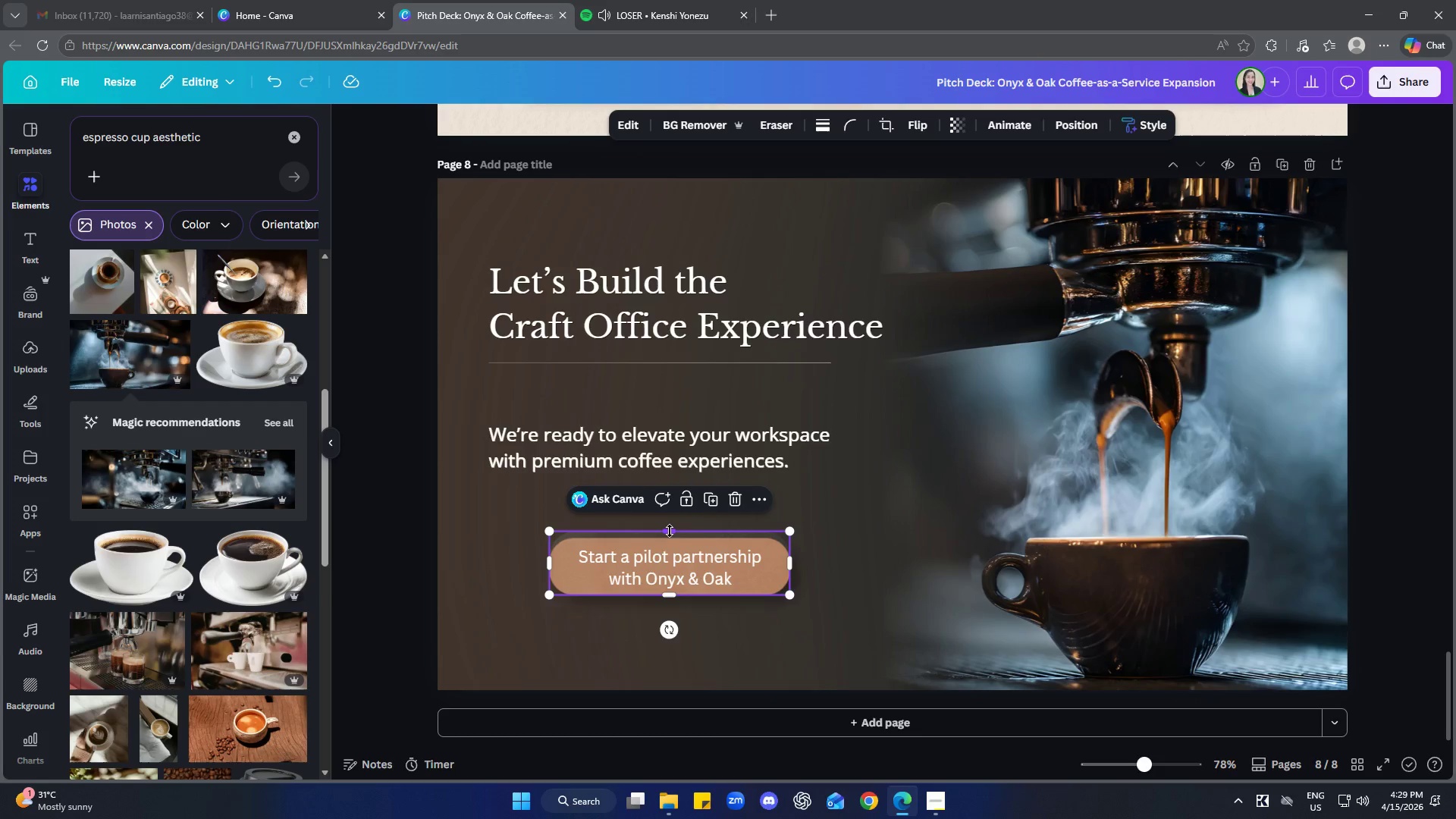 
left_click_drag(start_coordinate=[671, 530], to_coordinate=[670, 537])
 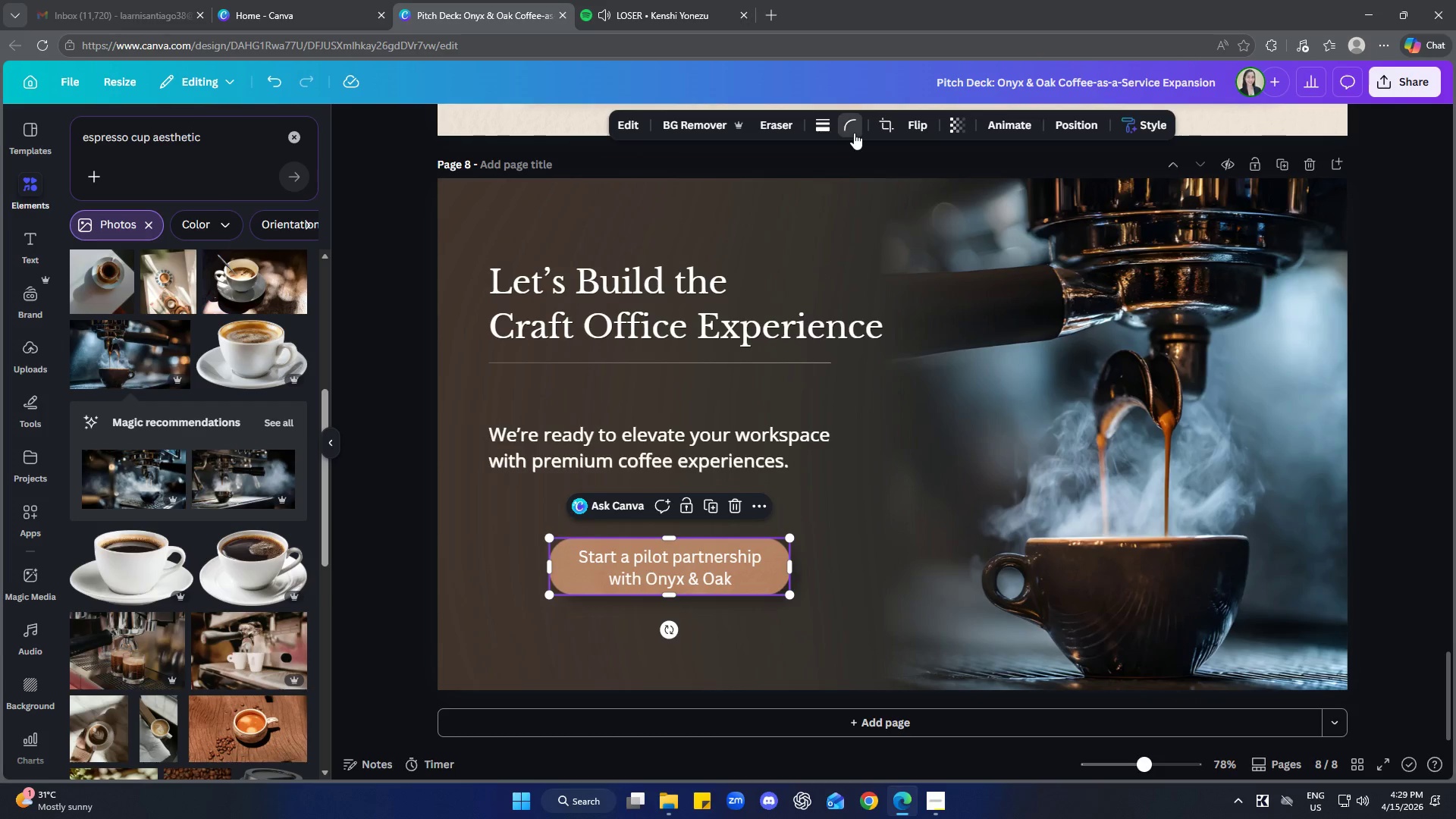 
left_click_drag(start_coordinate=[826, 188], to_coordinate=[827, 180])
 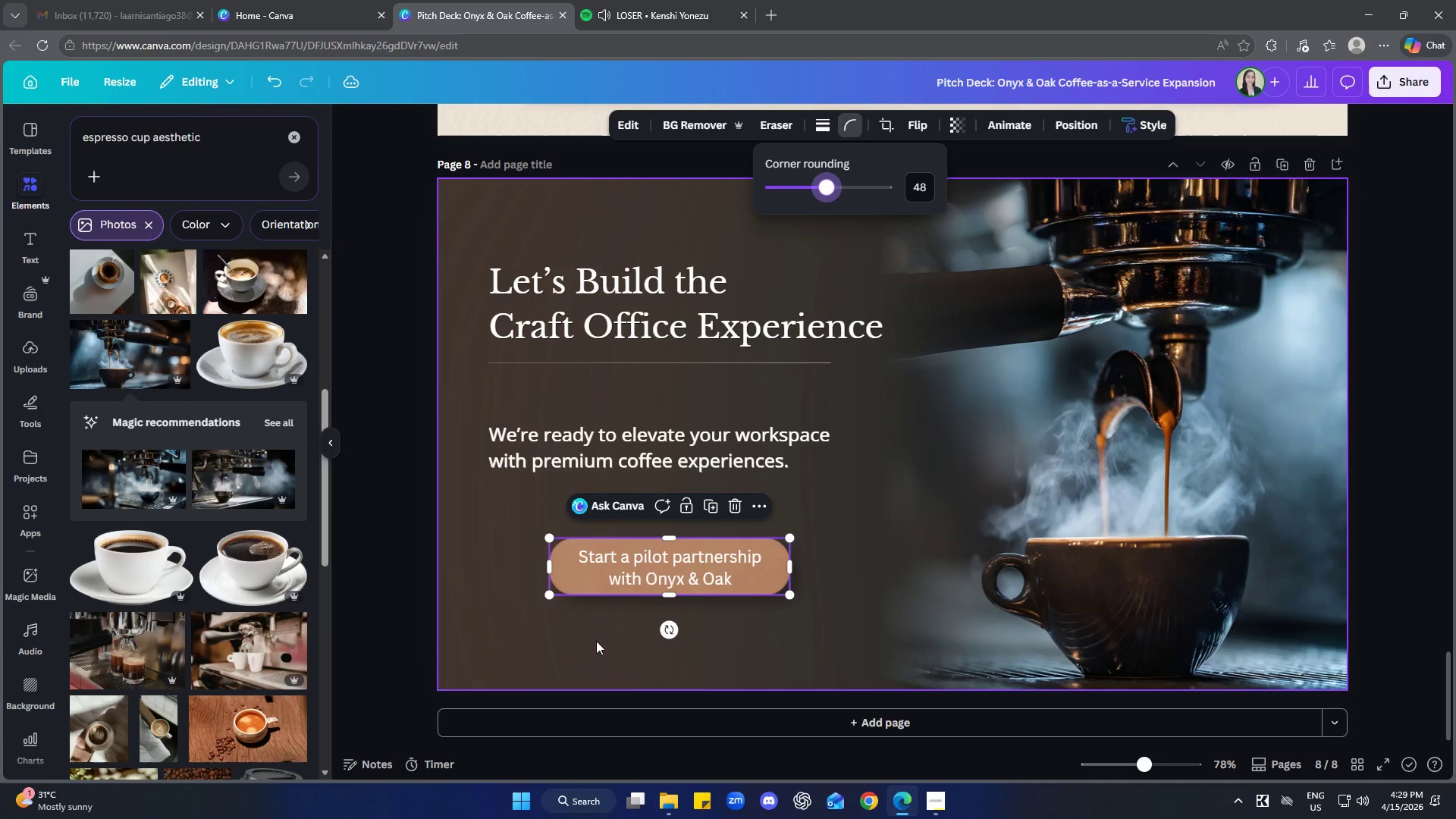 
left_click([570, 585])
 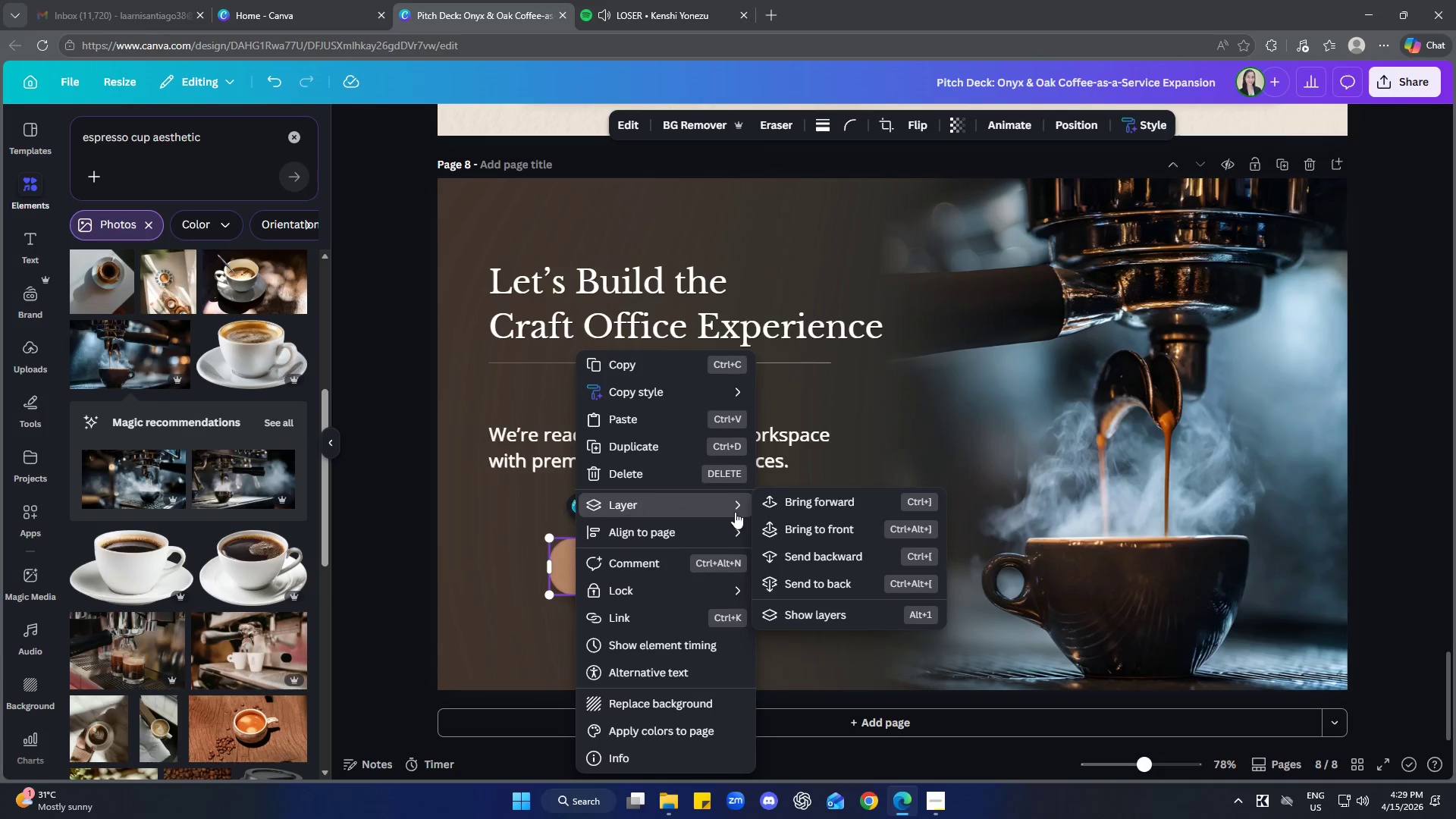 
left_click([818, 606])
 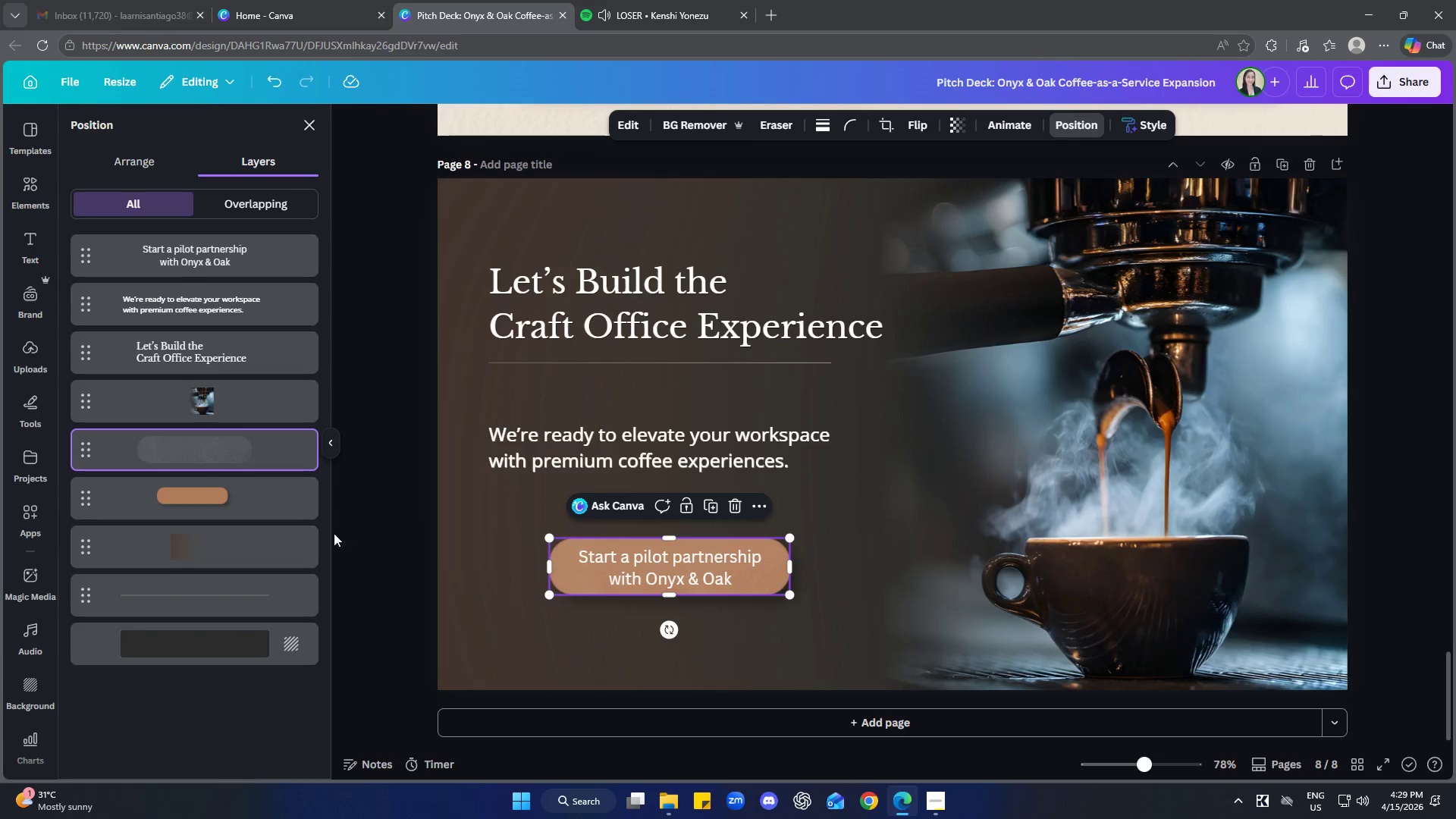 
left_click([263, 502])
 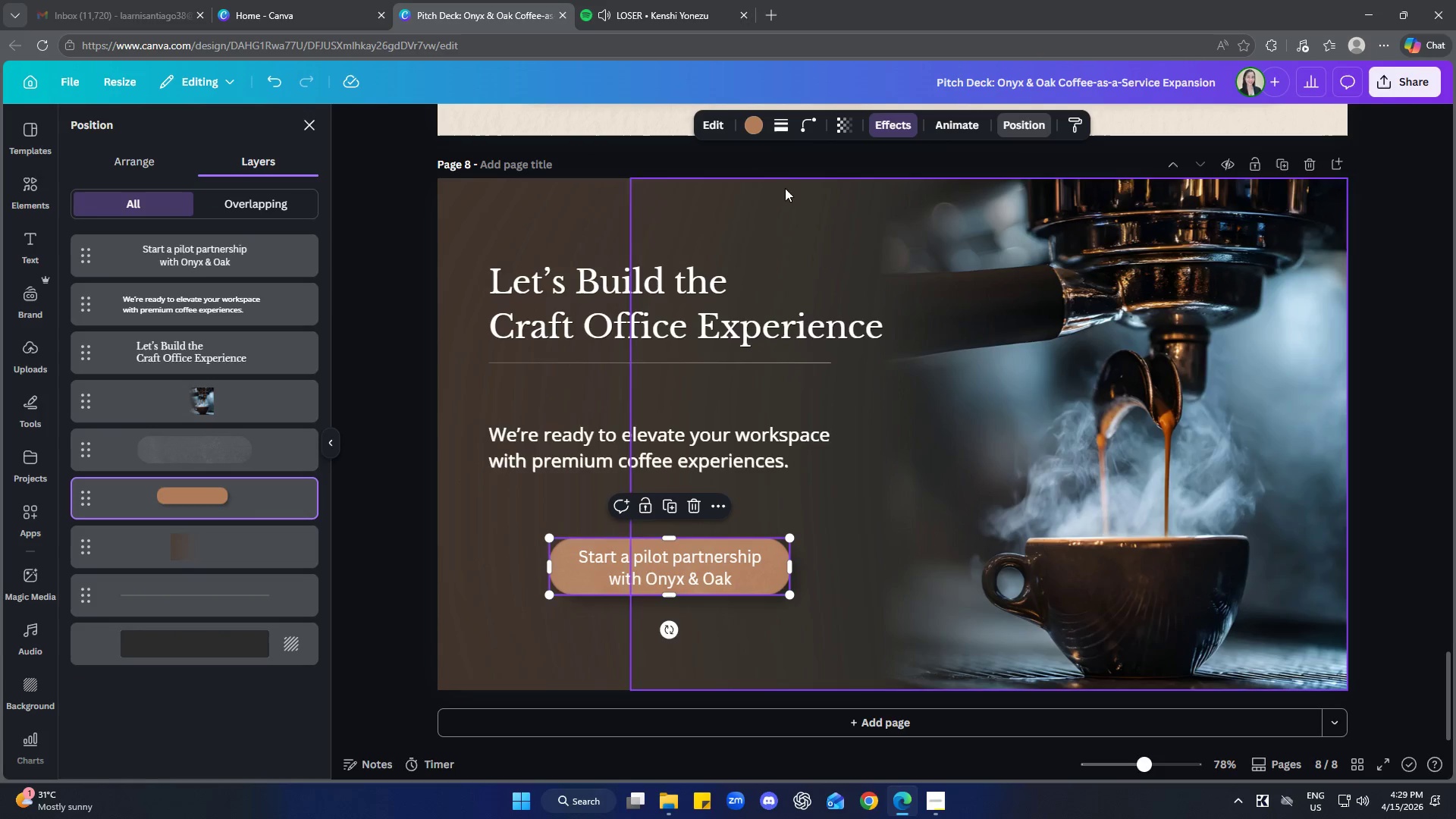 
left_click([808, 127])
 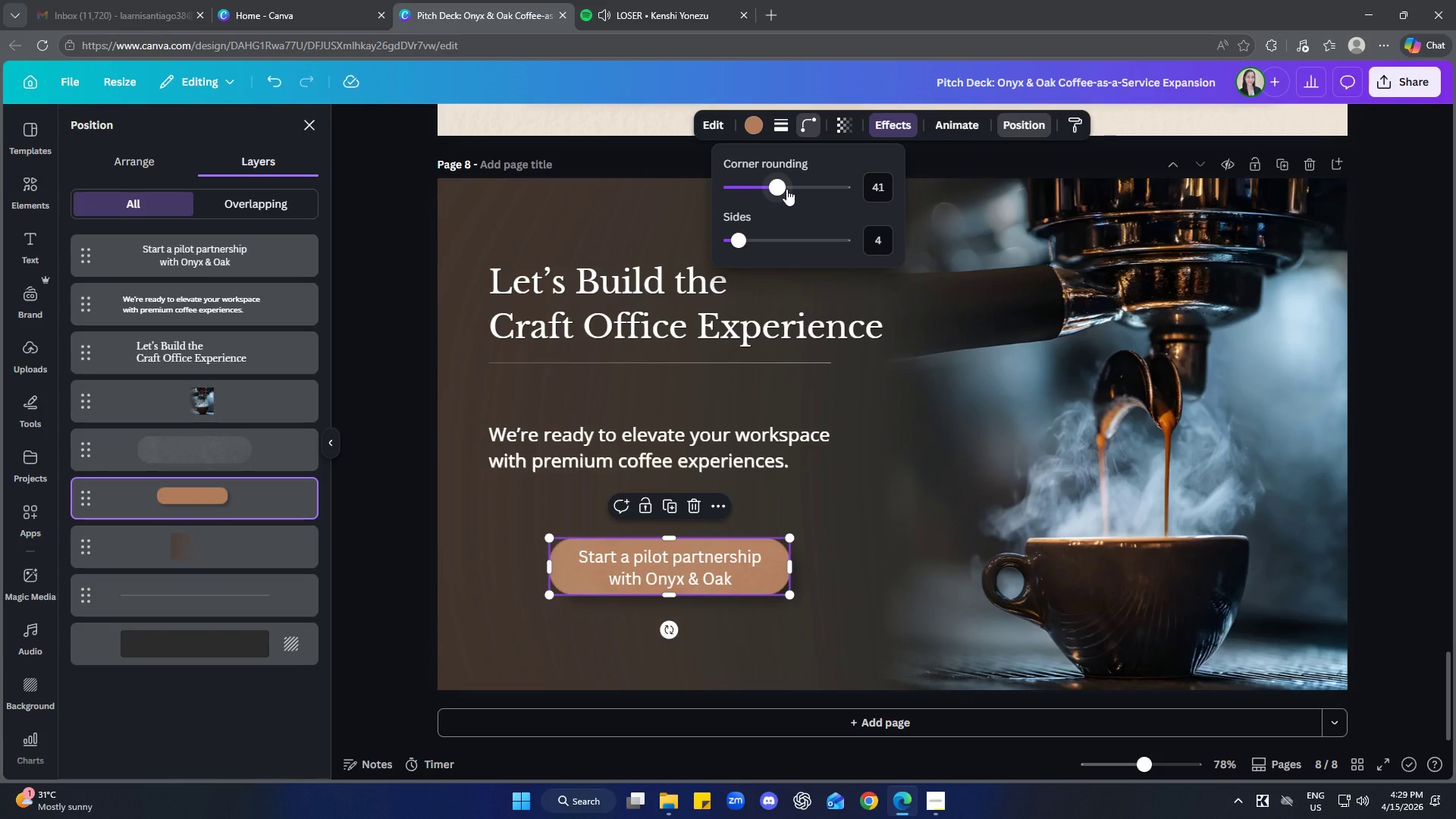 
left_click_drag(start_coordinate=[785, 188], to_coordinate=[755, 193])
 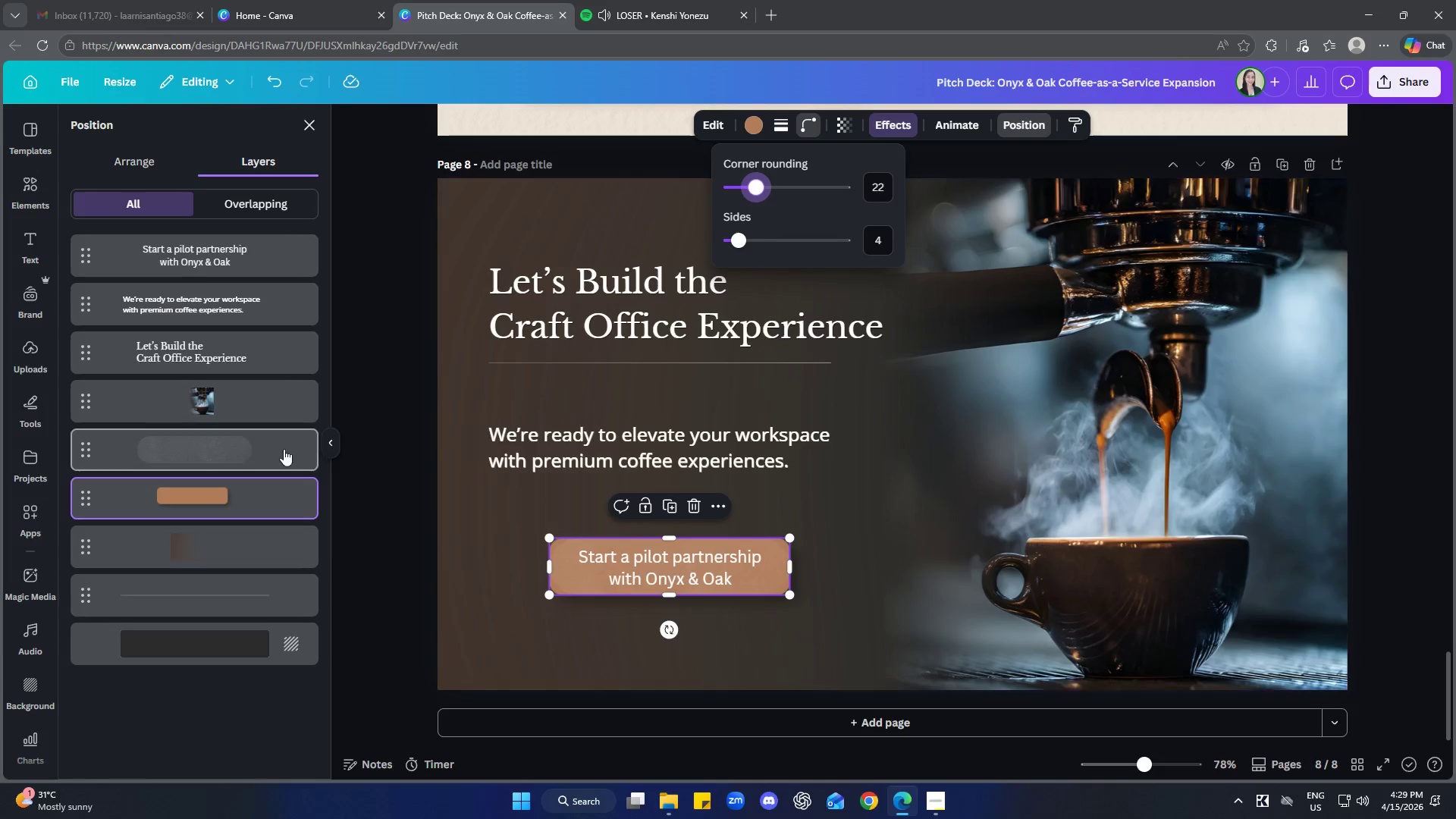 
left_click([261, 447])
 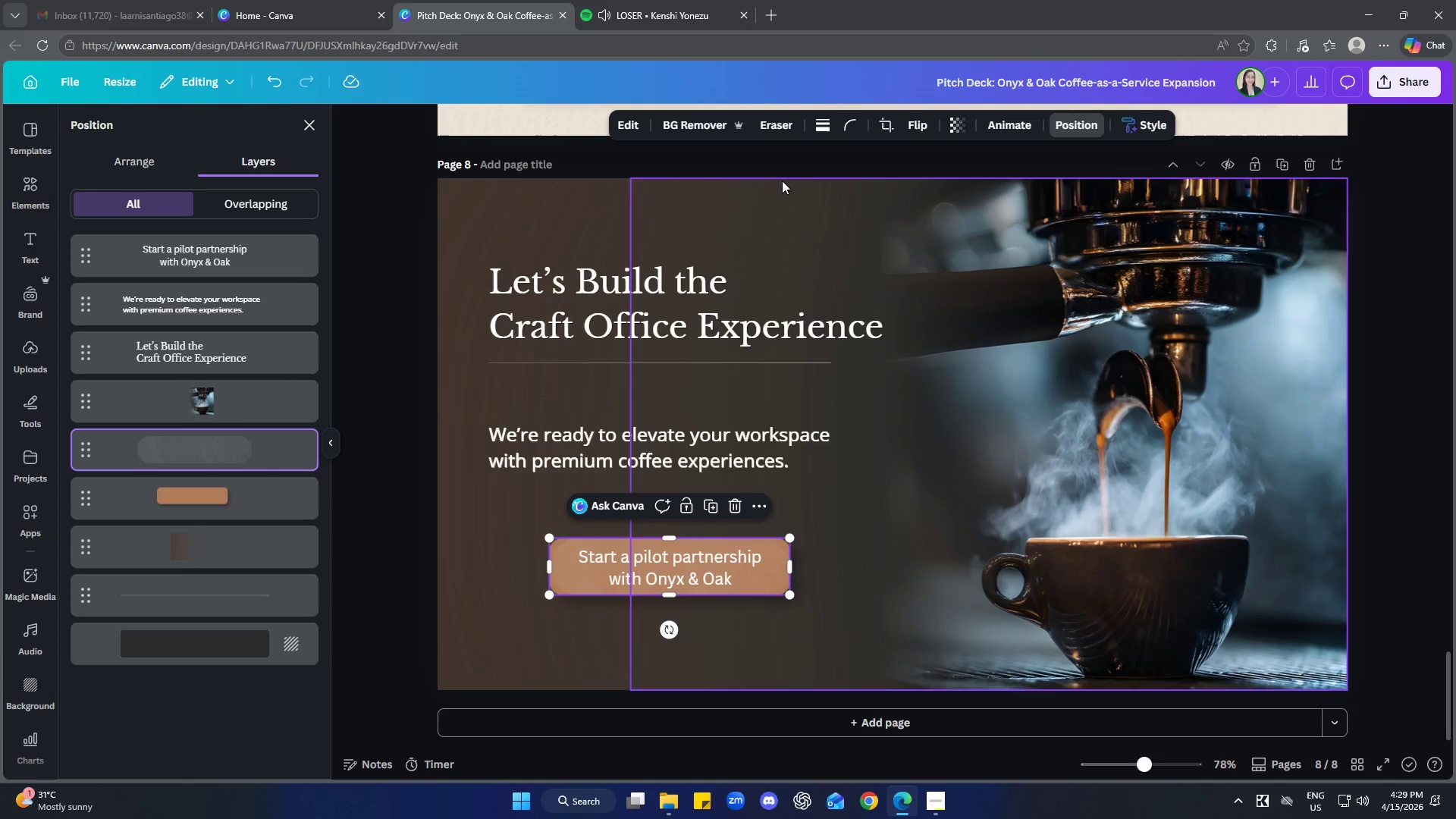 
left_click([850, 127])
 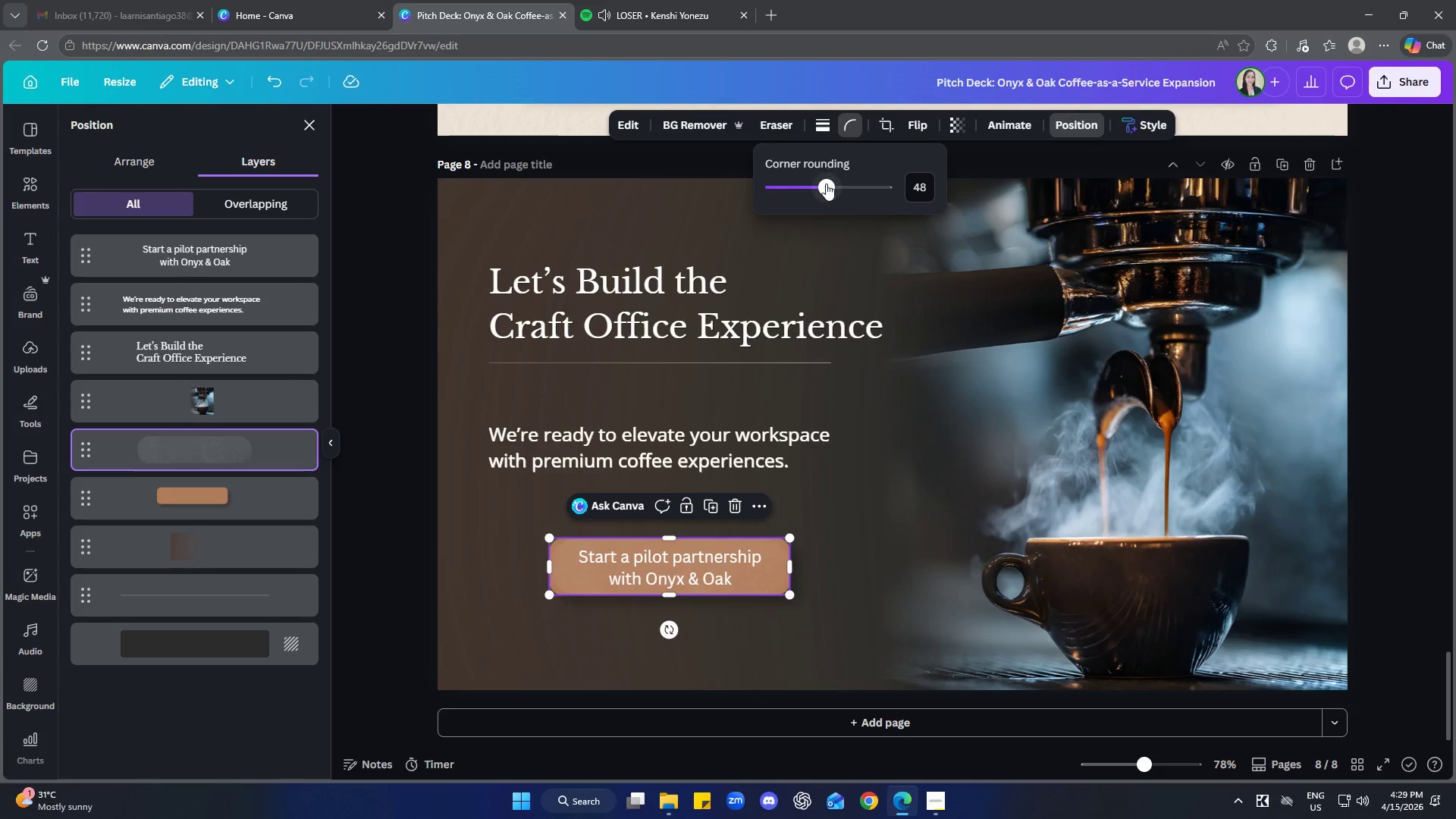 
left_click_drag(start_coordinate=[826, 184], to_coordinate=[796, 184])
 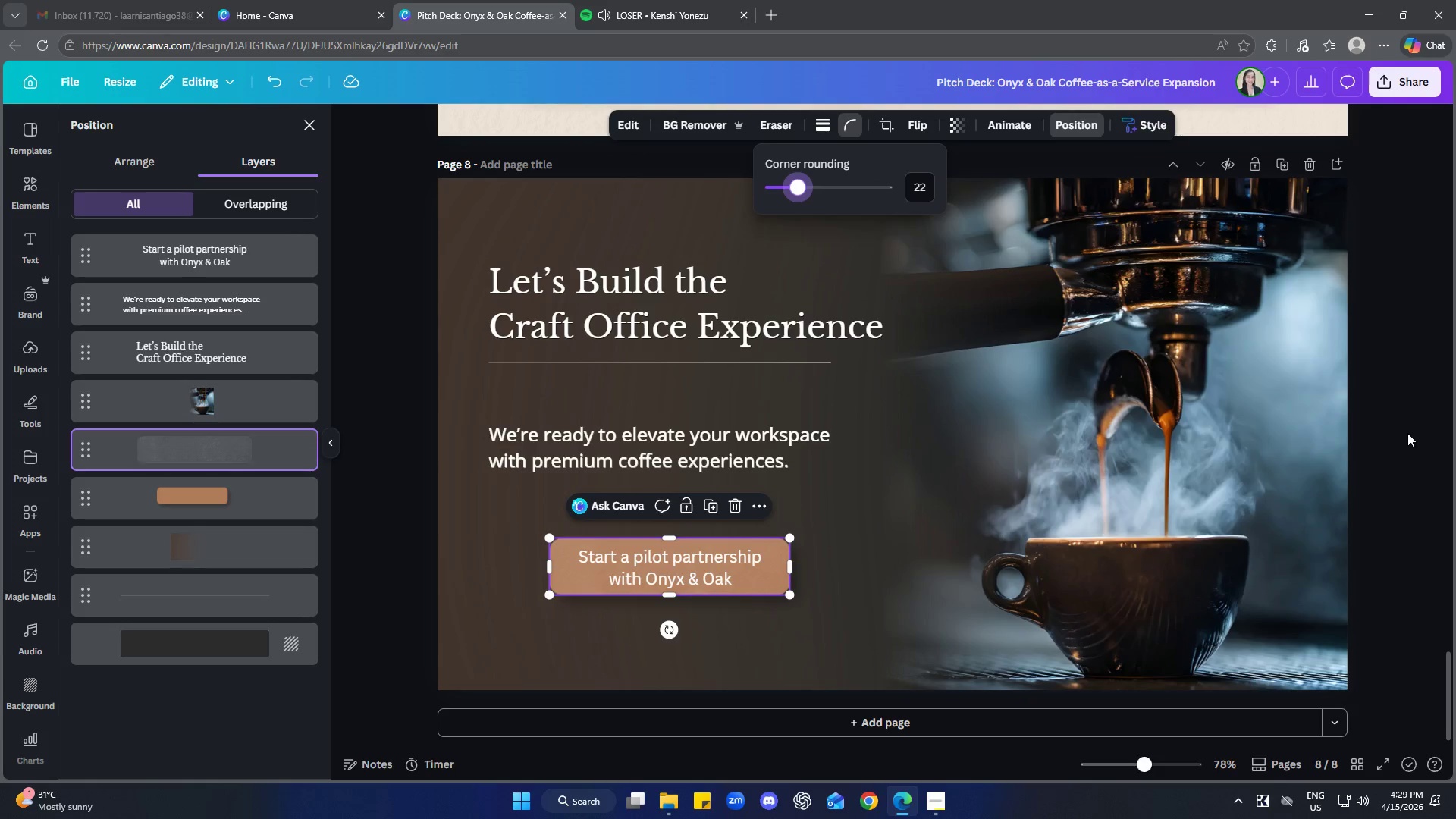 
double_click([1401, 435])
 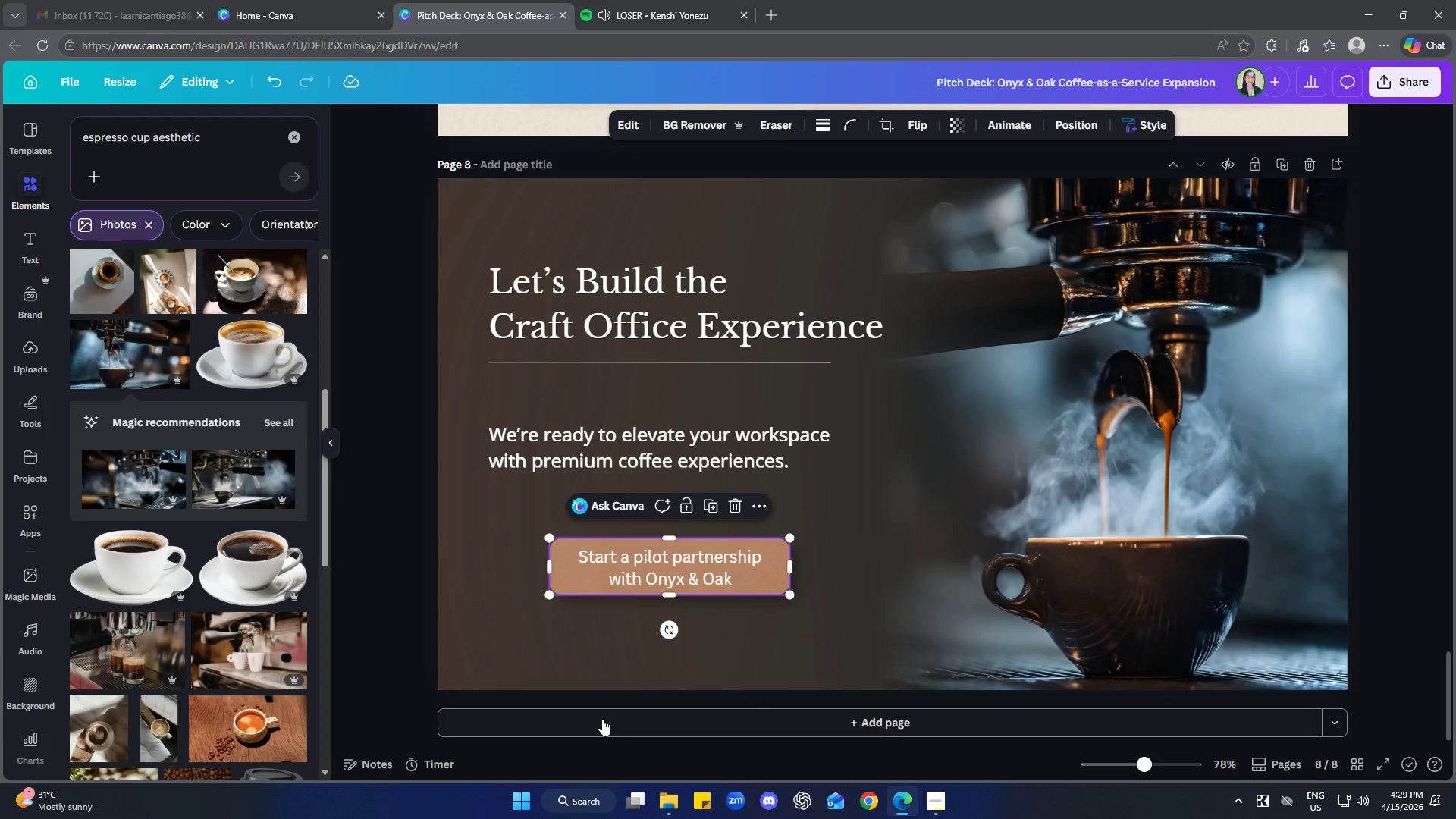 
left_click([516, 658])
 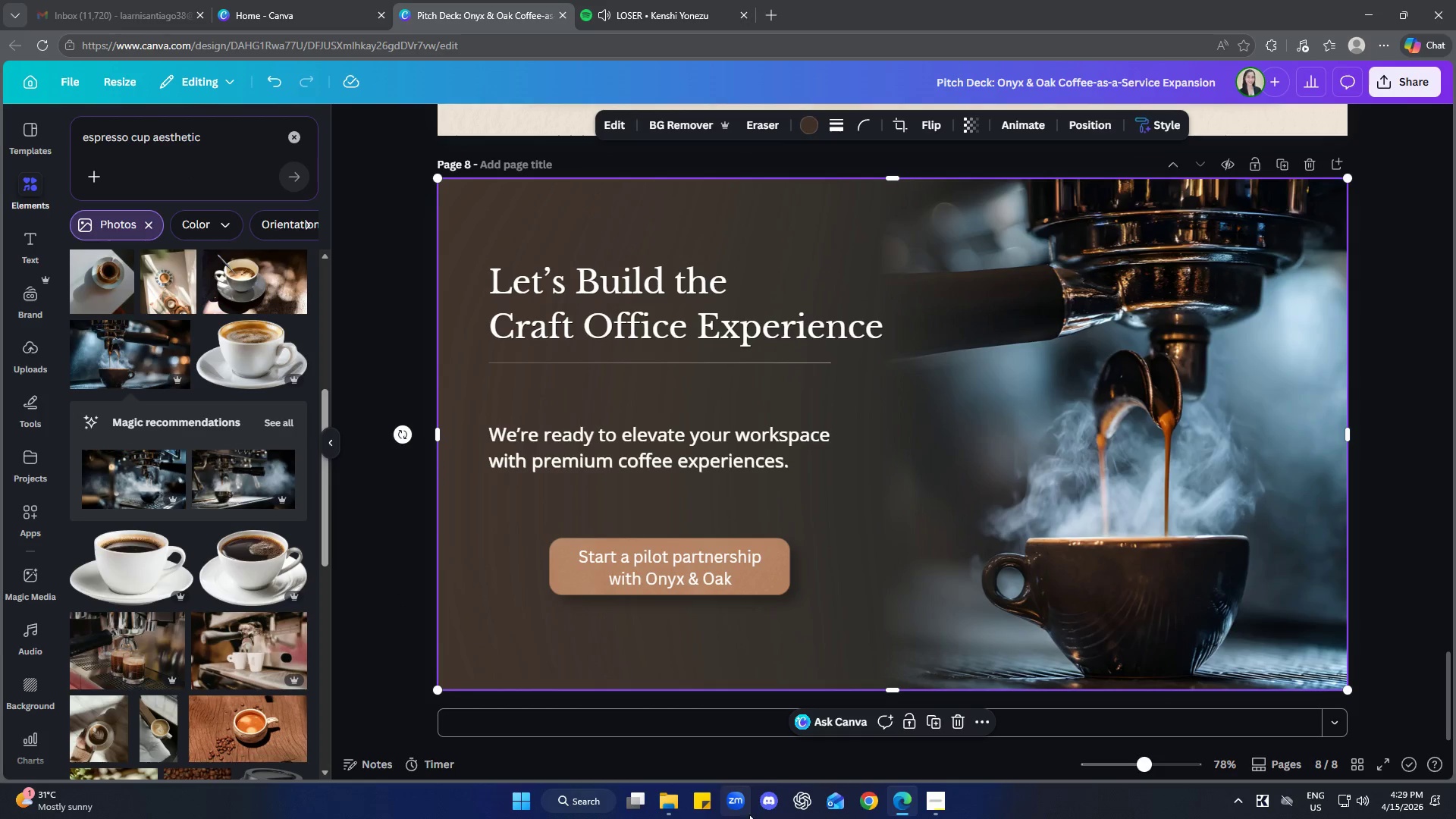 
left_click([698, 551])
 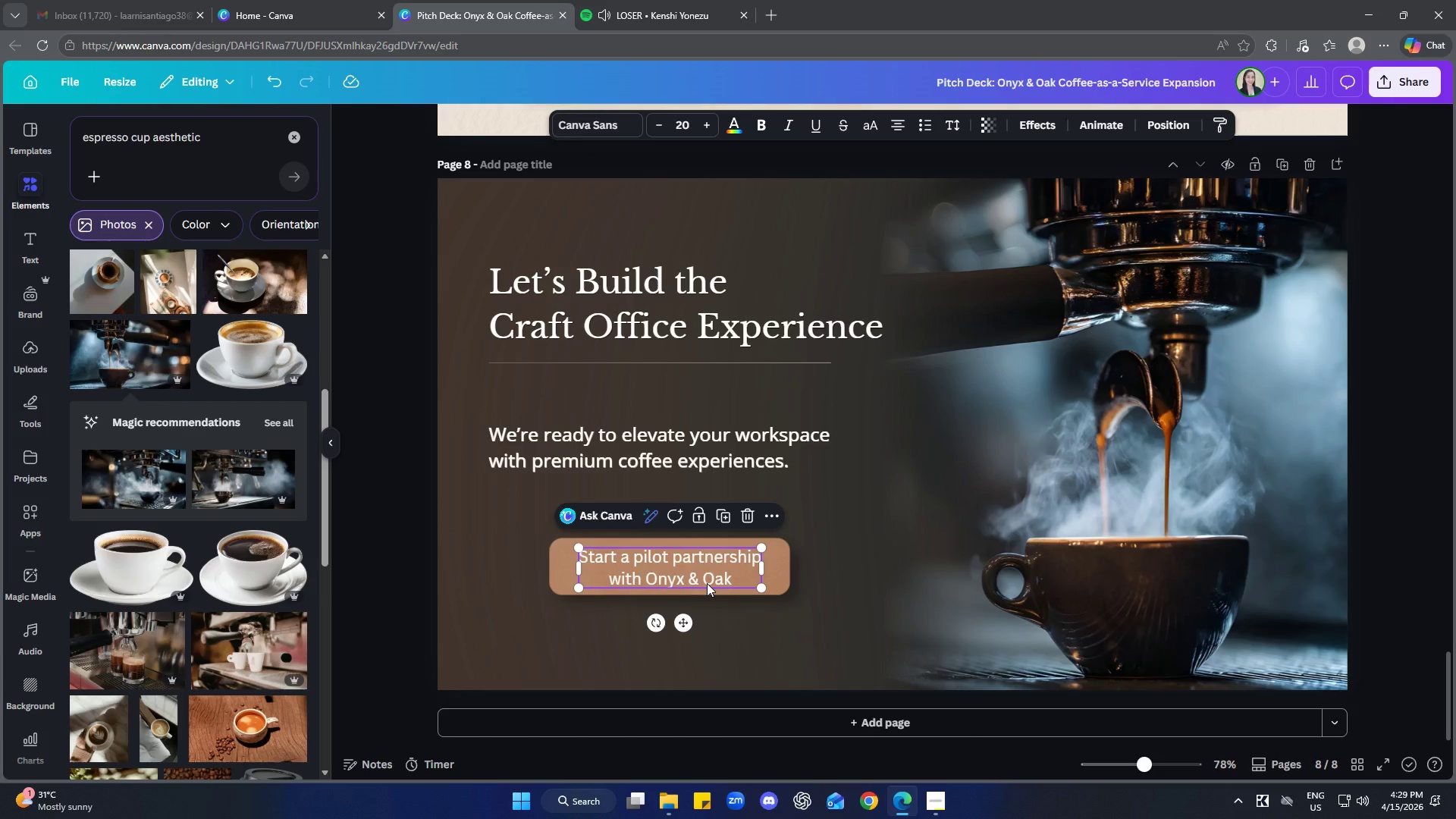 
key(ArrowUp)
 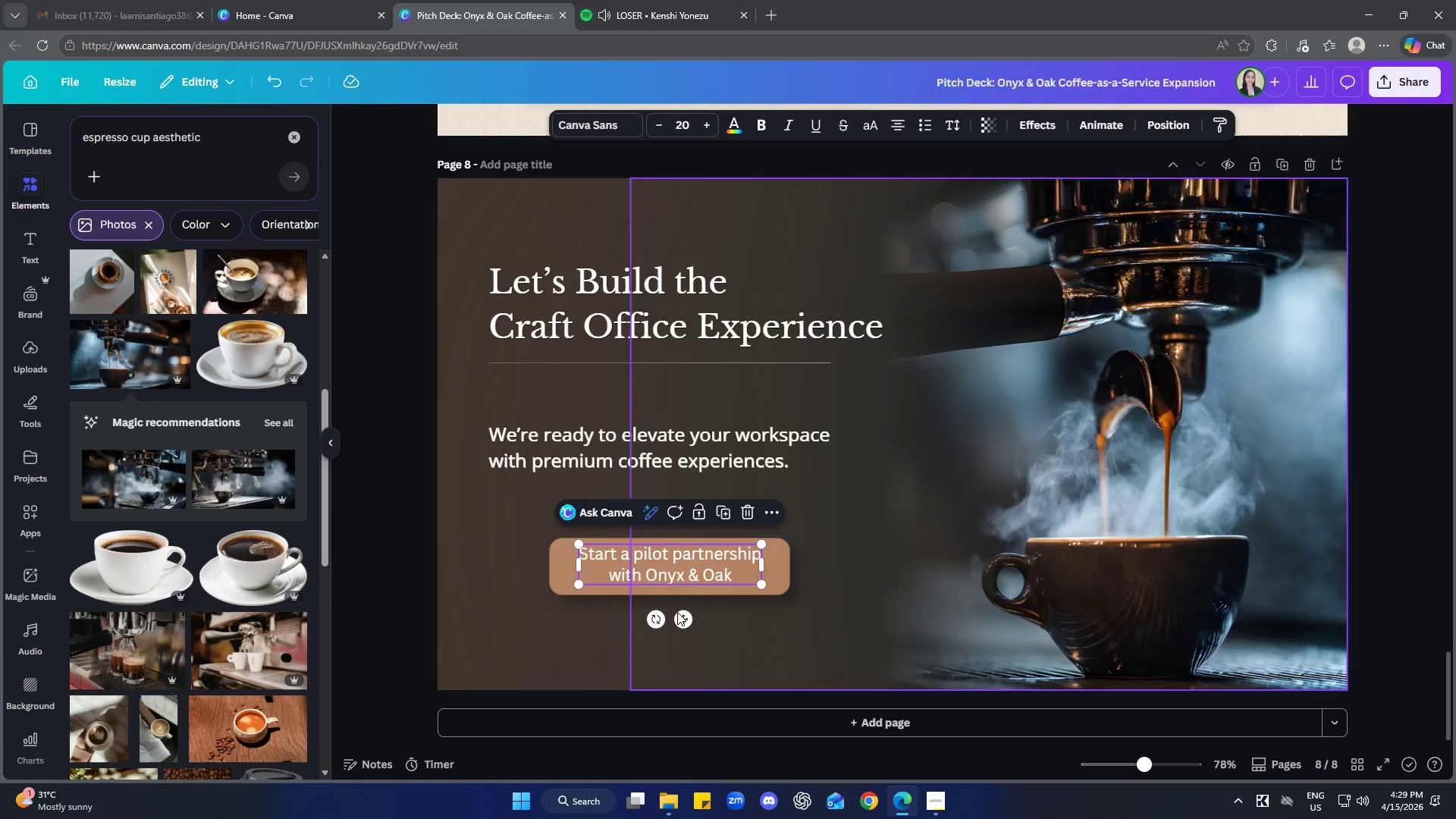 
left_click_drag(start_coordinate=[687, 619], to_coordinate=[683, 622])
 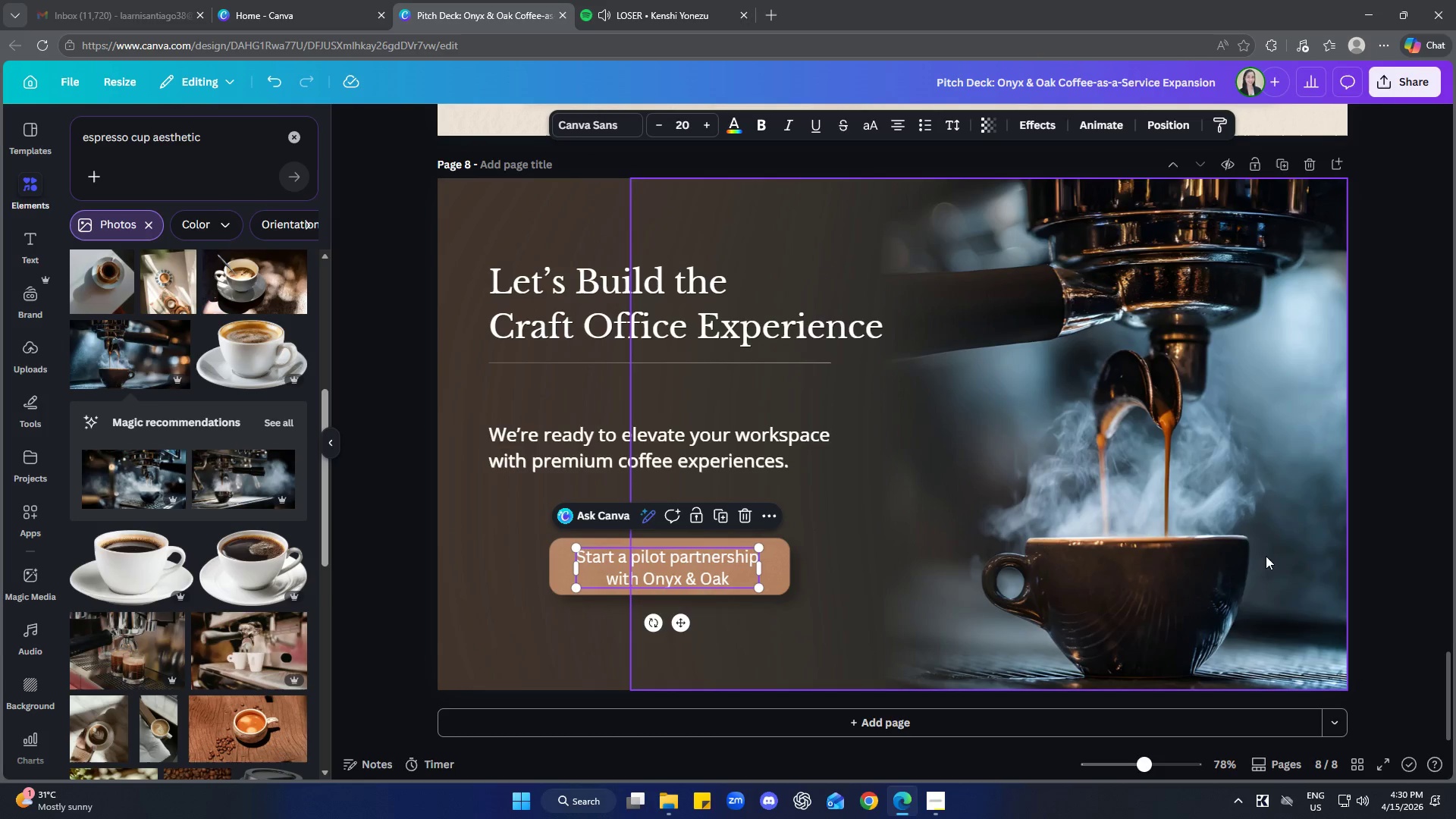 
left_click([1412, 475])
 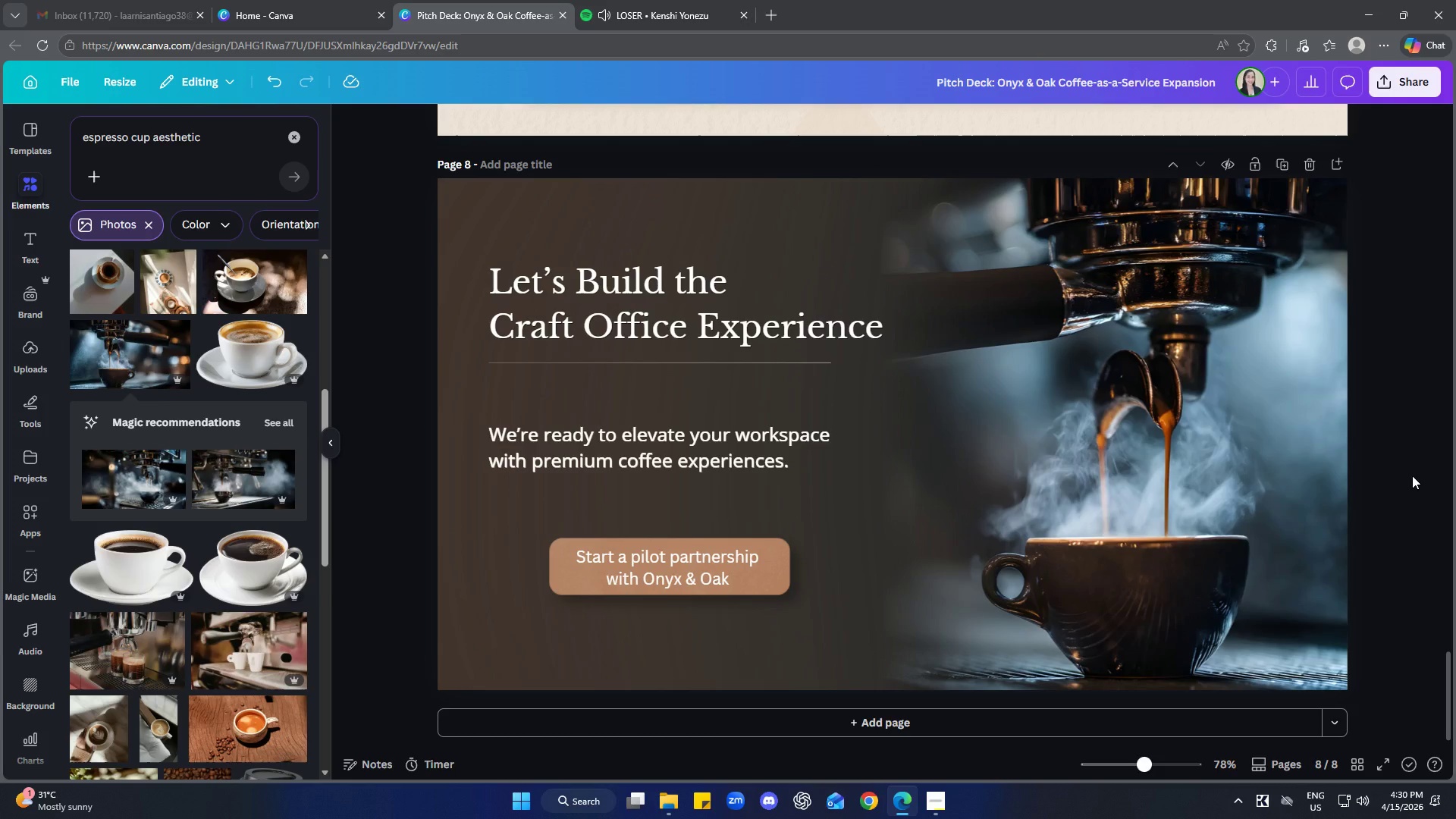 
wait(22.98)
 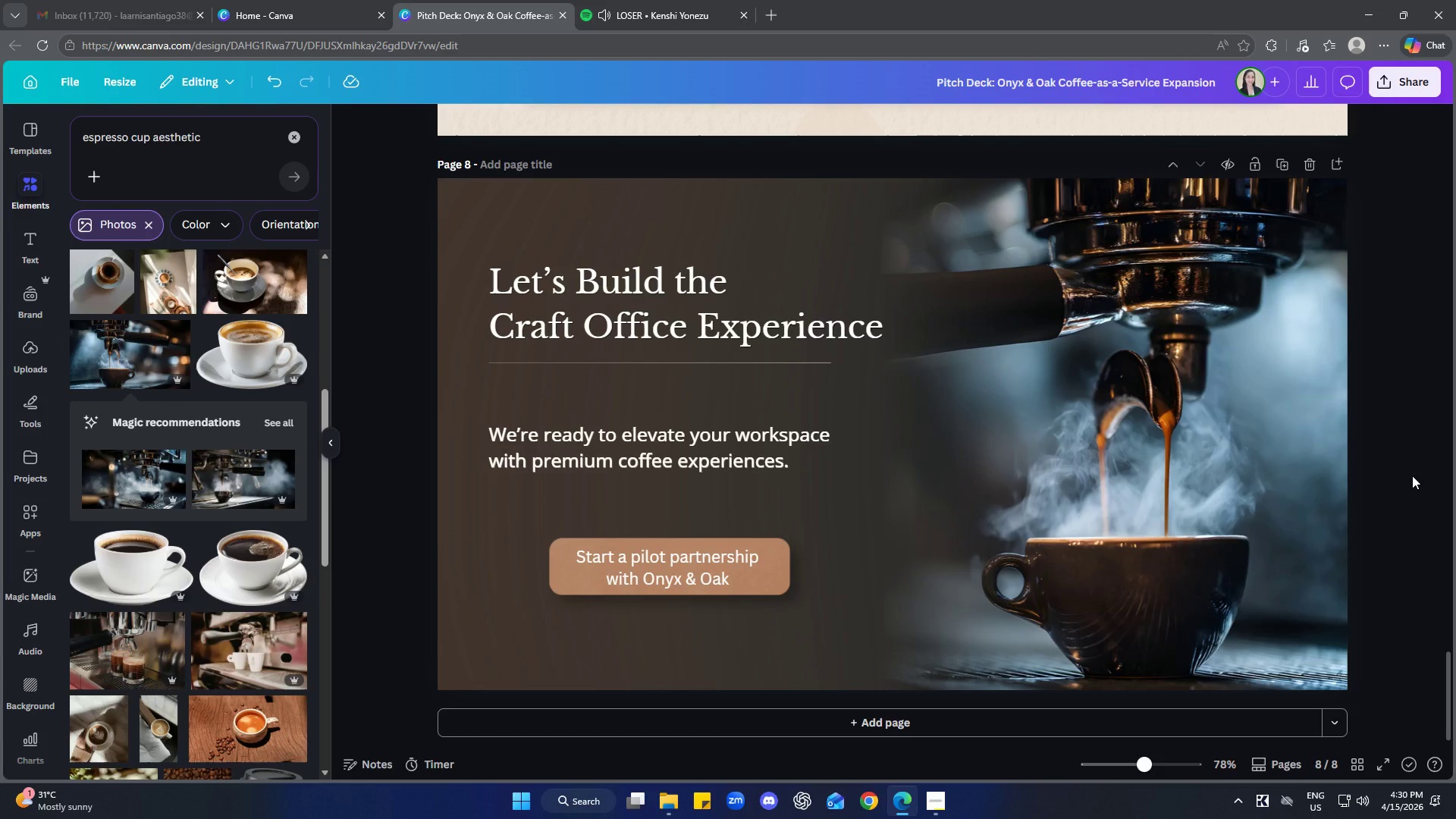 
key(Delete)
 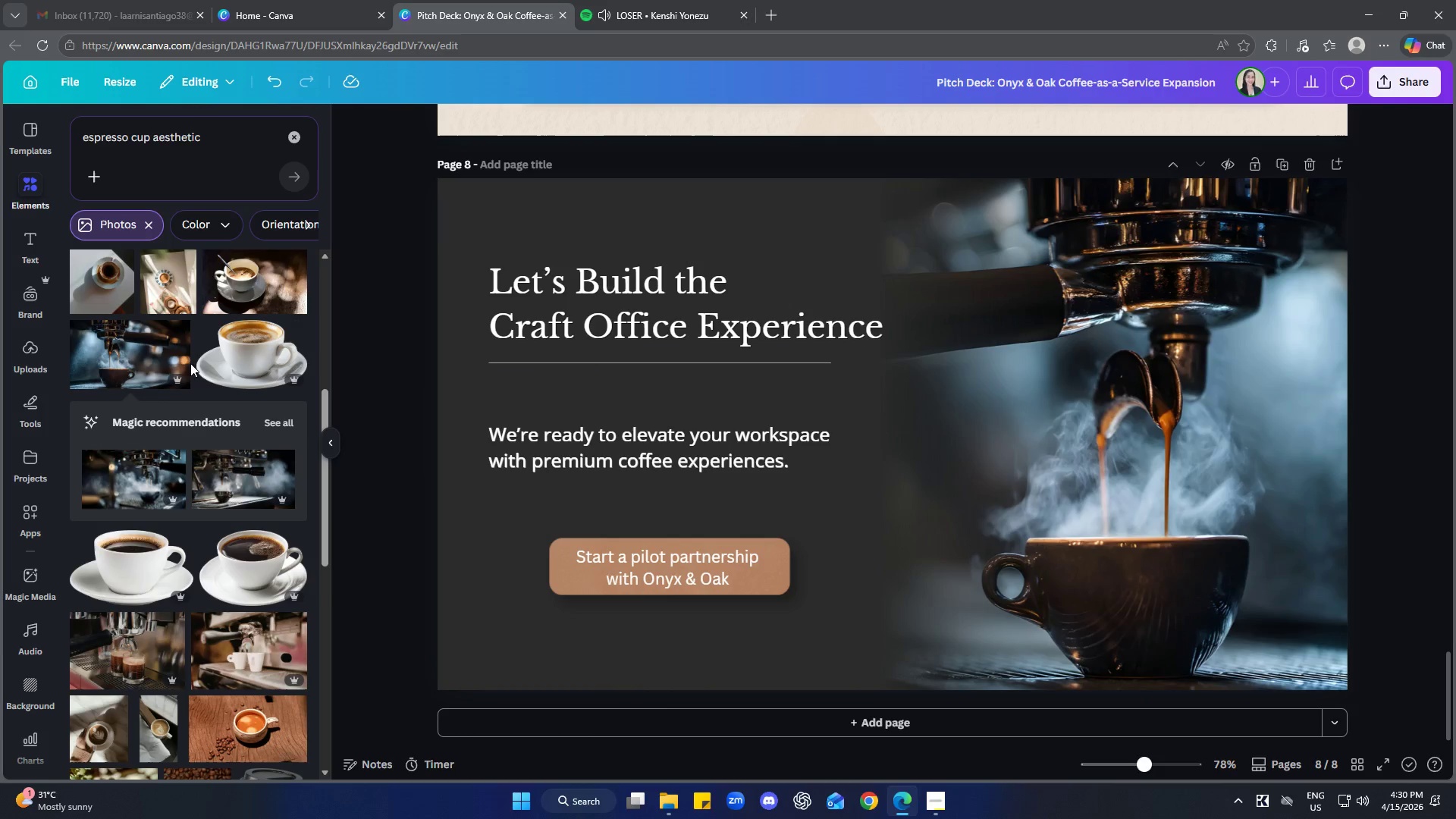 
double_click([295, 140])
 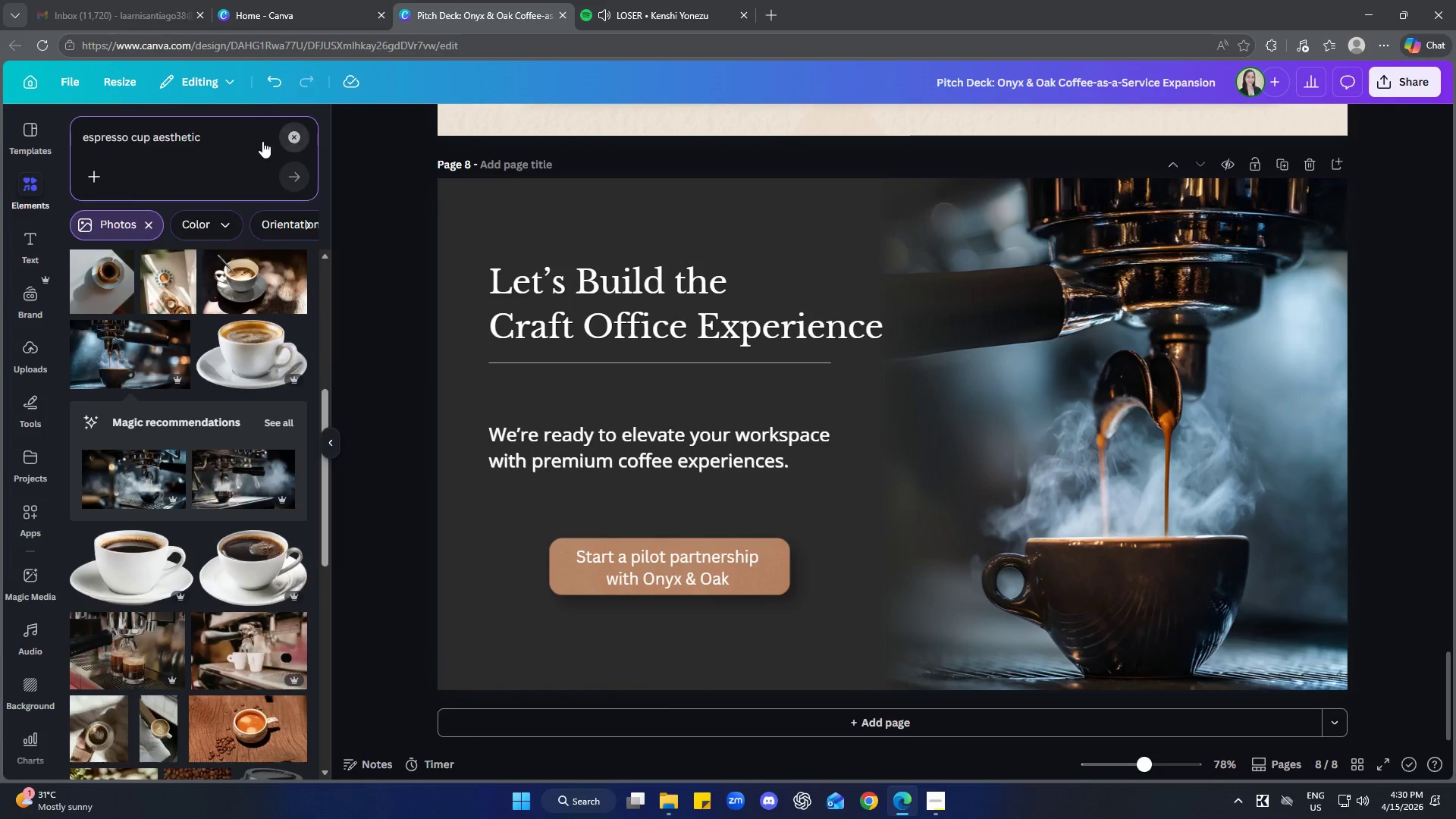 
triple_click([213, 133])
 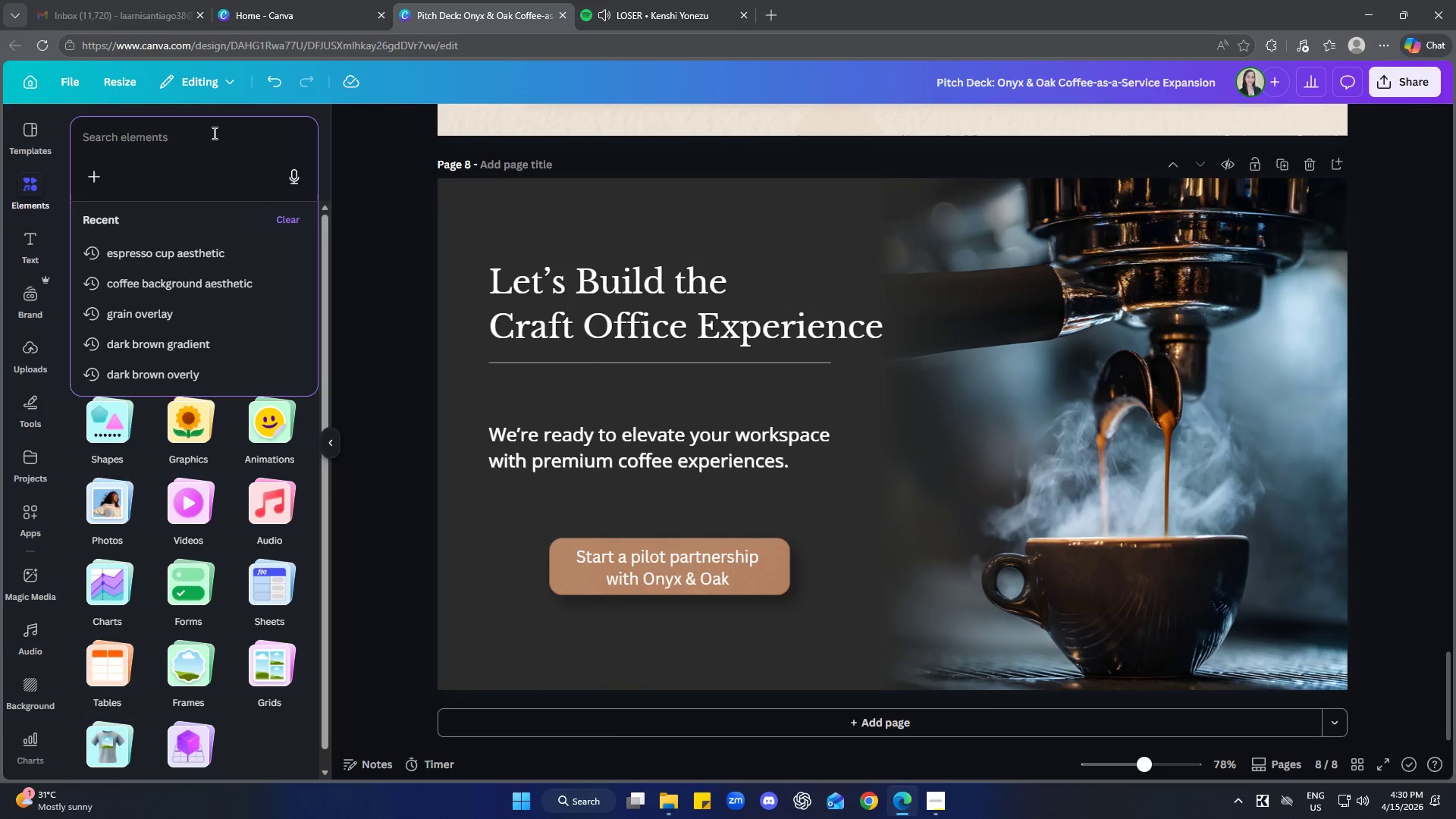 
type(bac)
key(Backspace)
key(Backspace)
type(lack gra)
 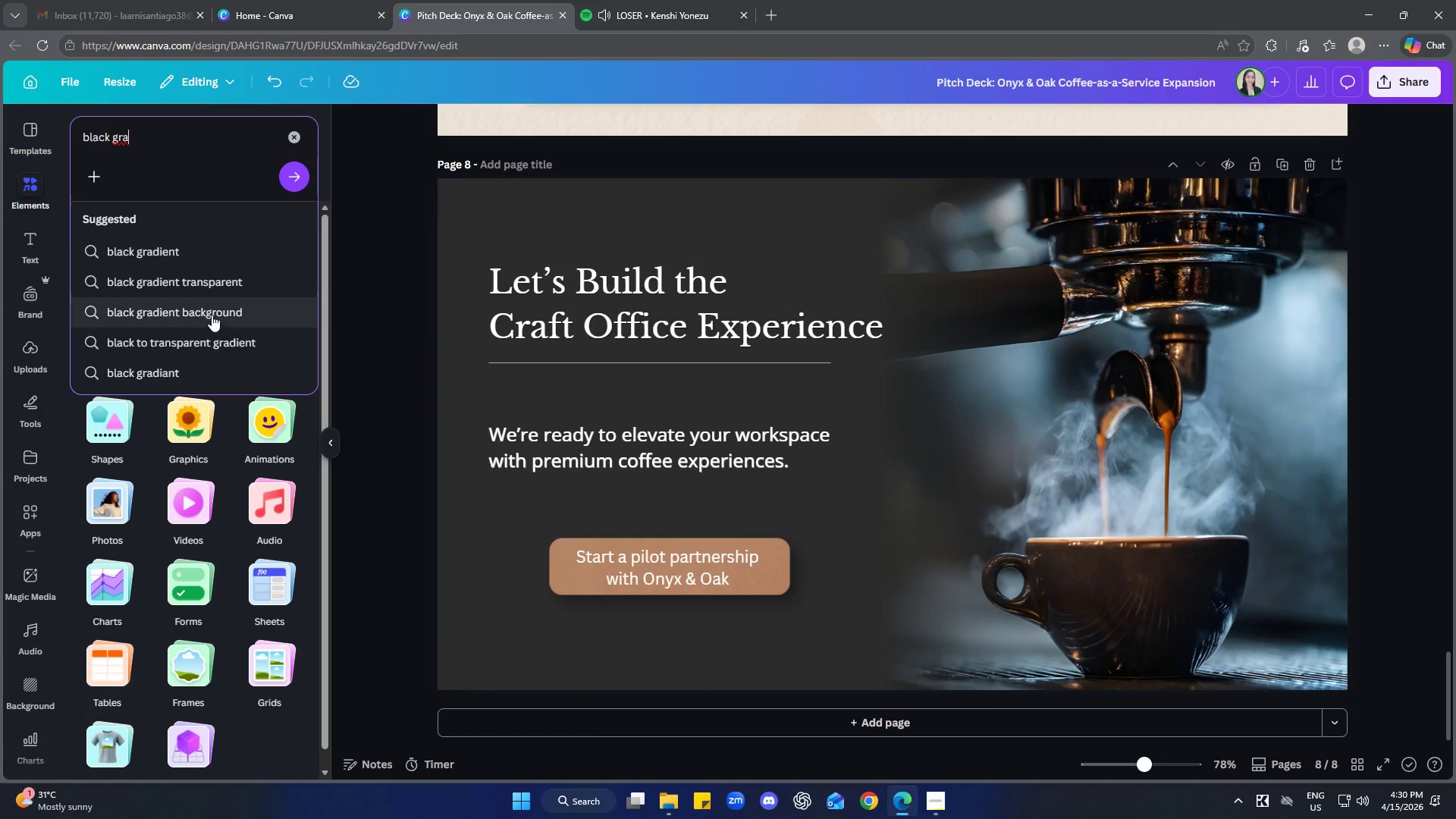 
left_click([210, 271])
 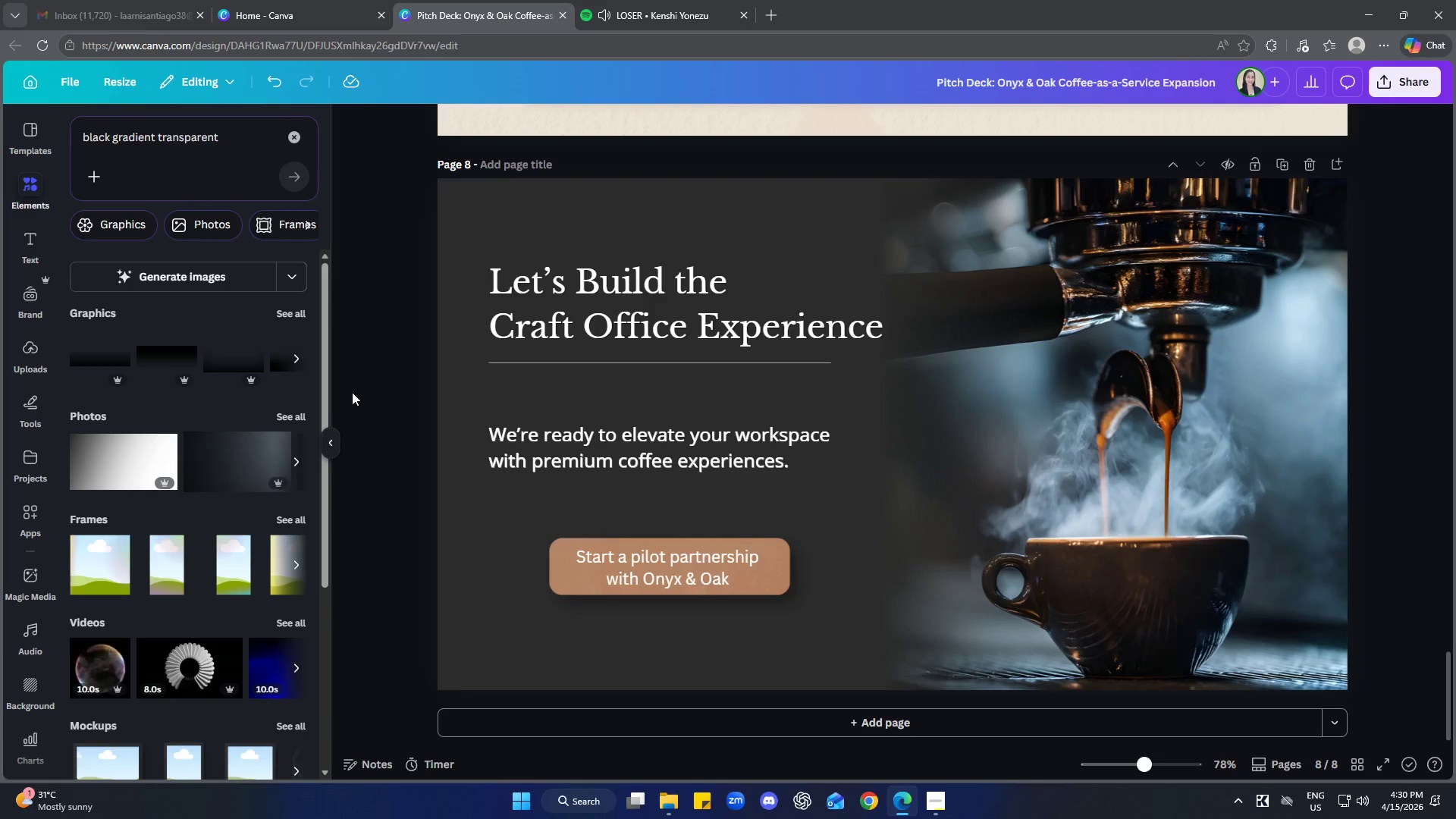 
left_click([297, 315])
 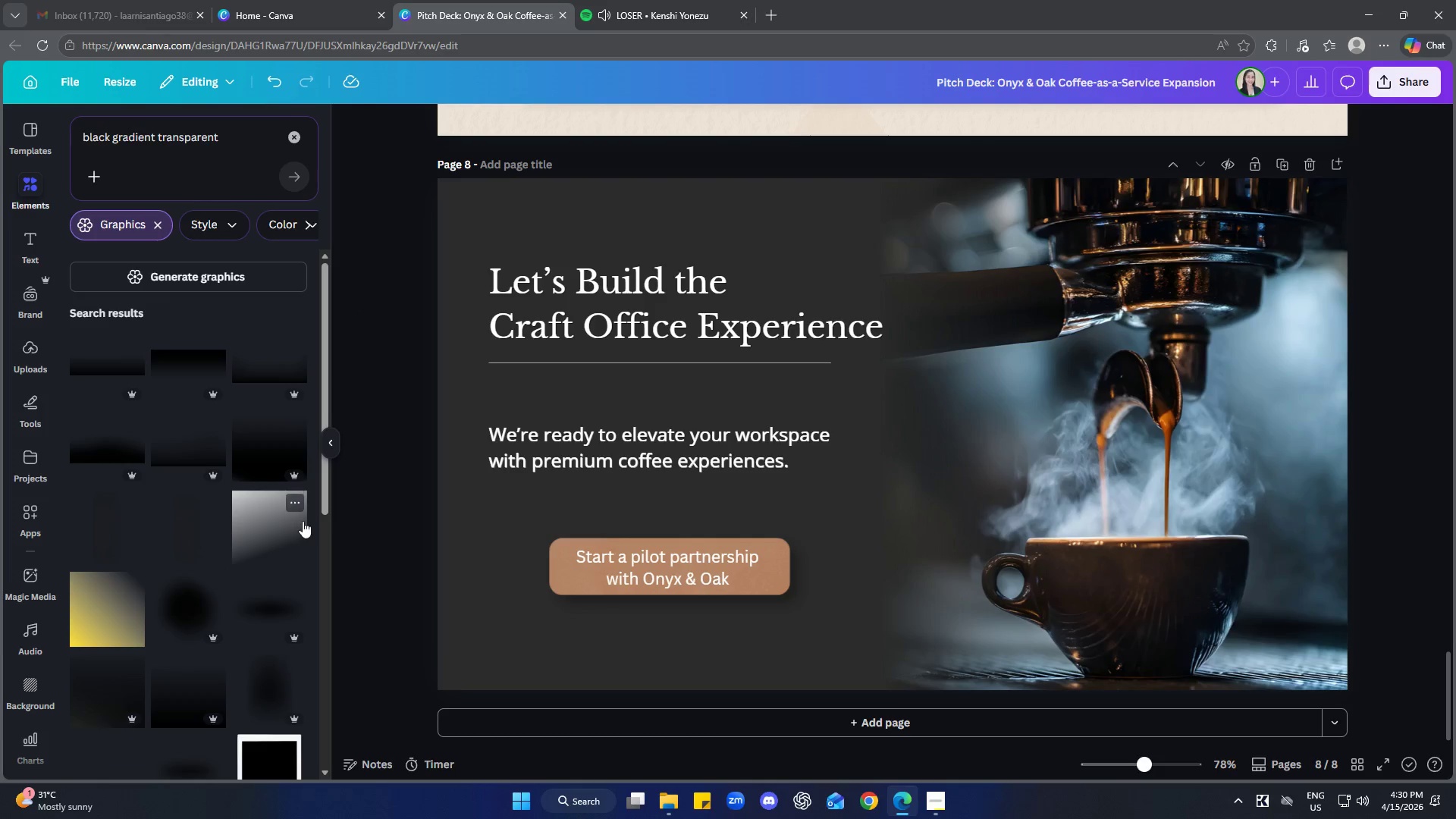 
left_click([122, 431])
 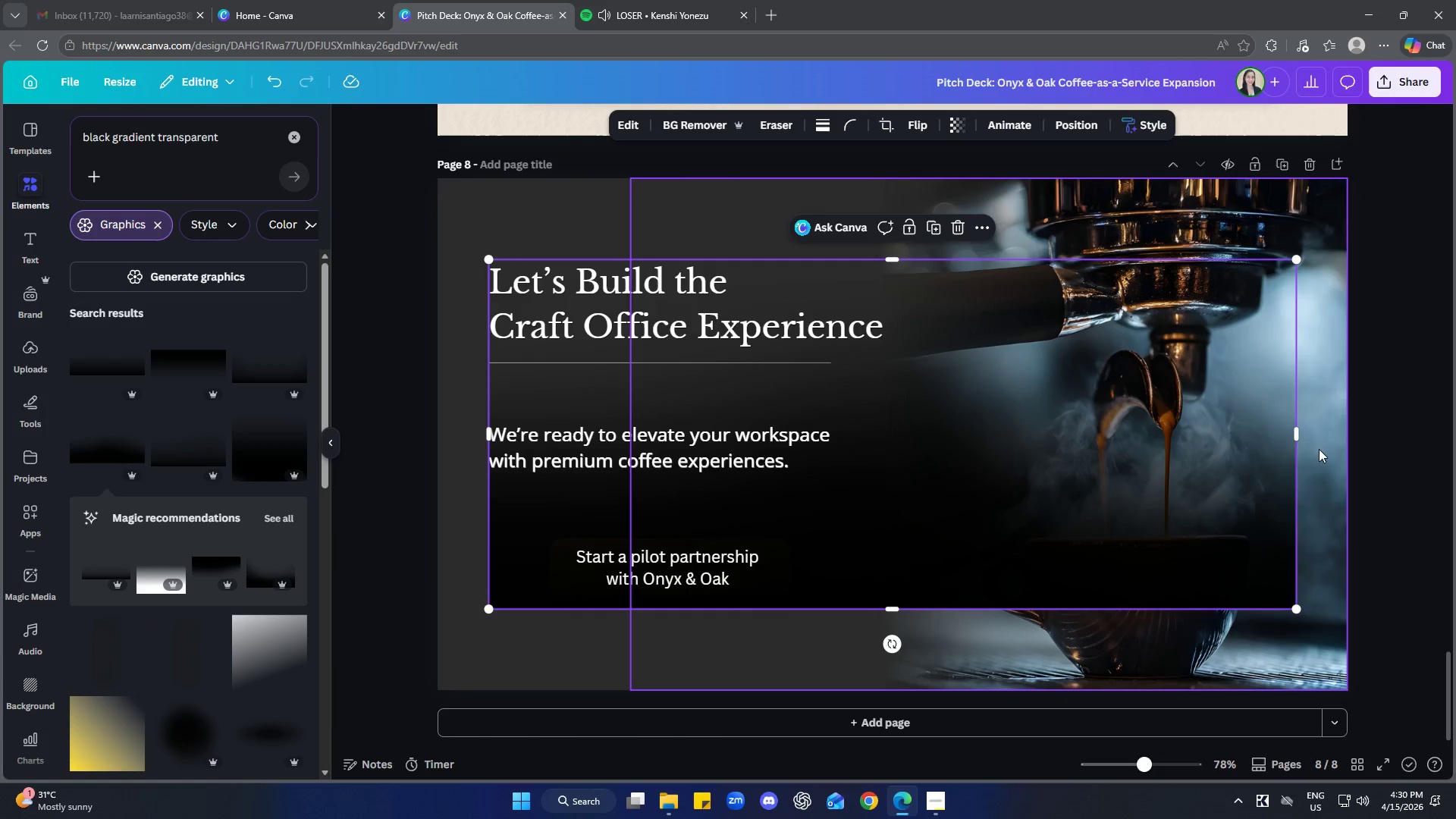 
left_click_drag(start_coordinate=[1292, 433], to_coordinate=[1013, 467])
 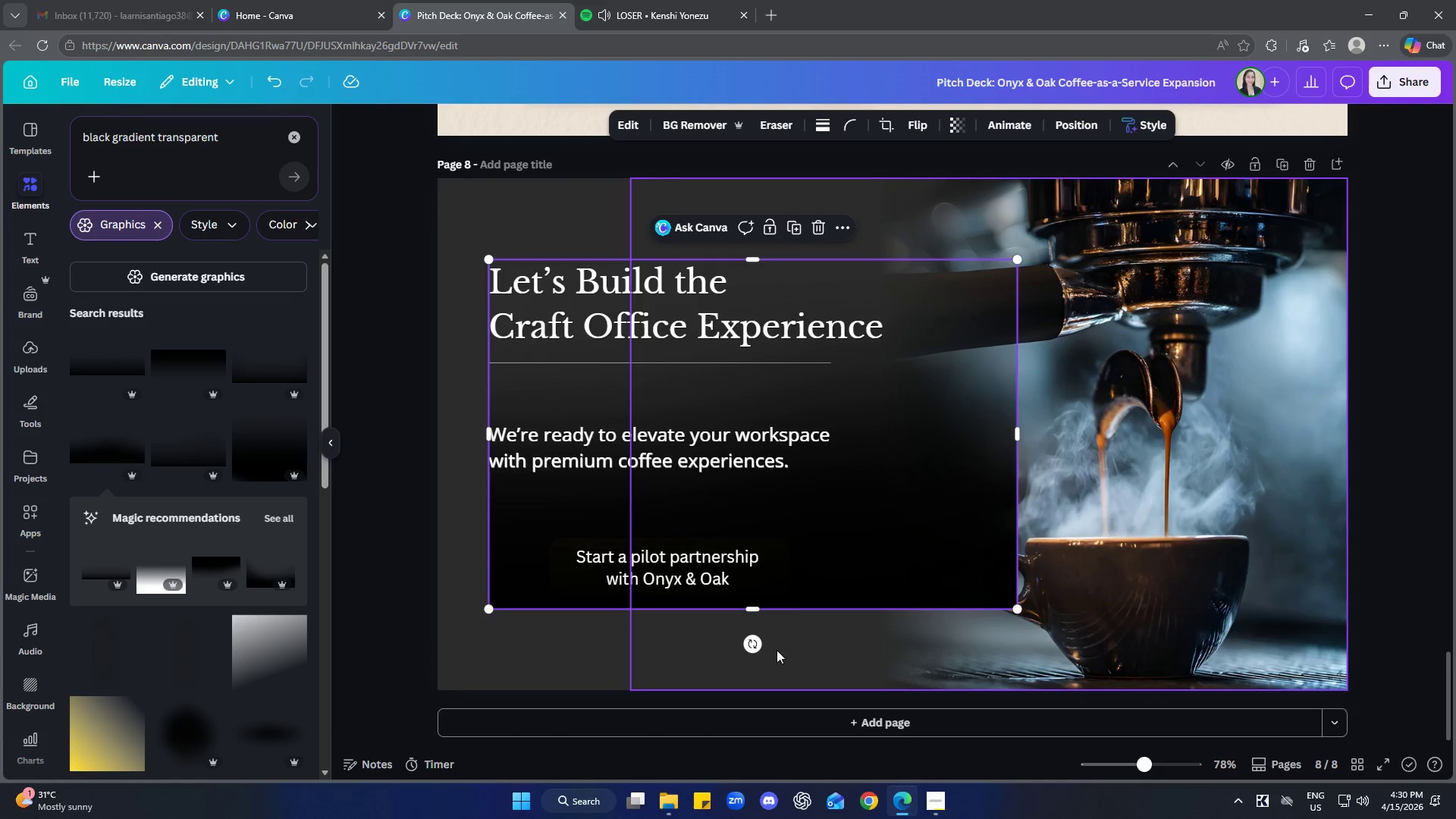 
left_click_drag(start_coordinate=[755, 645], to_coordinate=[533, 436])
 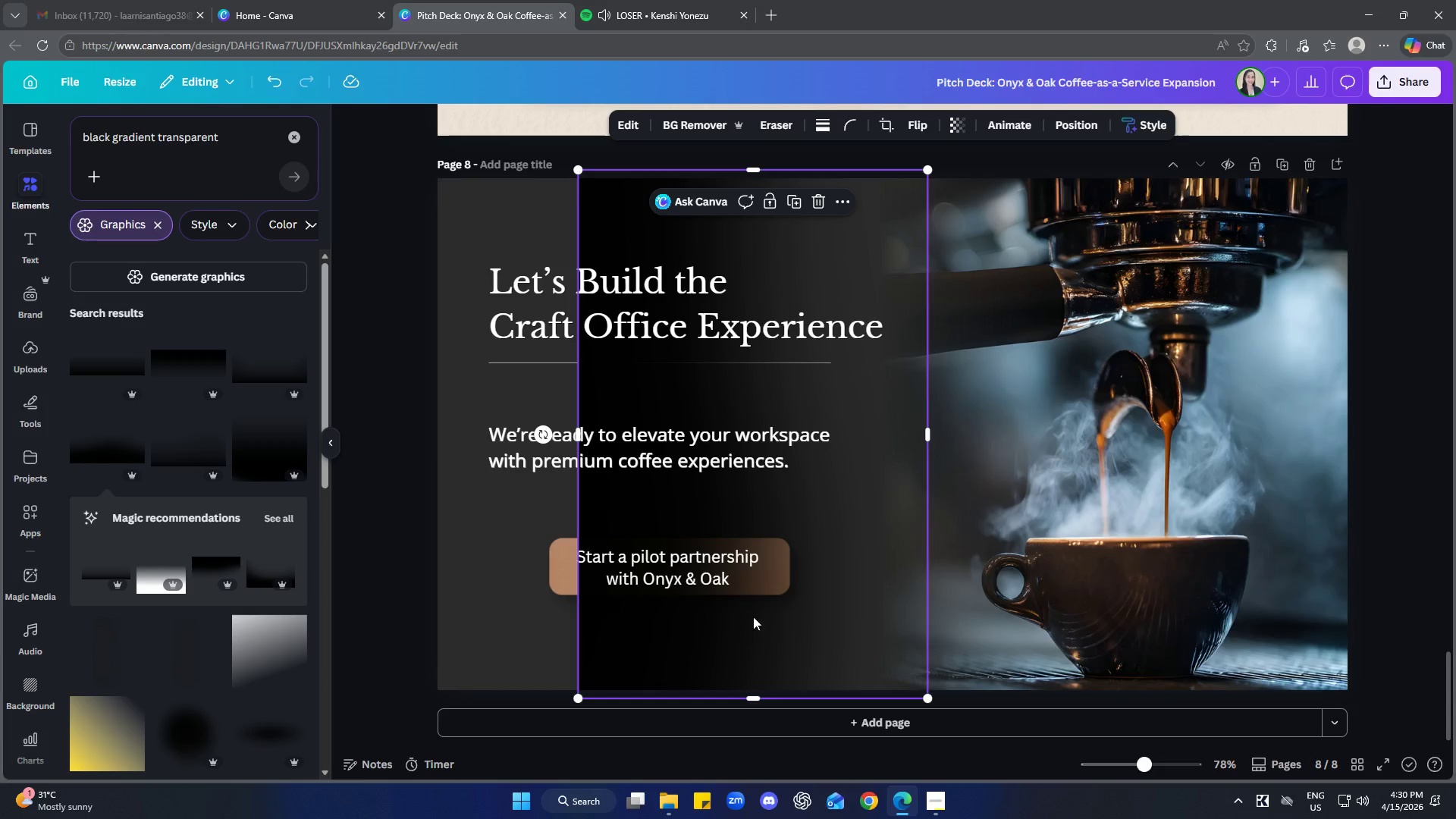 
left_click_drag(start_coordinate=[773, 632], to_coordinate=[629, 625])
 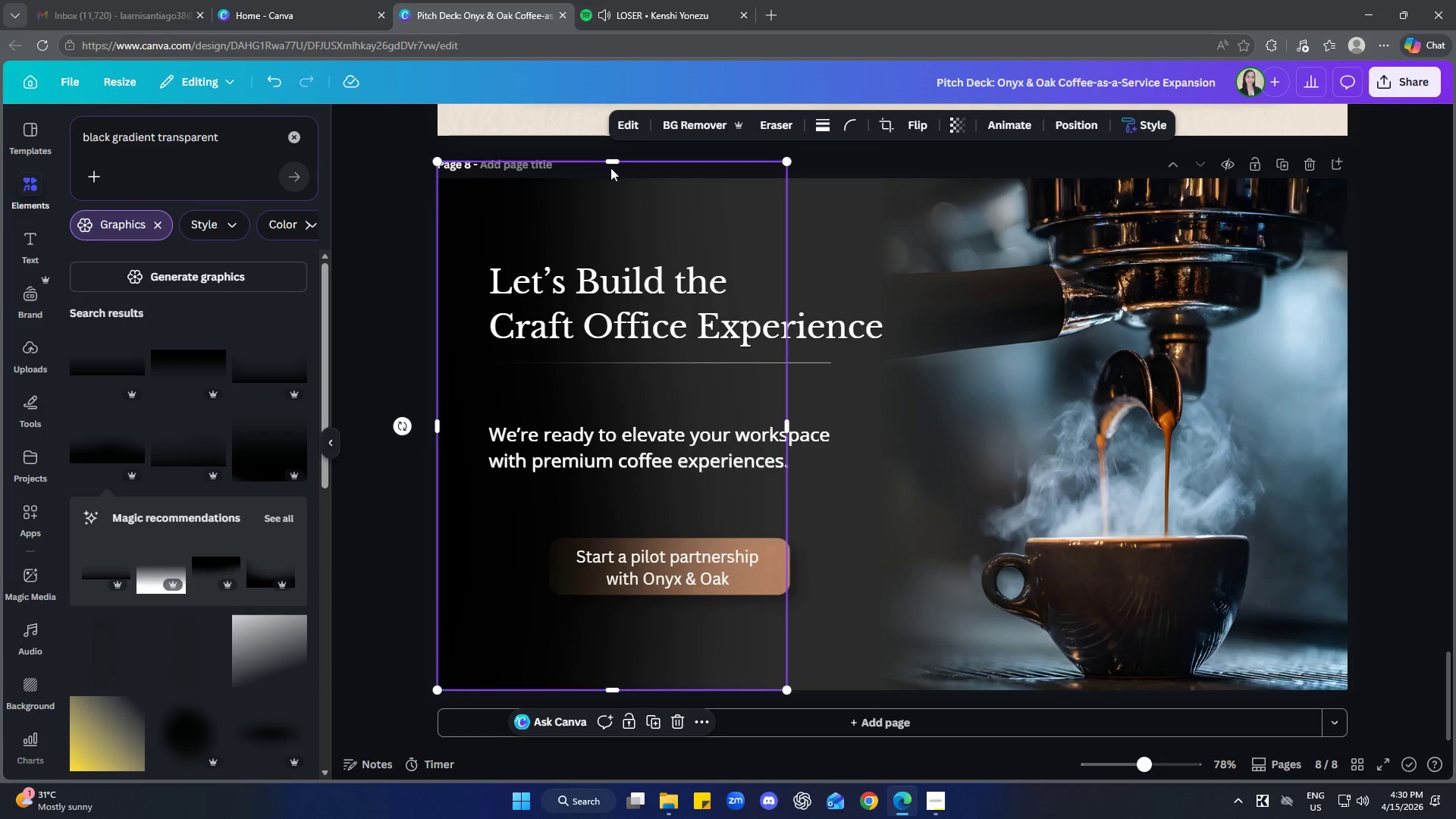 
left_click_drag(start_coordinate=[611, 165], to_coordinate=[613, 181])
 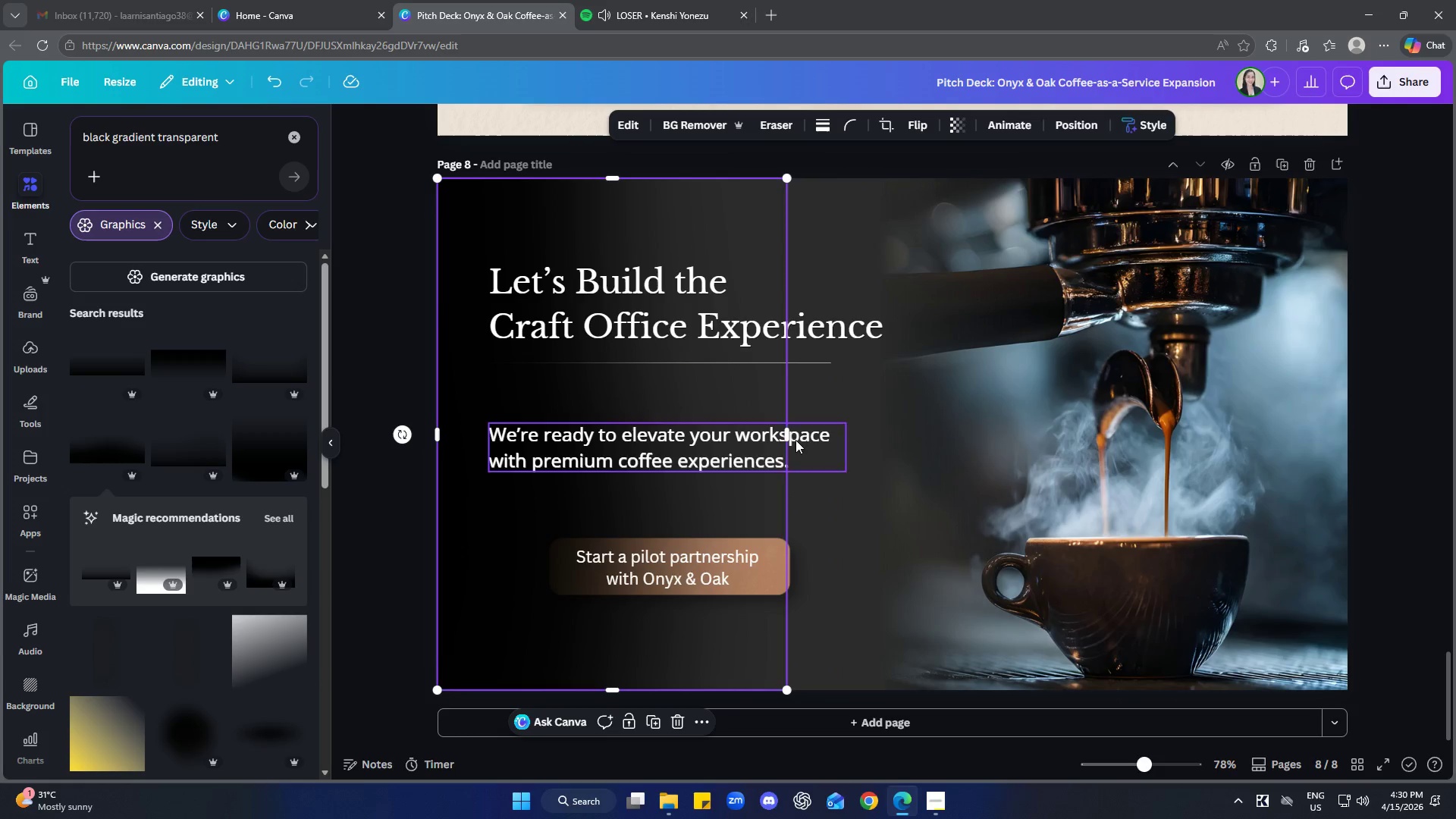 
left_click_drag(start_coordinate=[789, 435], to_coordinate=[1261, 482])
 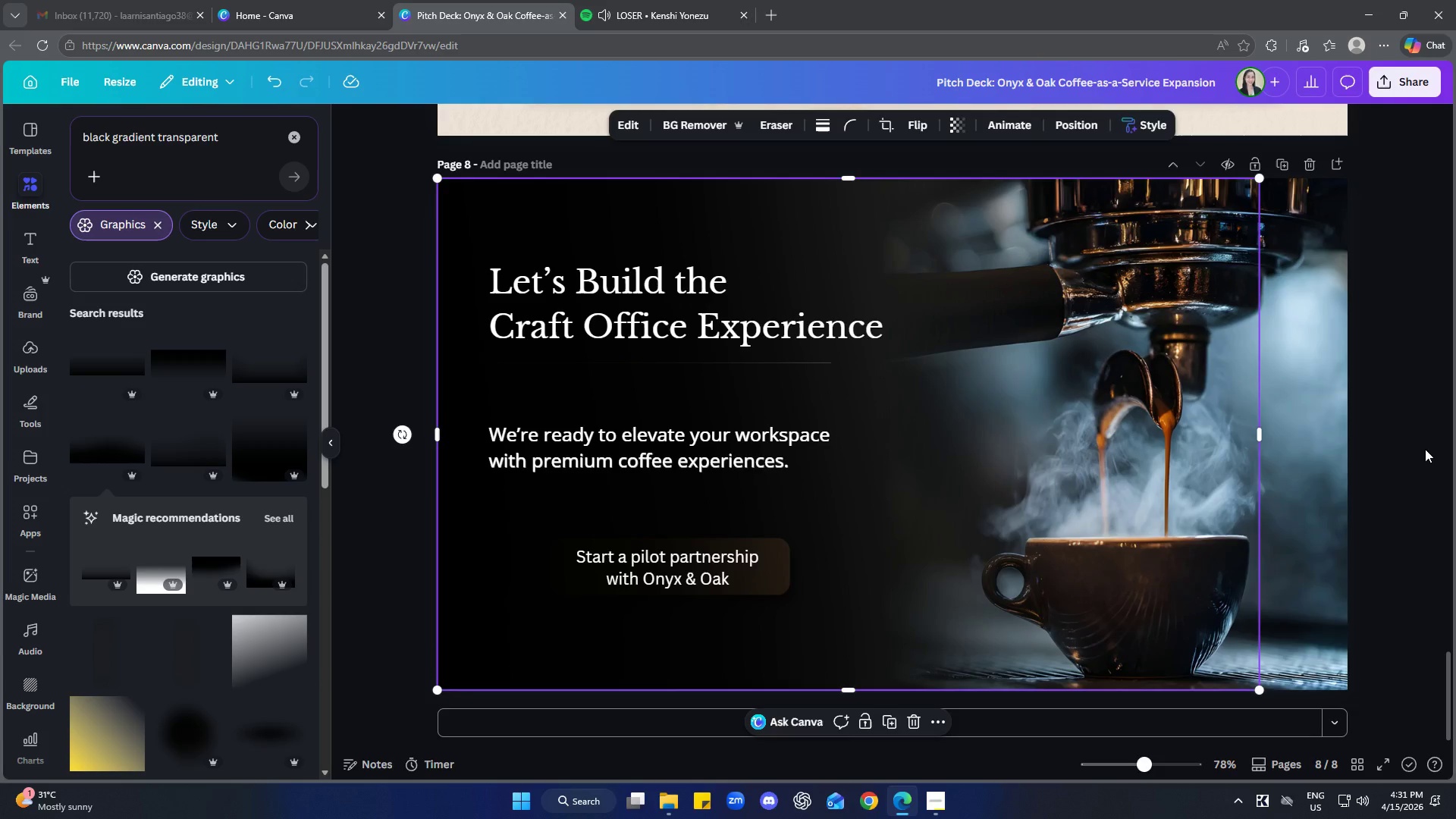 
left_click([1425, 449])
 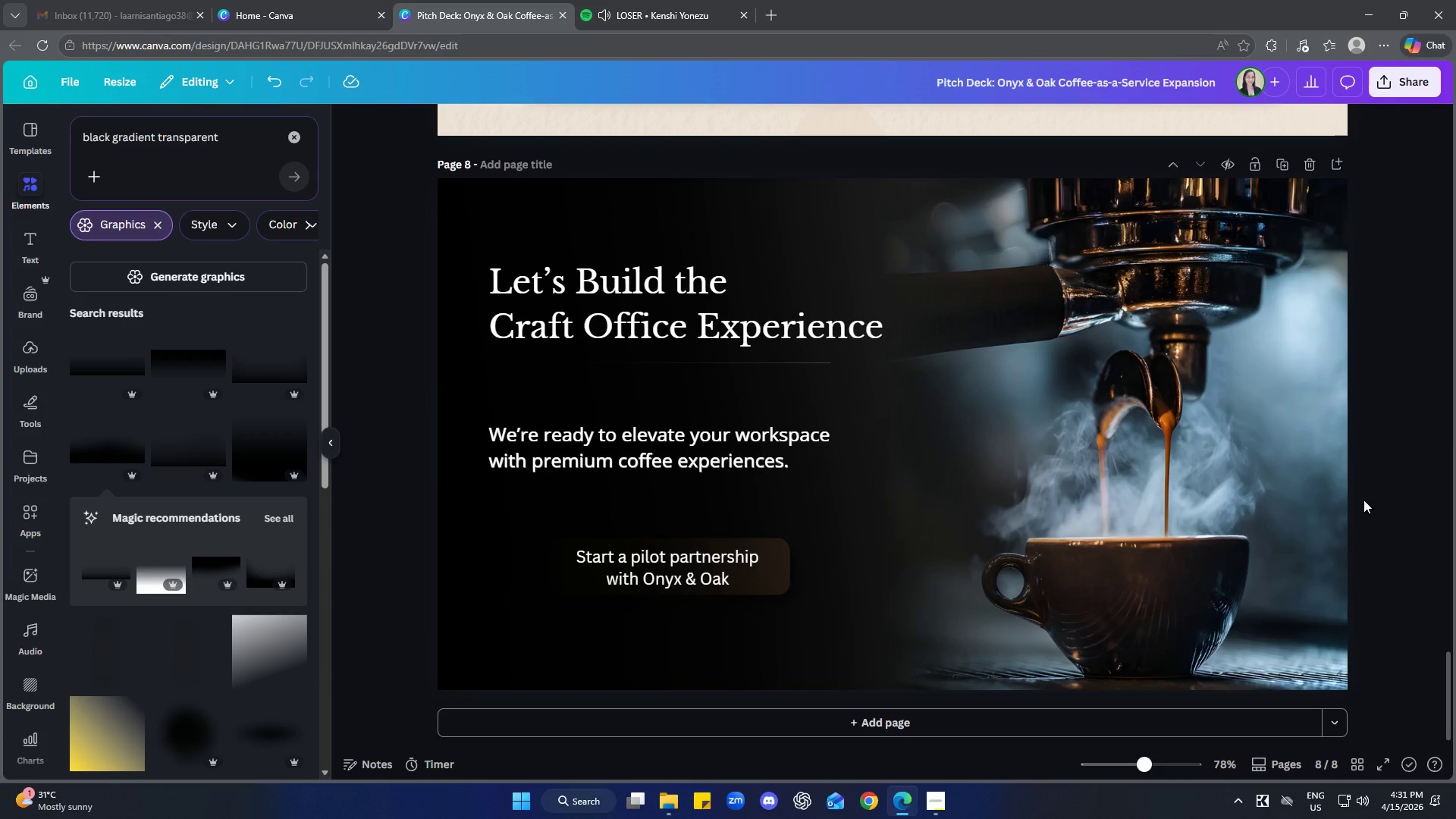 
left_click([1135, 452])
 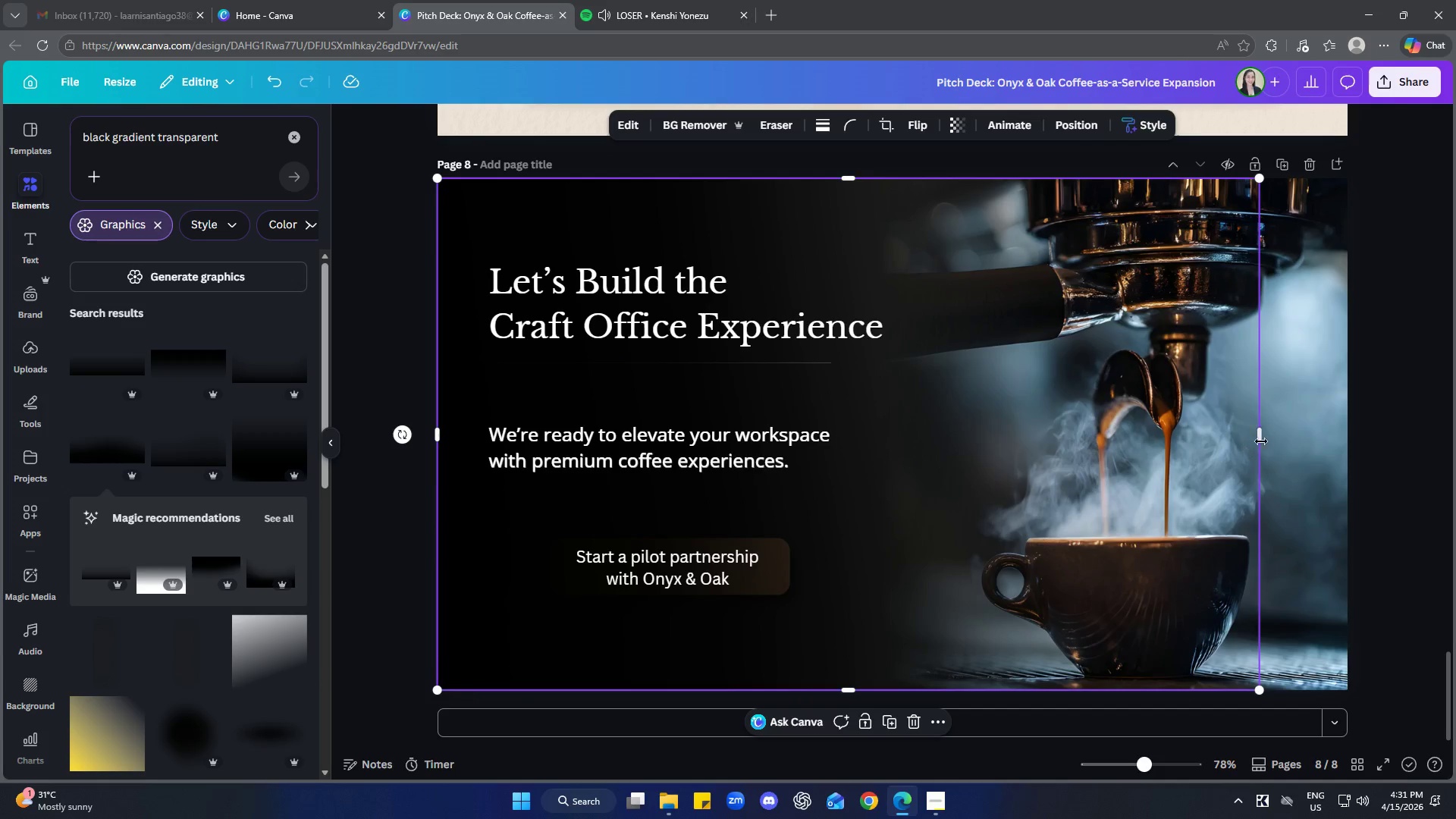 
left_click_drag(start_coordinate=[1263, 441], to_coordinate=[1351, 458])
 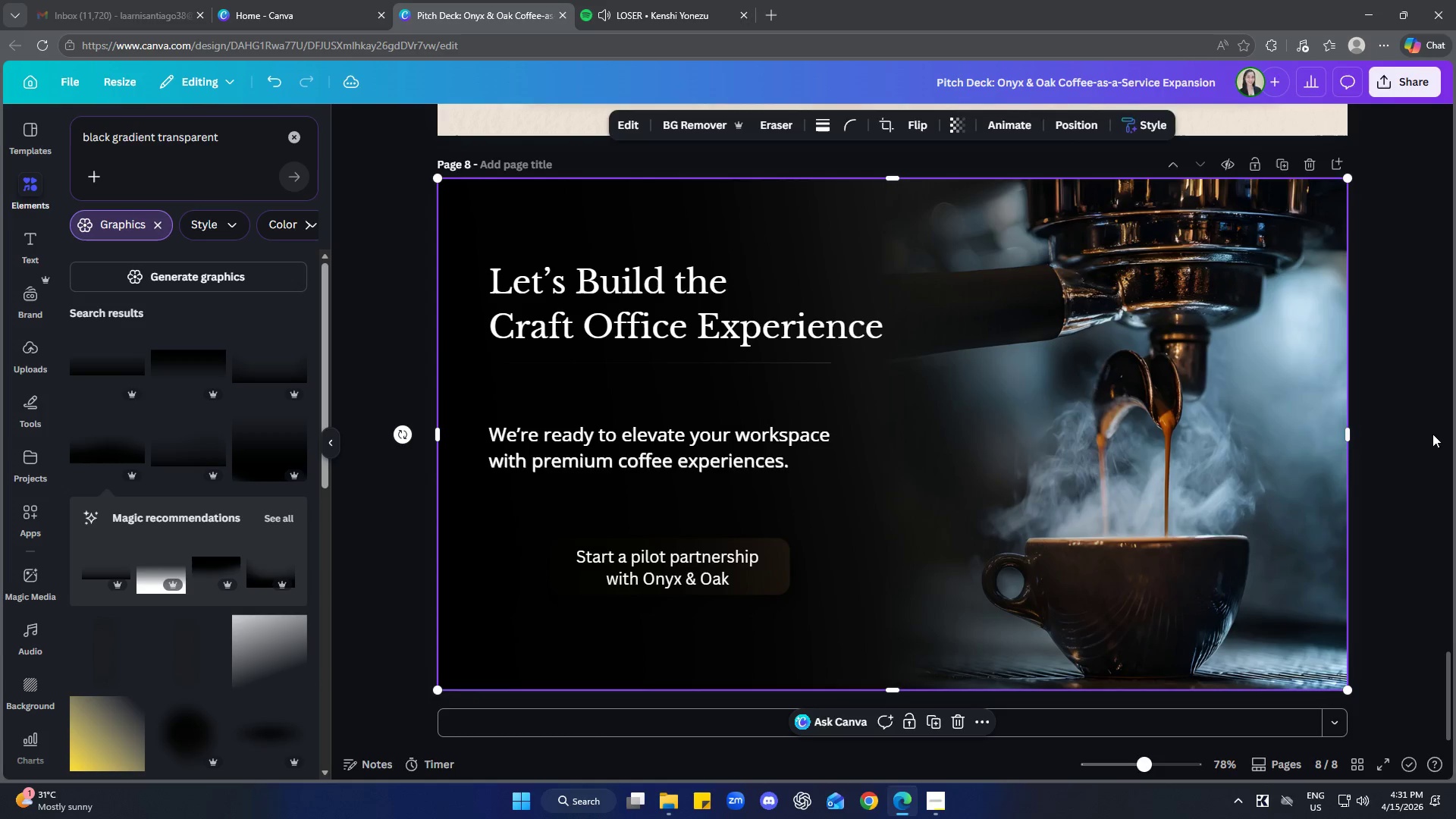 
left_click([1437, 430])
 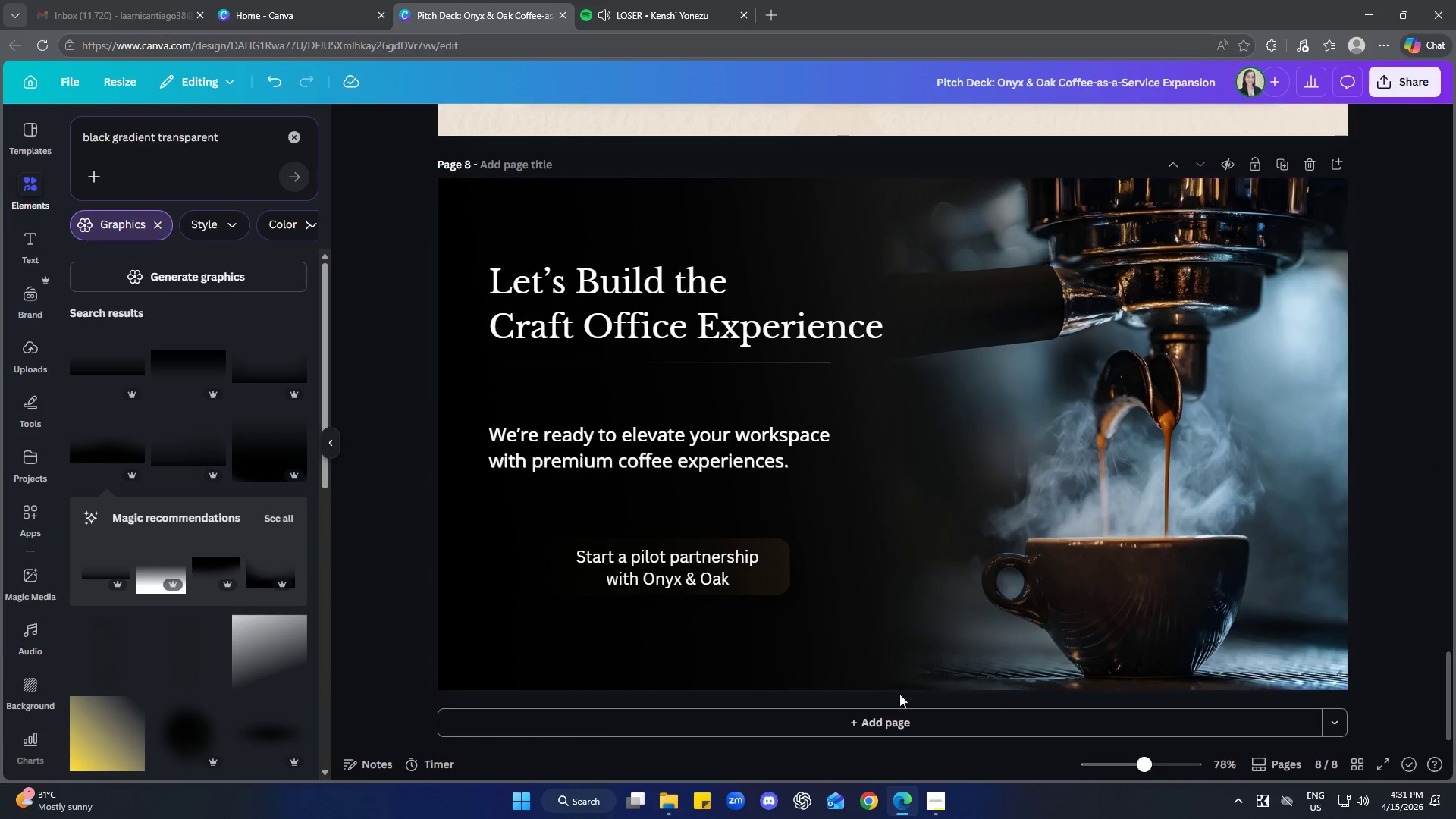 
left_click([535, 642])
 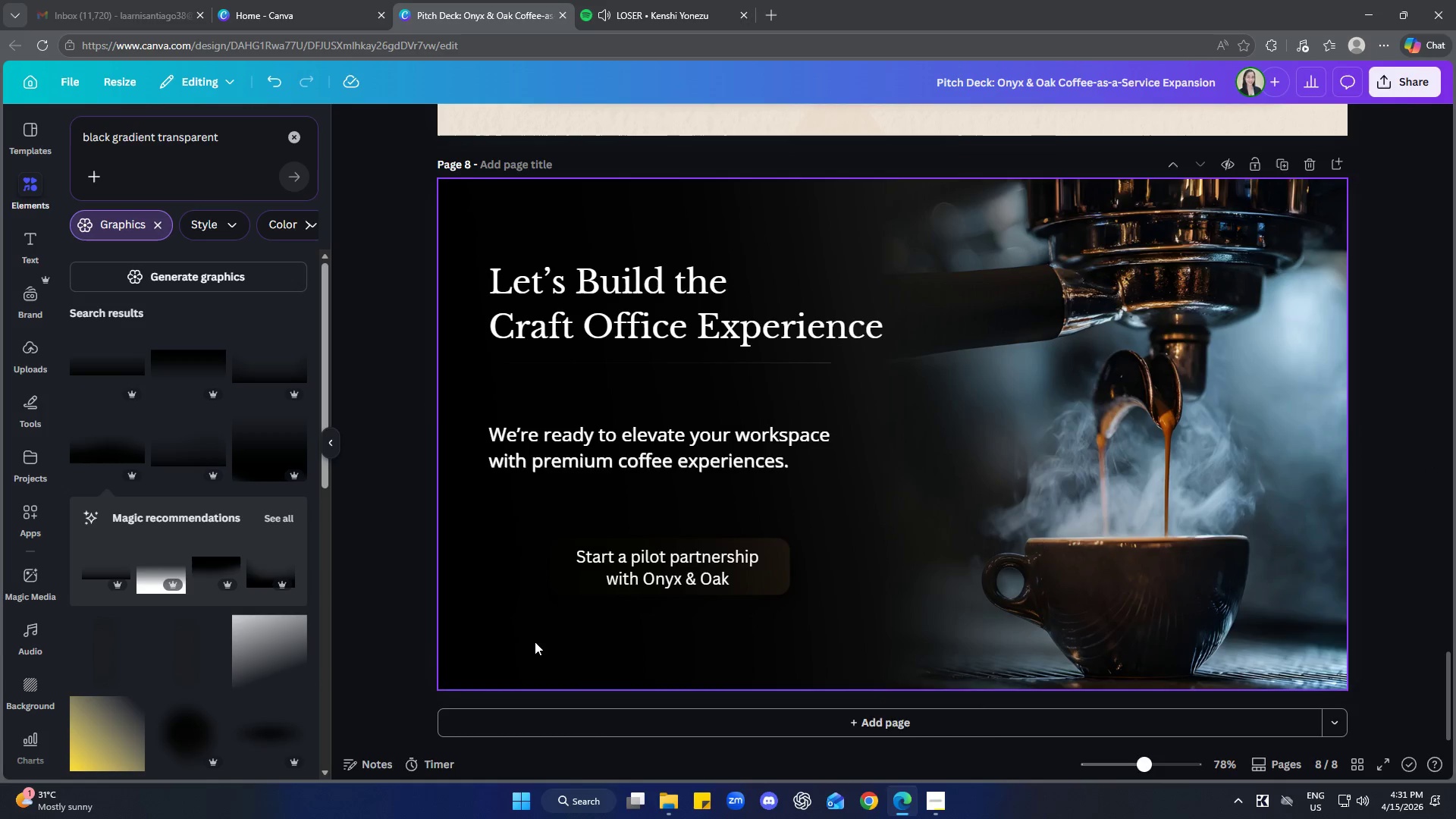 
right_click([535, 641])
 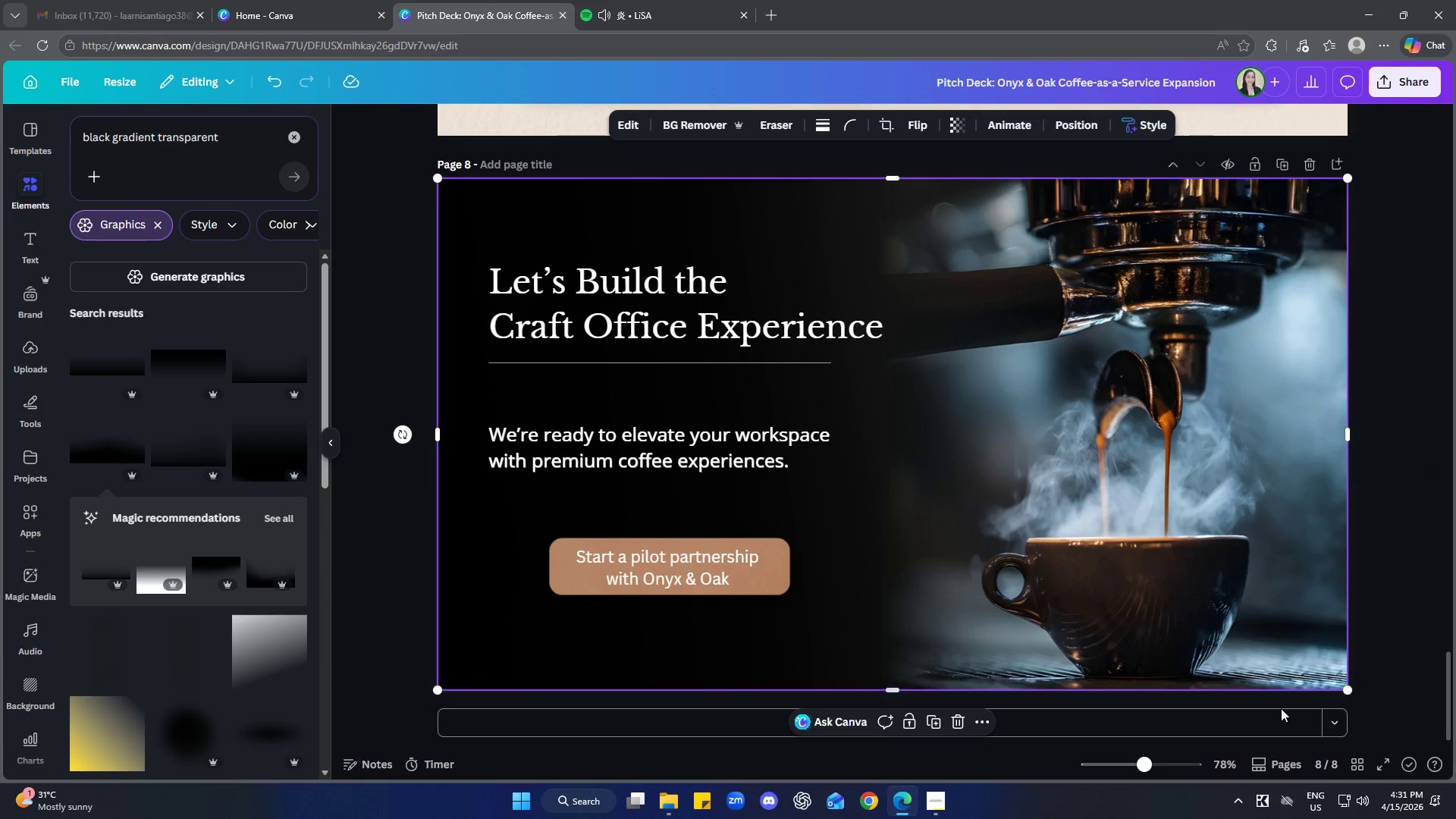 
double_click([1414, 504])
 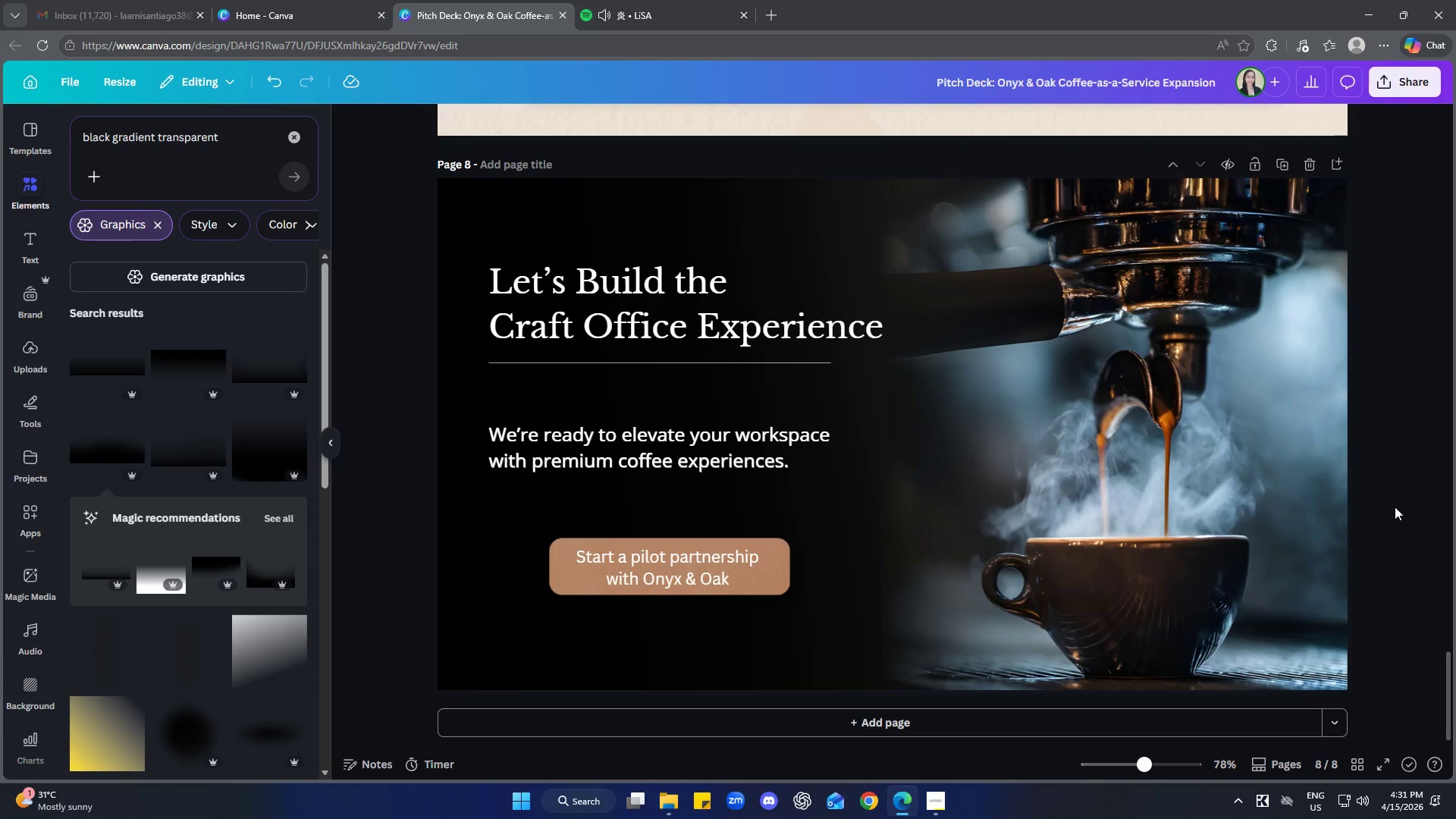 
wait(9.92)
 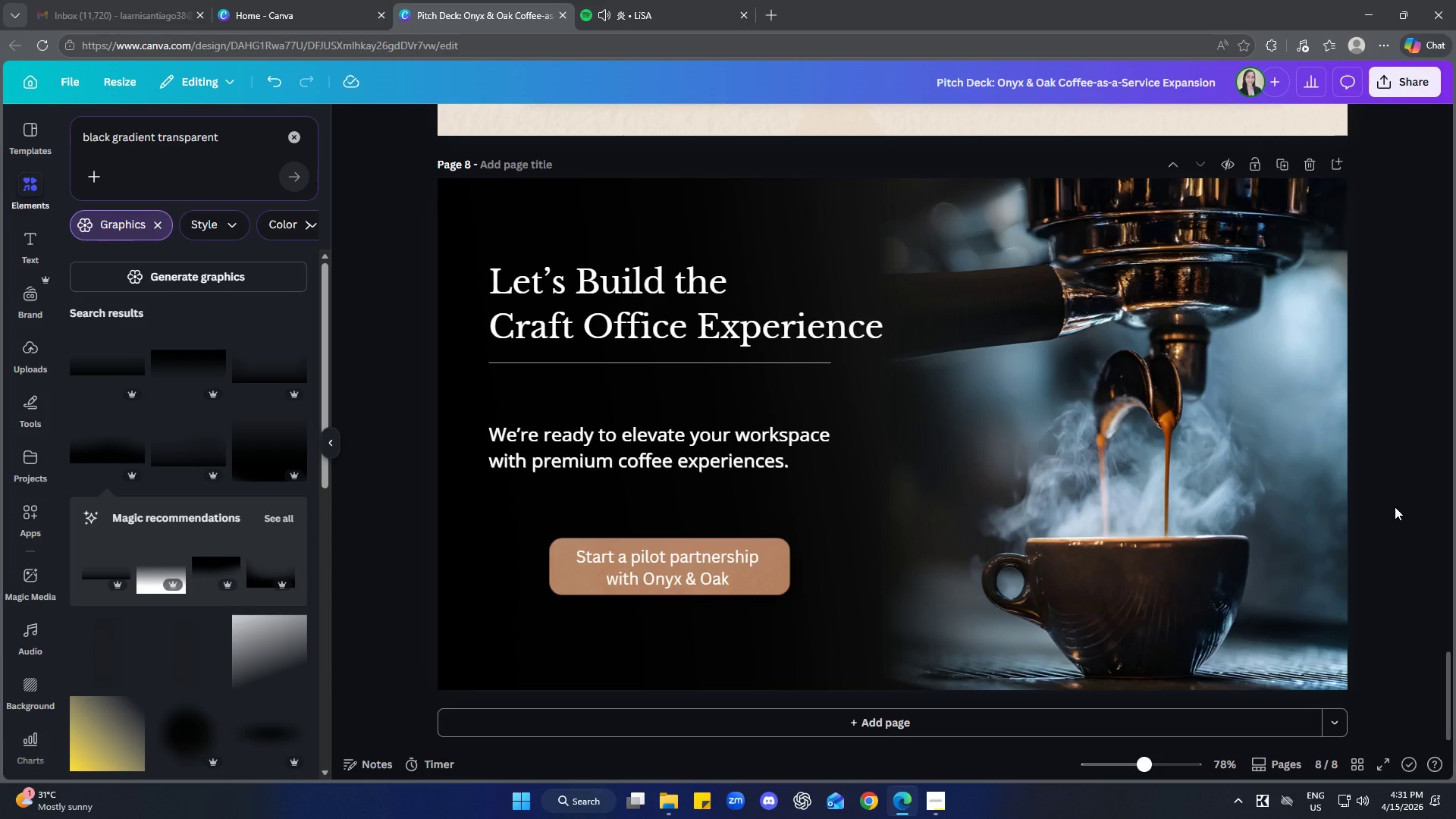 
left_click([453, 575])
 